 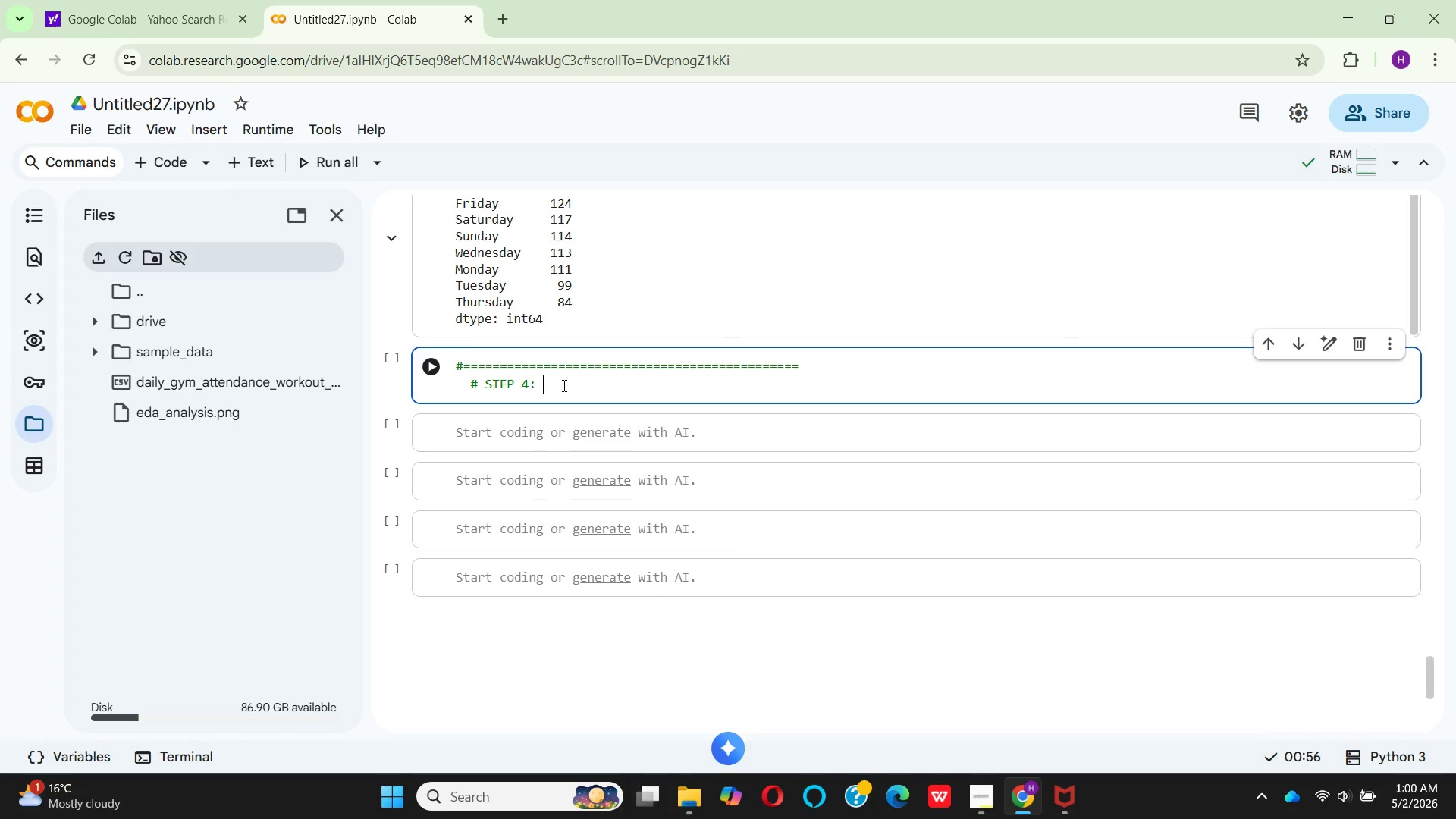 
left_click([563, 385])
 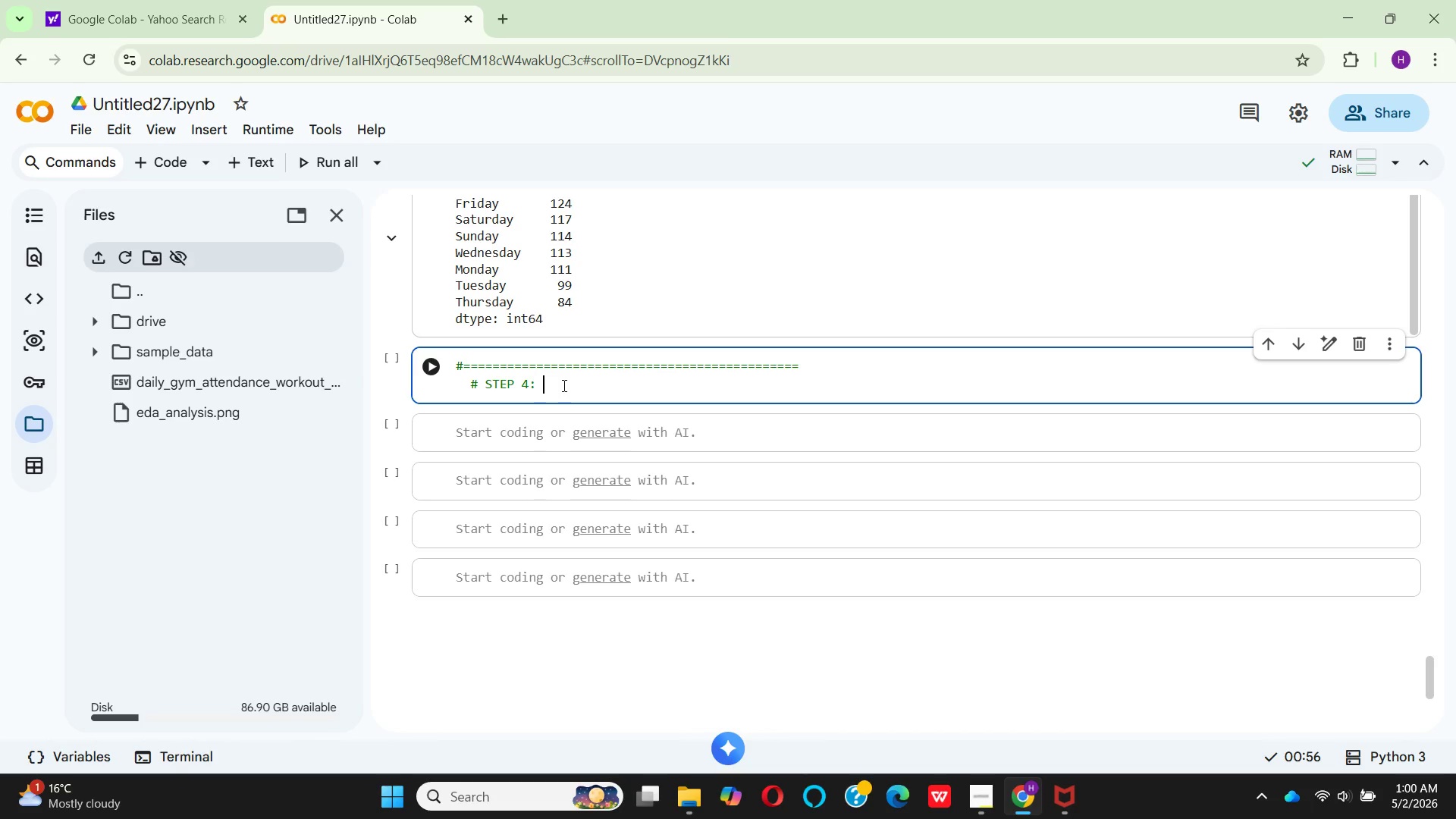 
wait(14.17)
 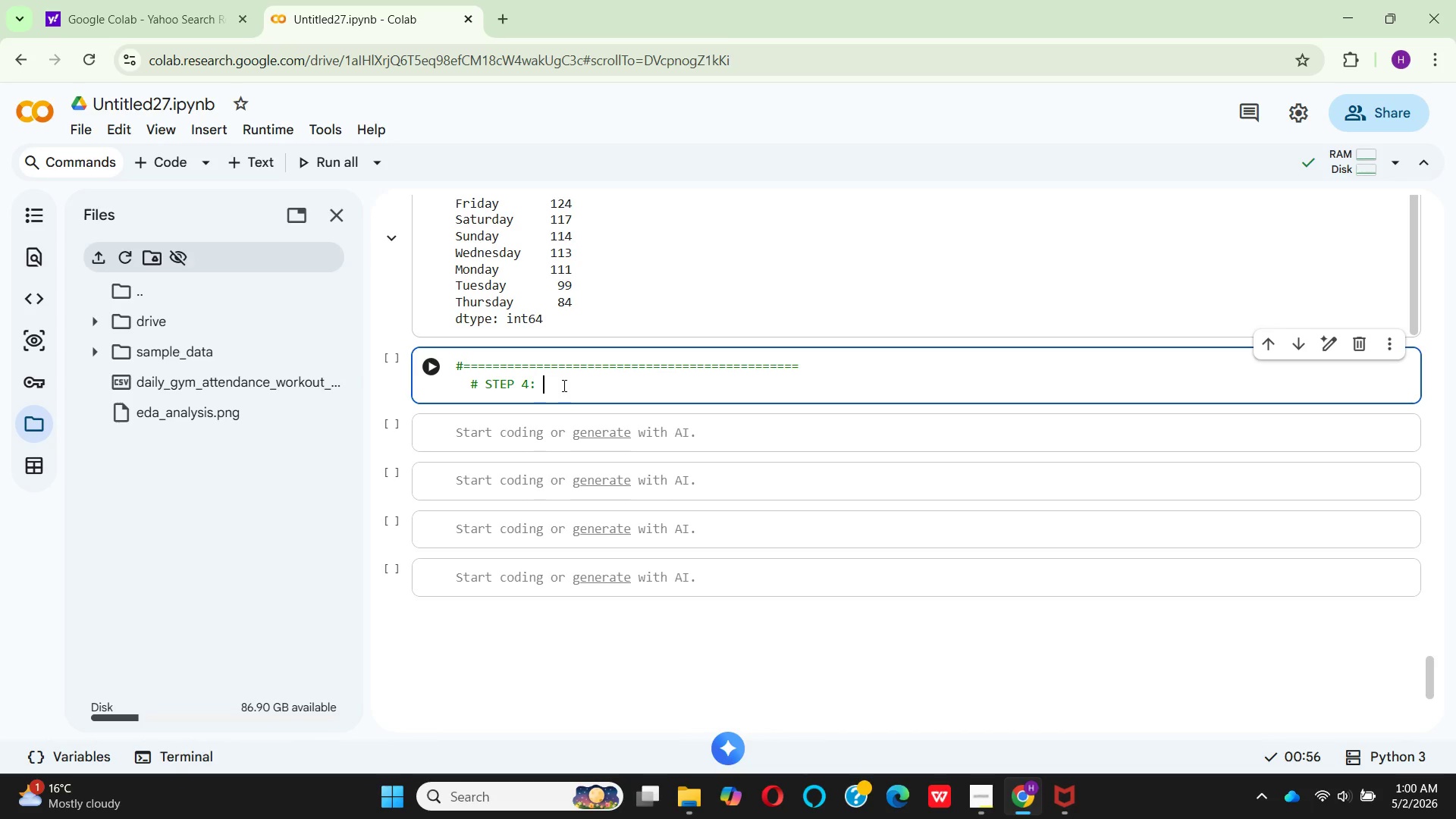 
type(FETURE ENGNEERN)
 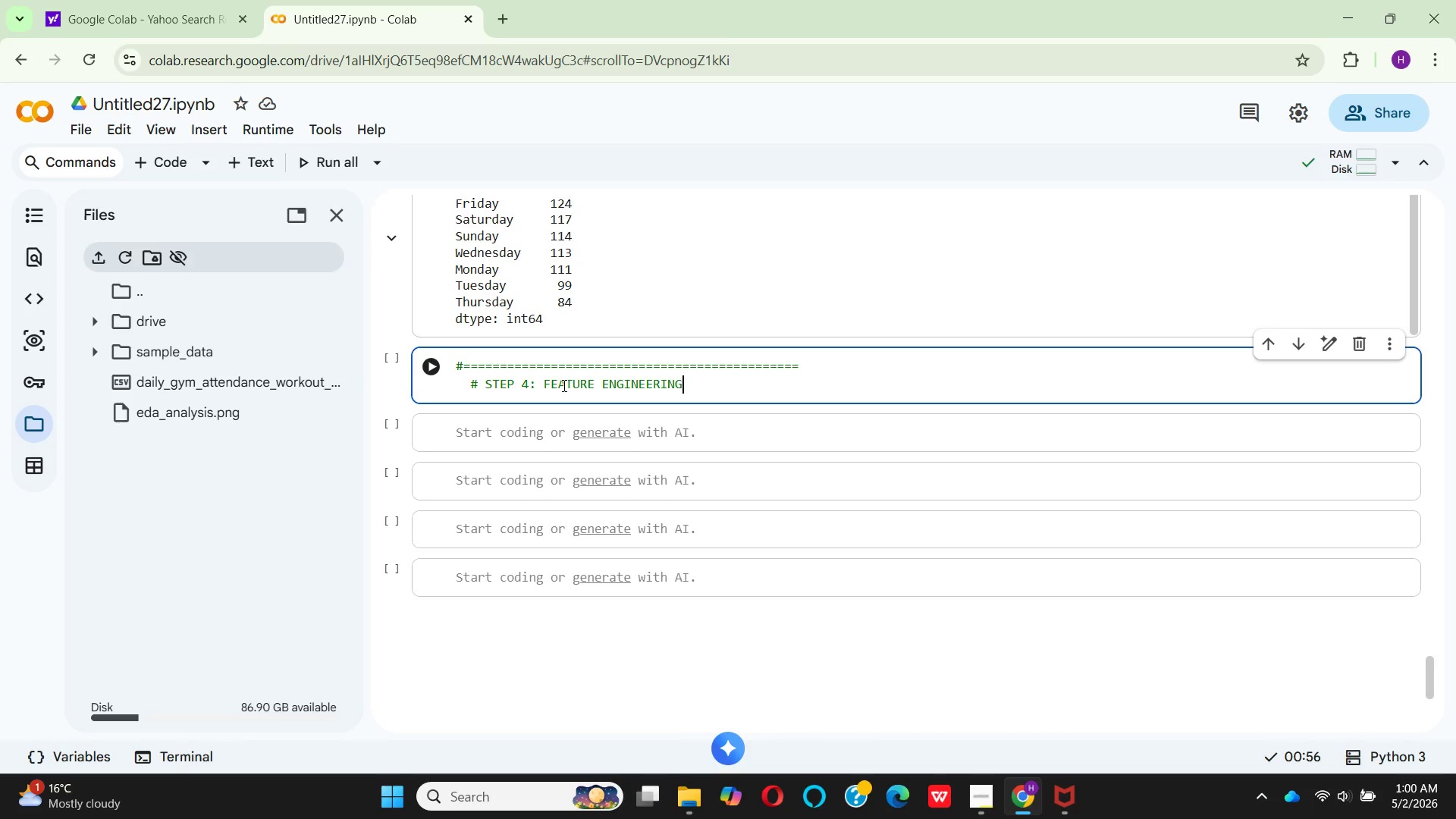 
hold_key(key=A, duration=0.33)
 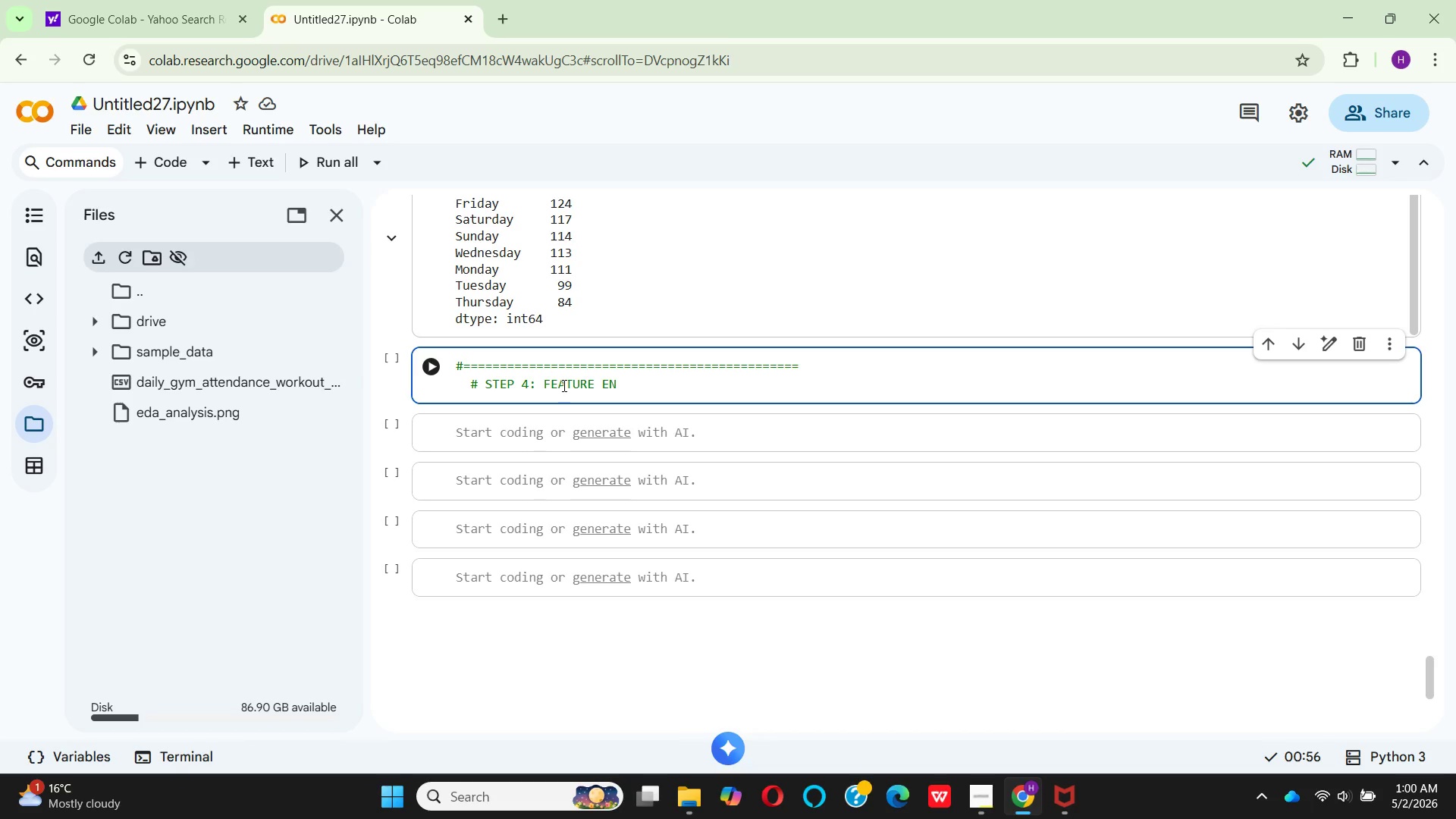 
hold_key(key=I, duration=0.31)
 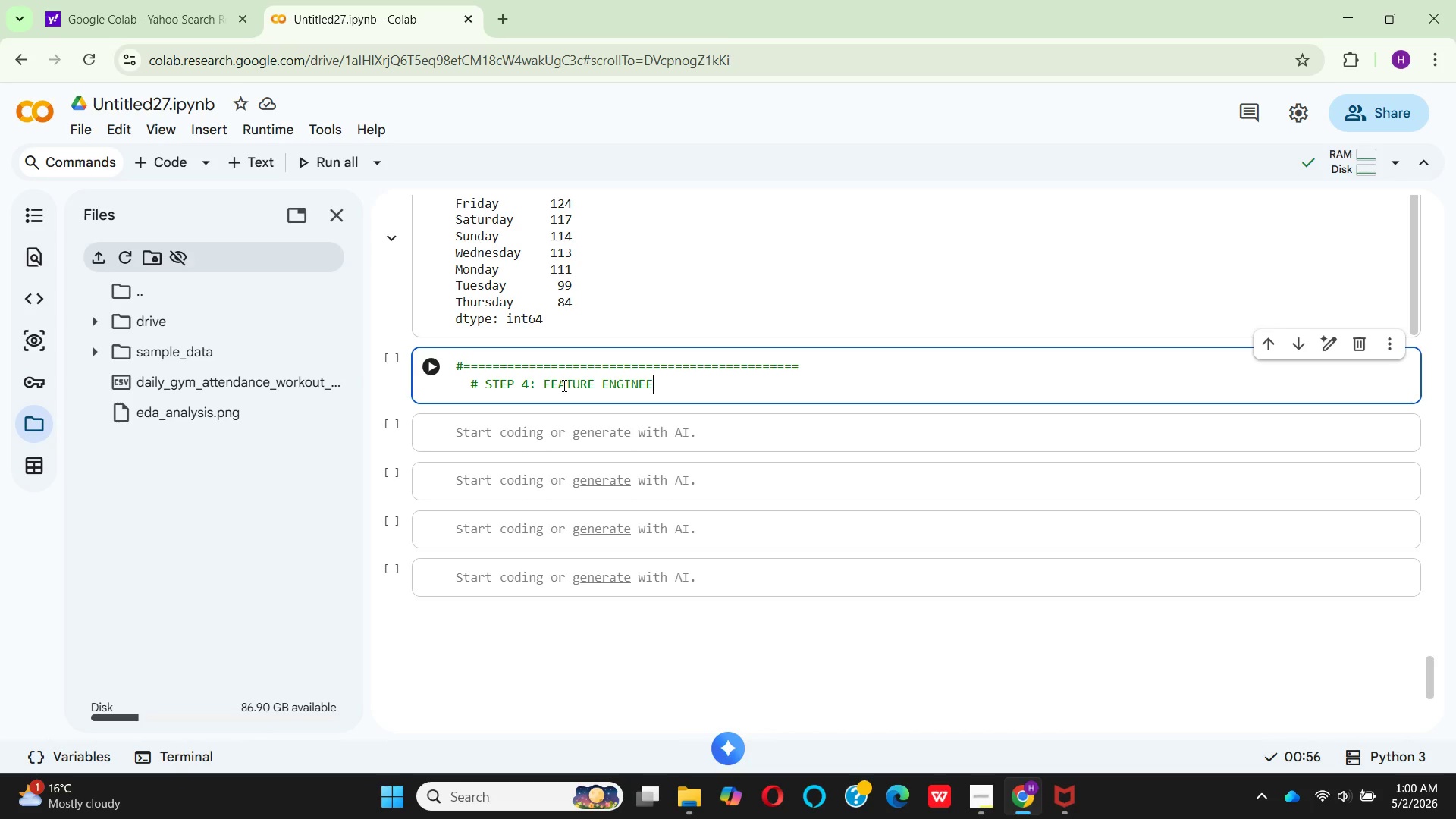 
hold_key(key=I, duration=0.33)
 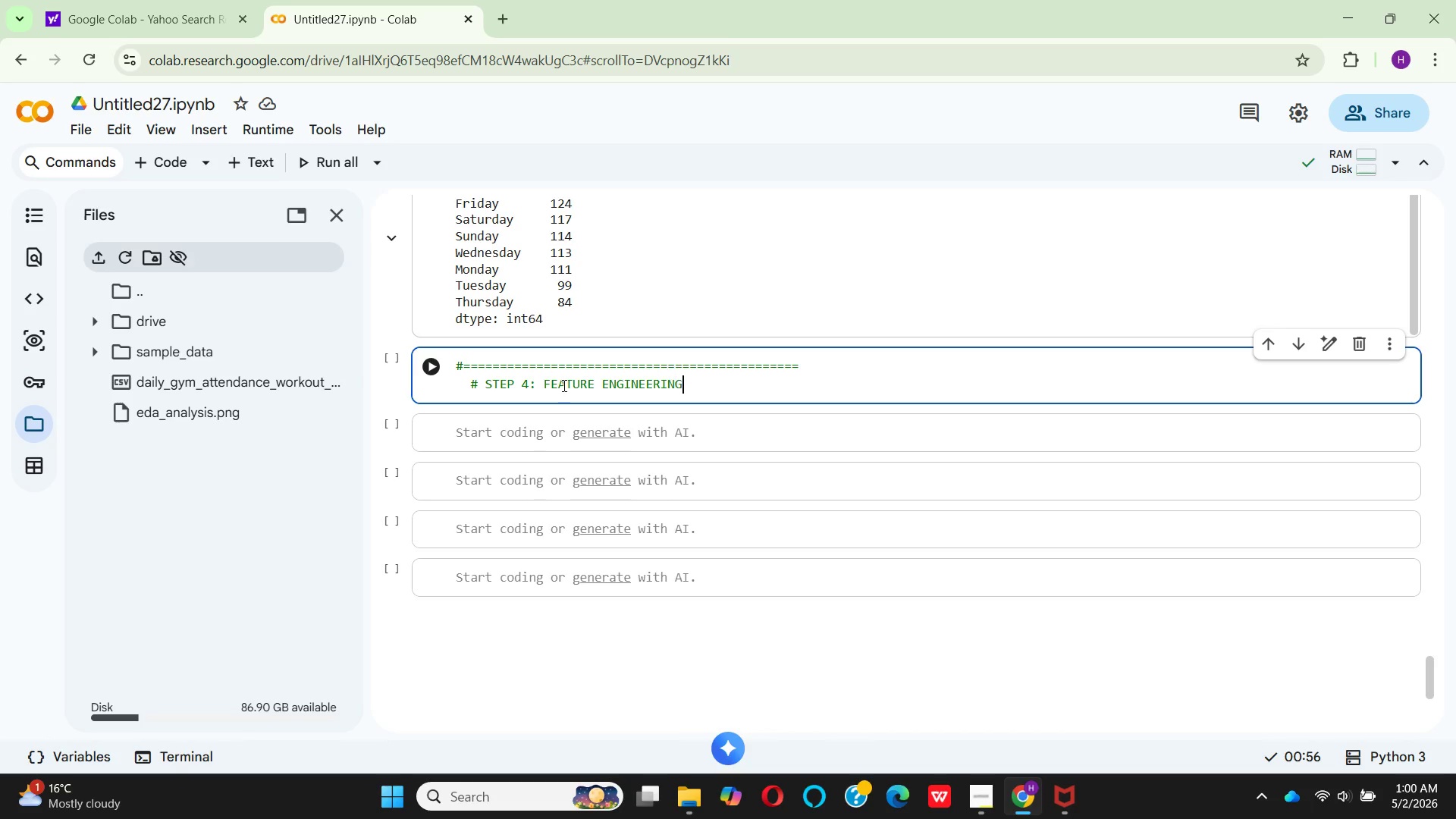 
hold_key(key=G, duration=0.59)
 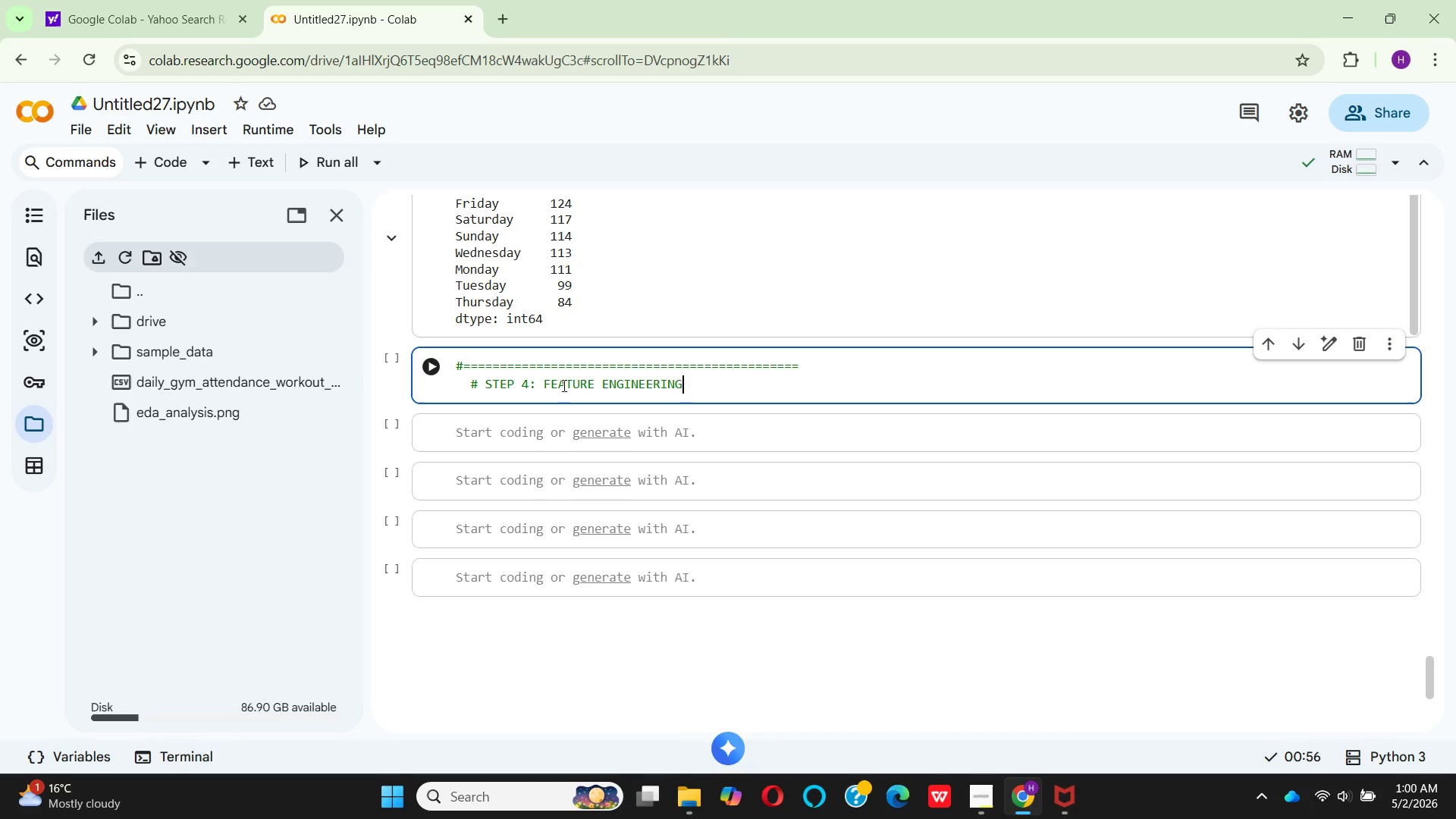 
key(Enter)
 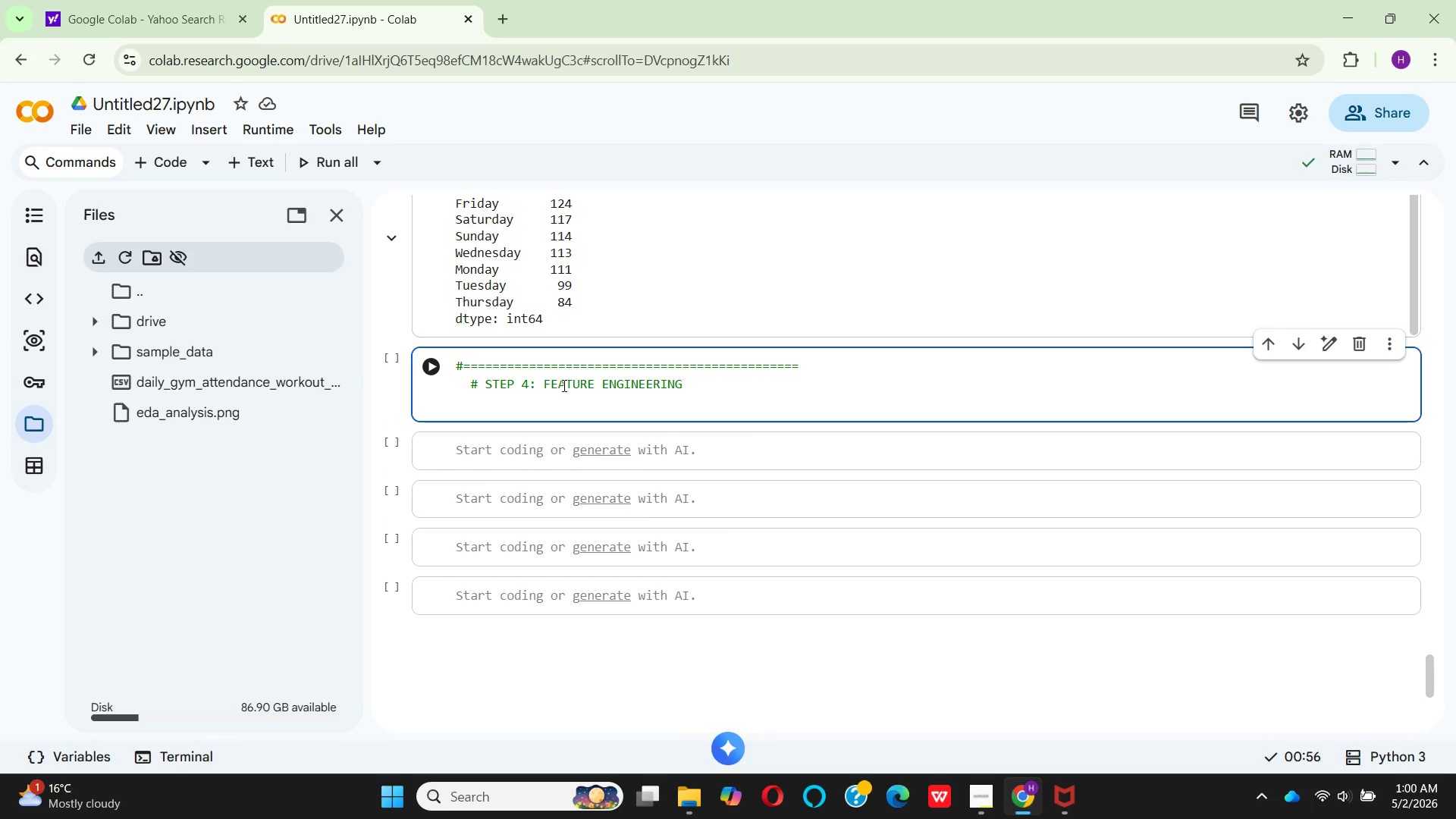 
key(Backspace)
 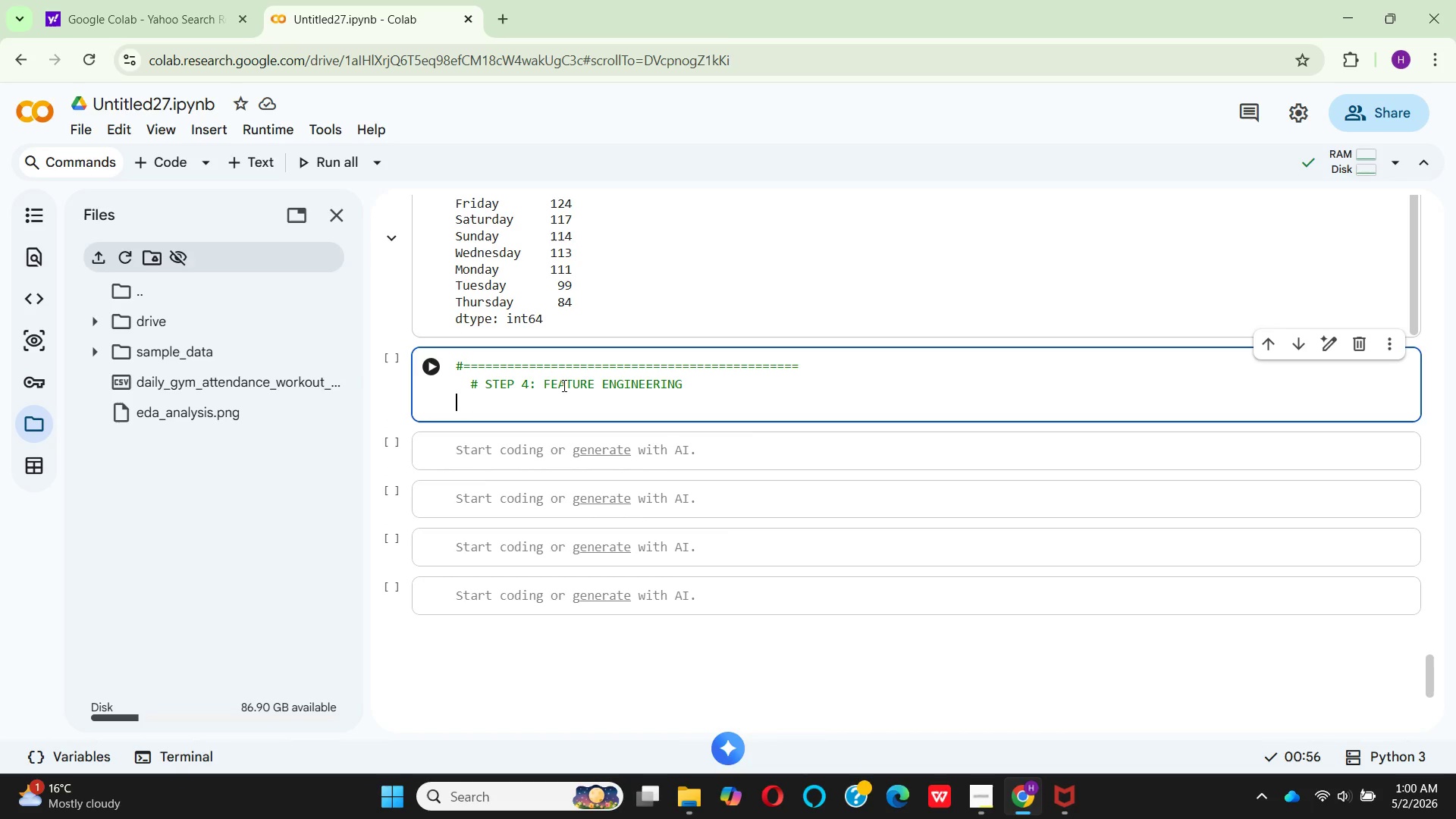 
key(Shift+3)
 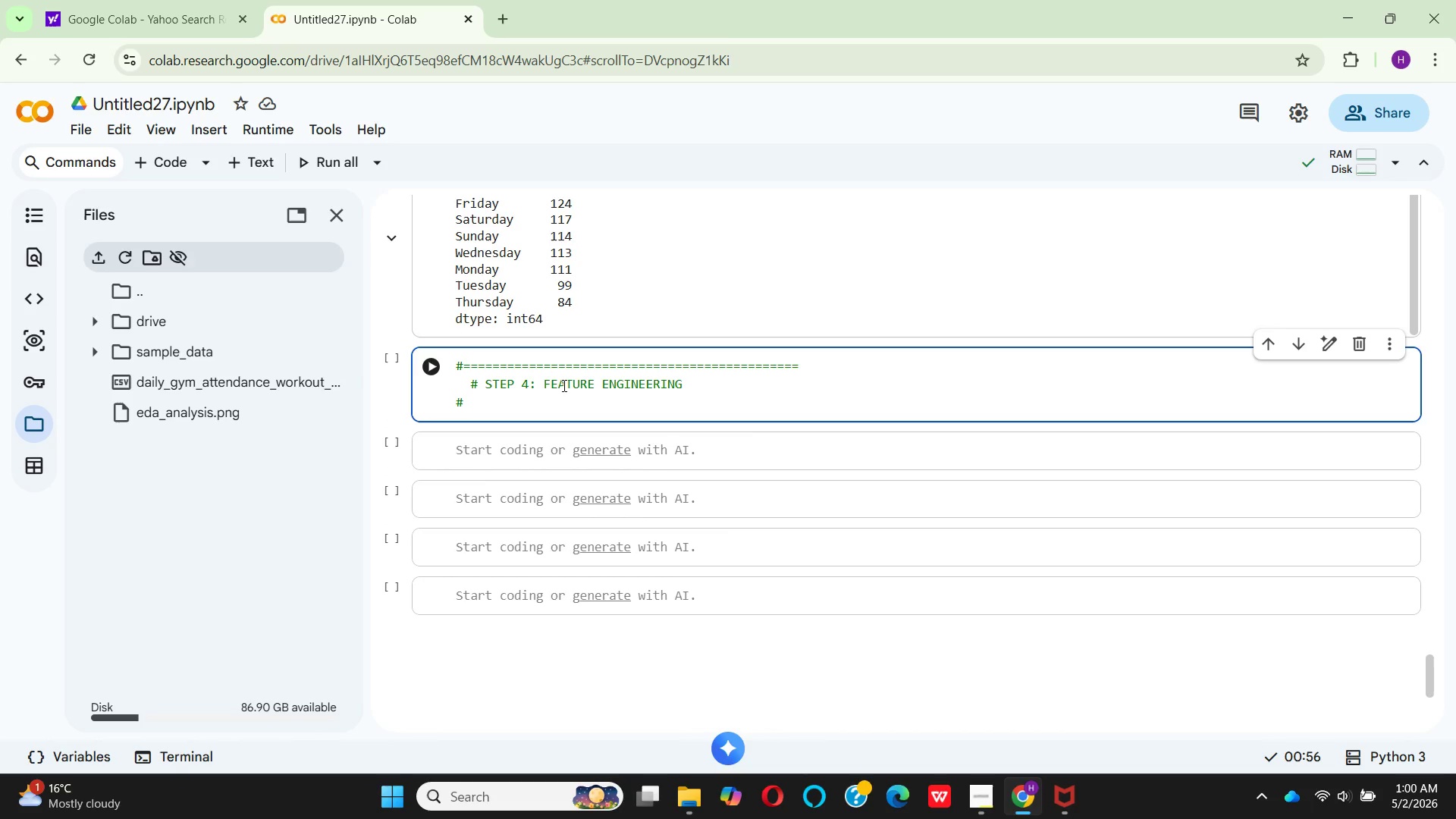 
hold_key(key=Equal, duration=1.5)
 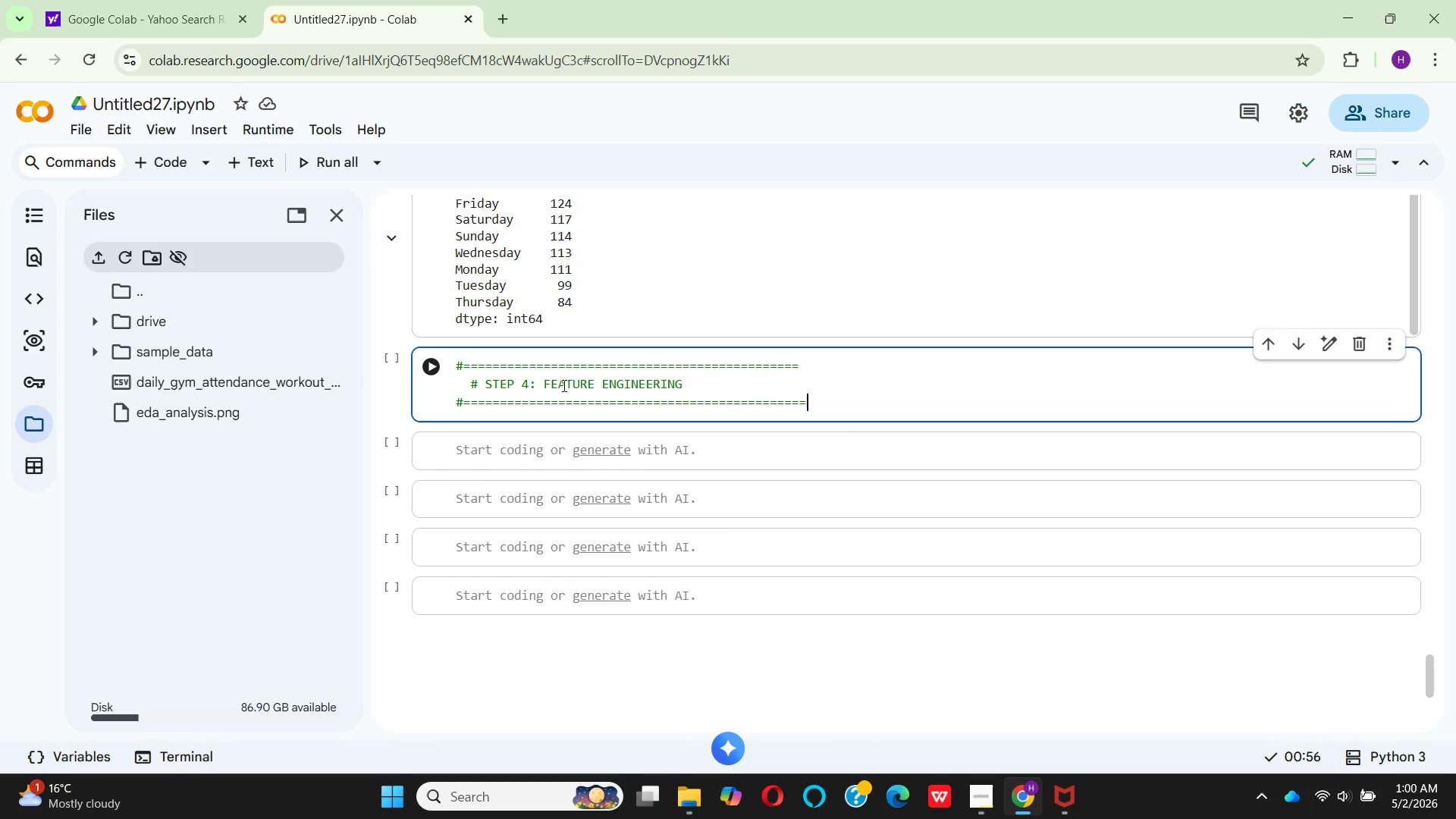 
hold_key(key=Equal, duration=0.53)
 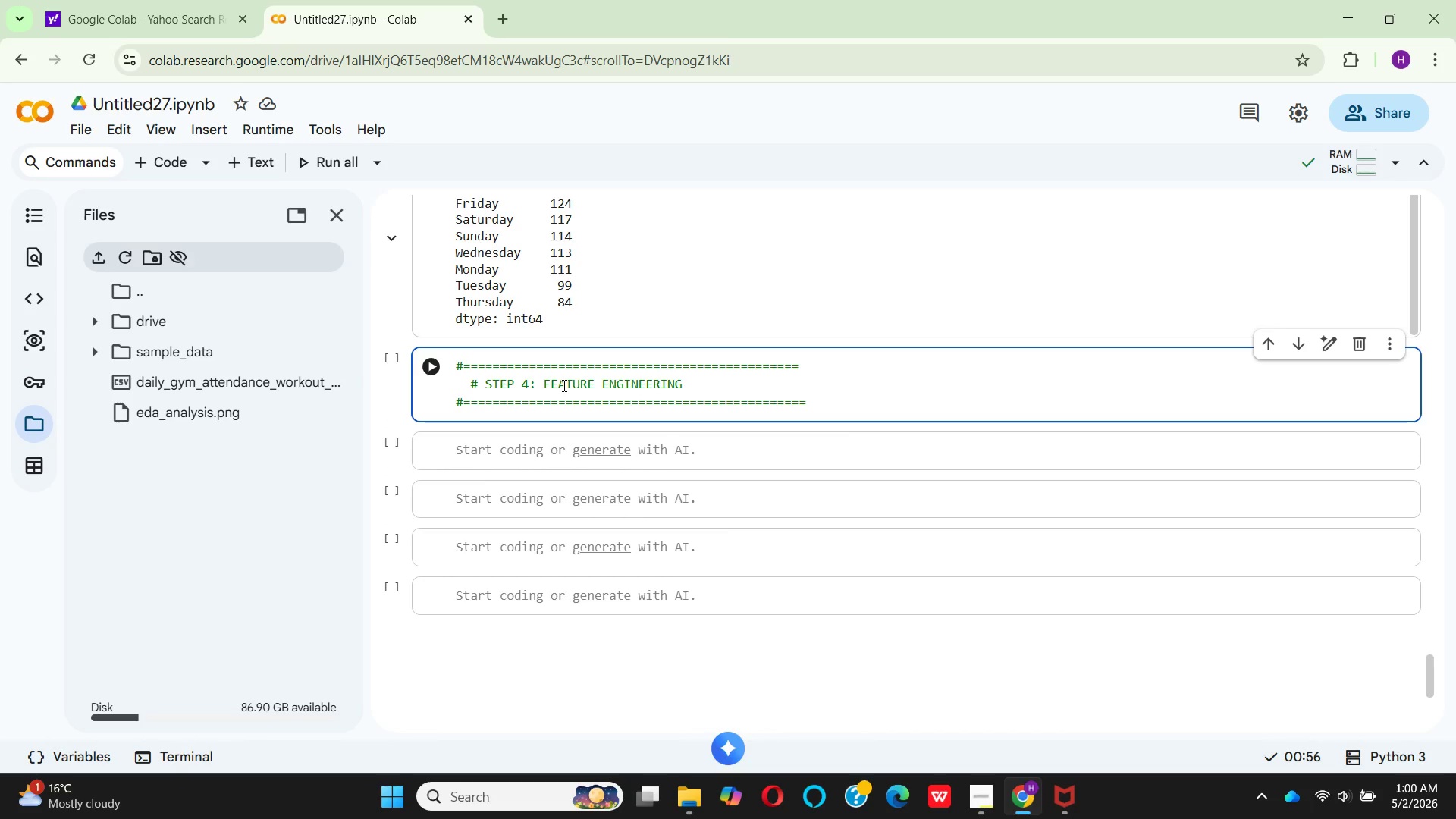 
key(Backspace)
 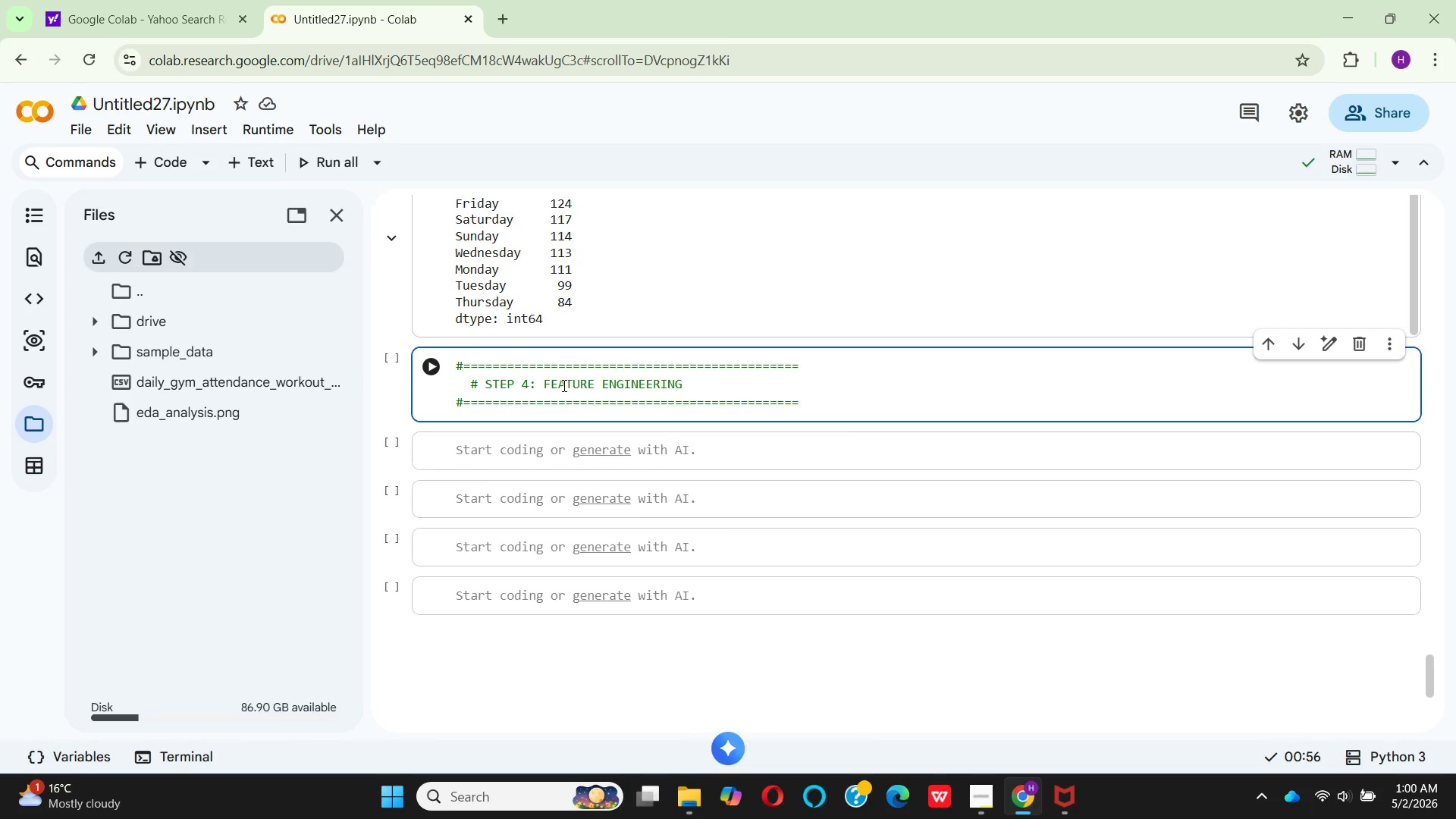 
key(Enter)
 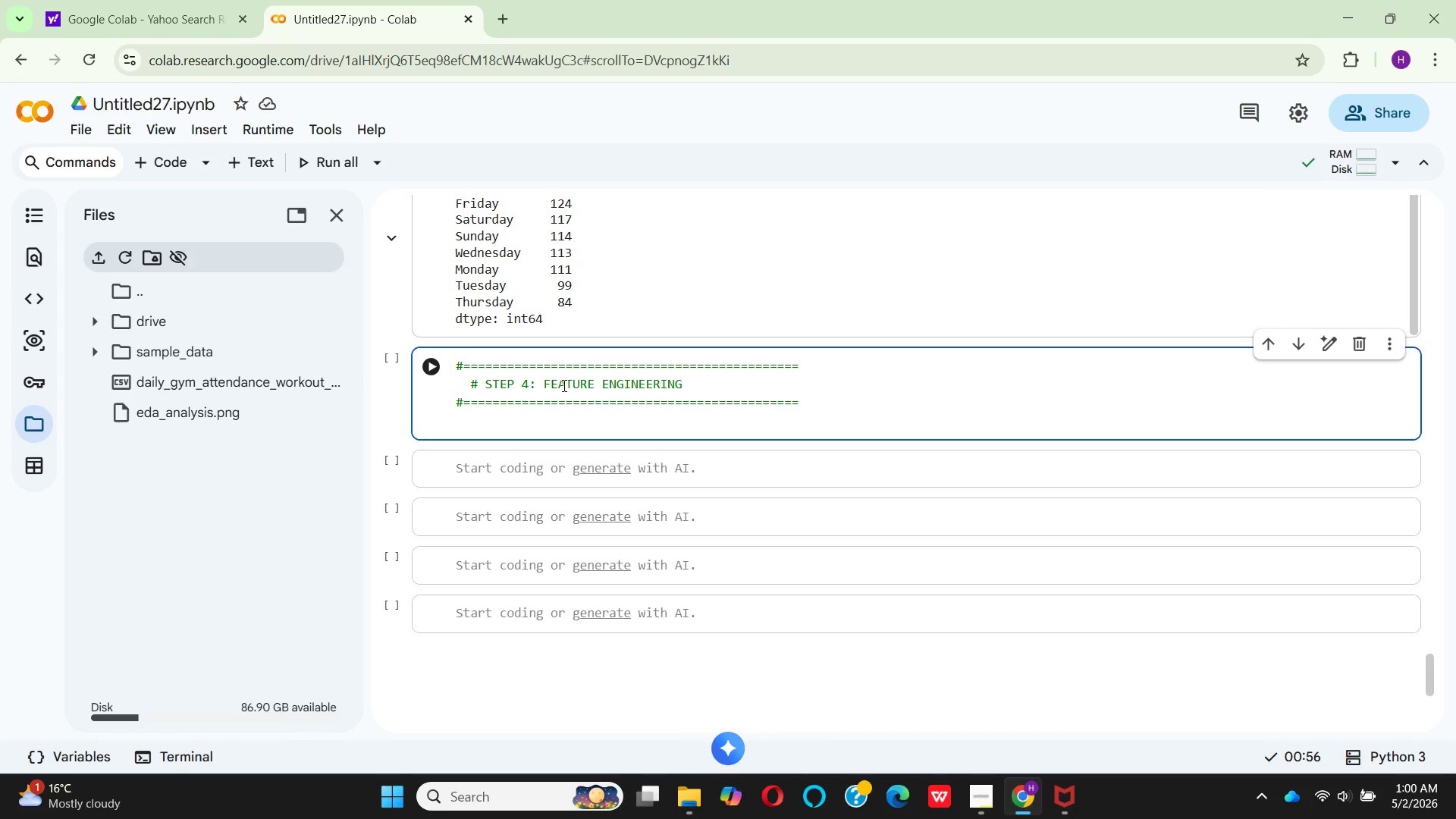 
key(Enter)
 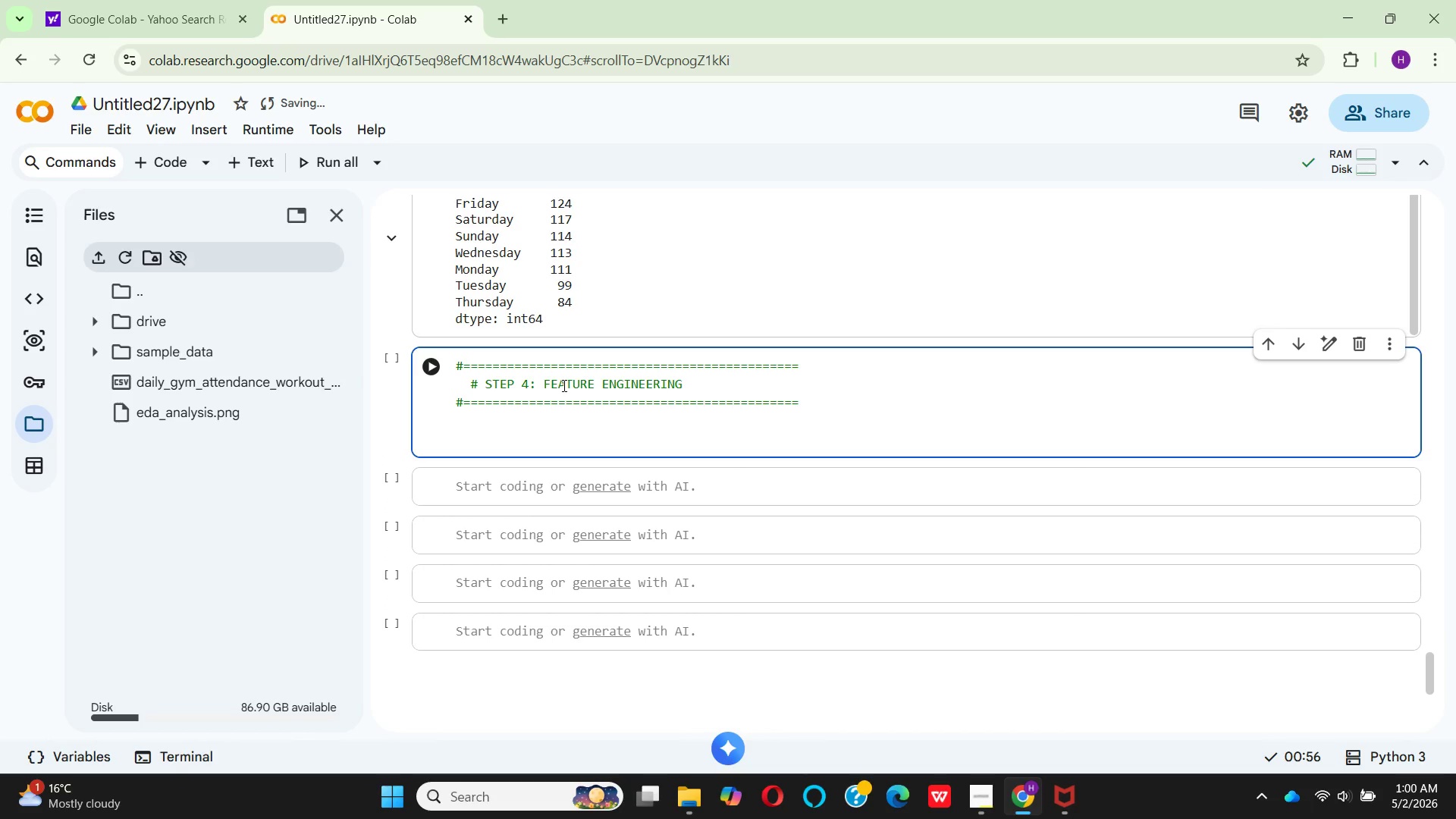 
type(# Prepare dataset for modeling)
 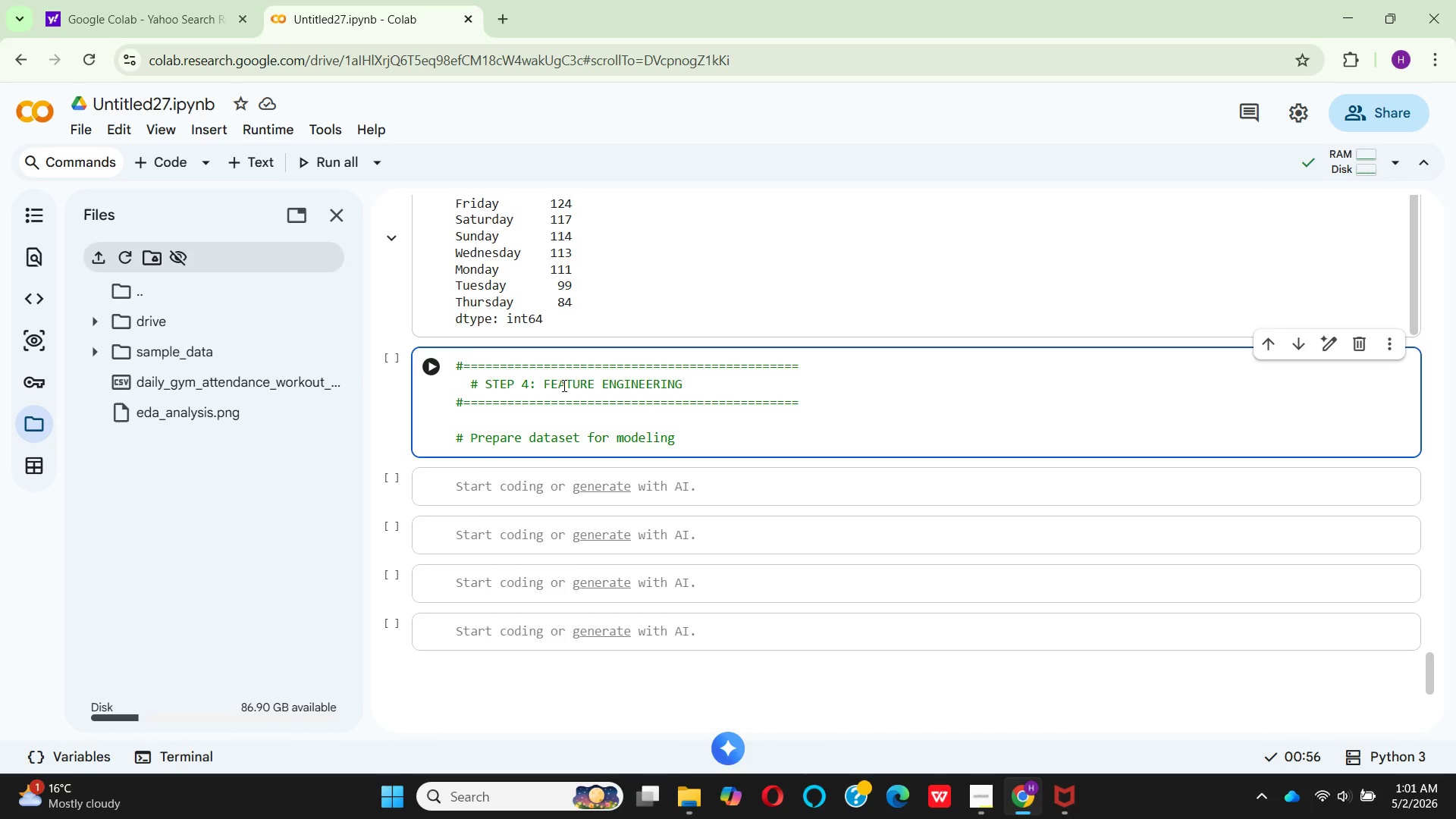 
key(Enter)
 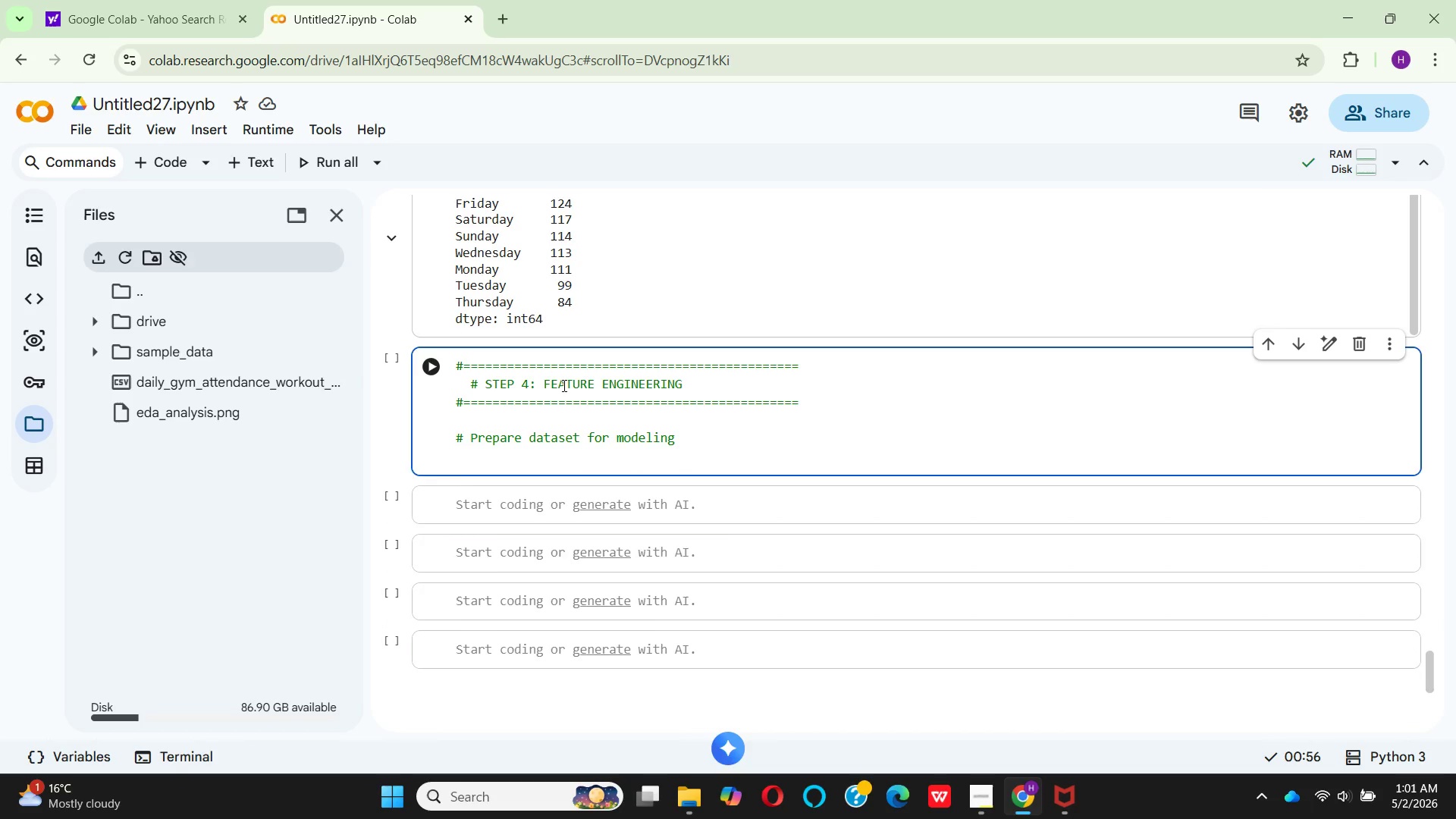 
type(df)
 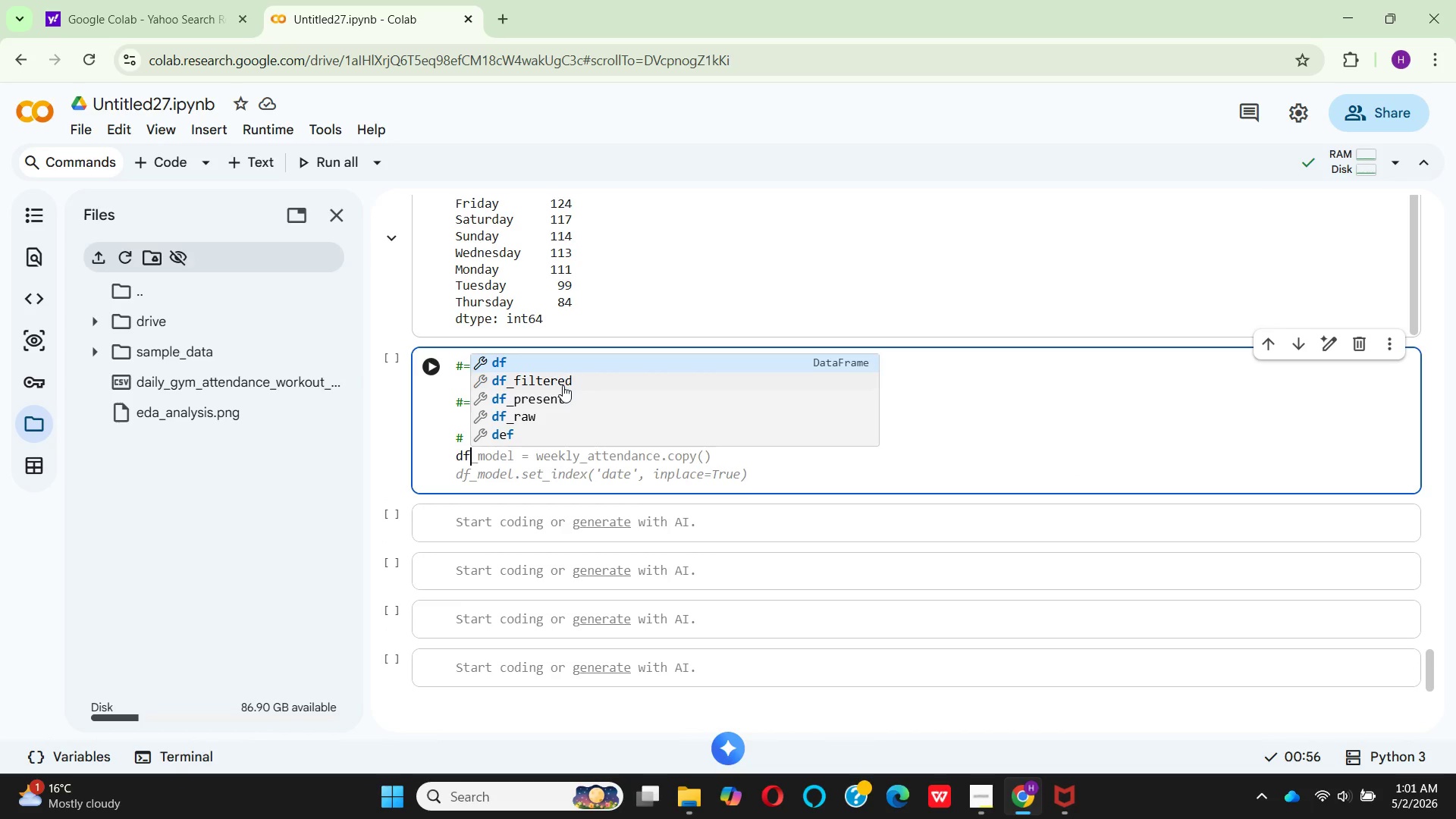 
key(Enter)
 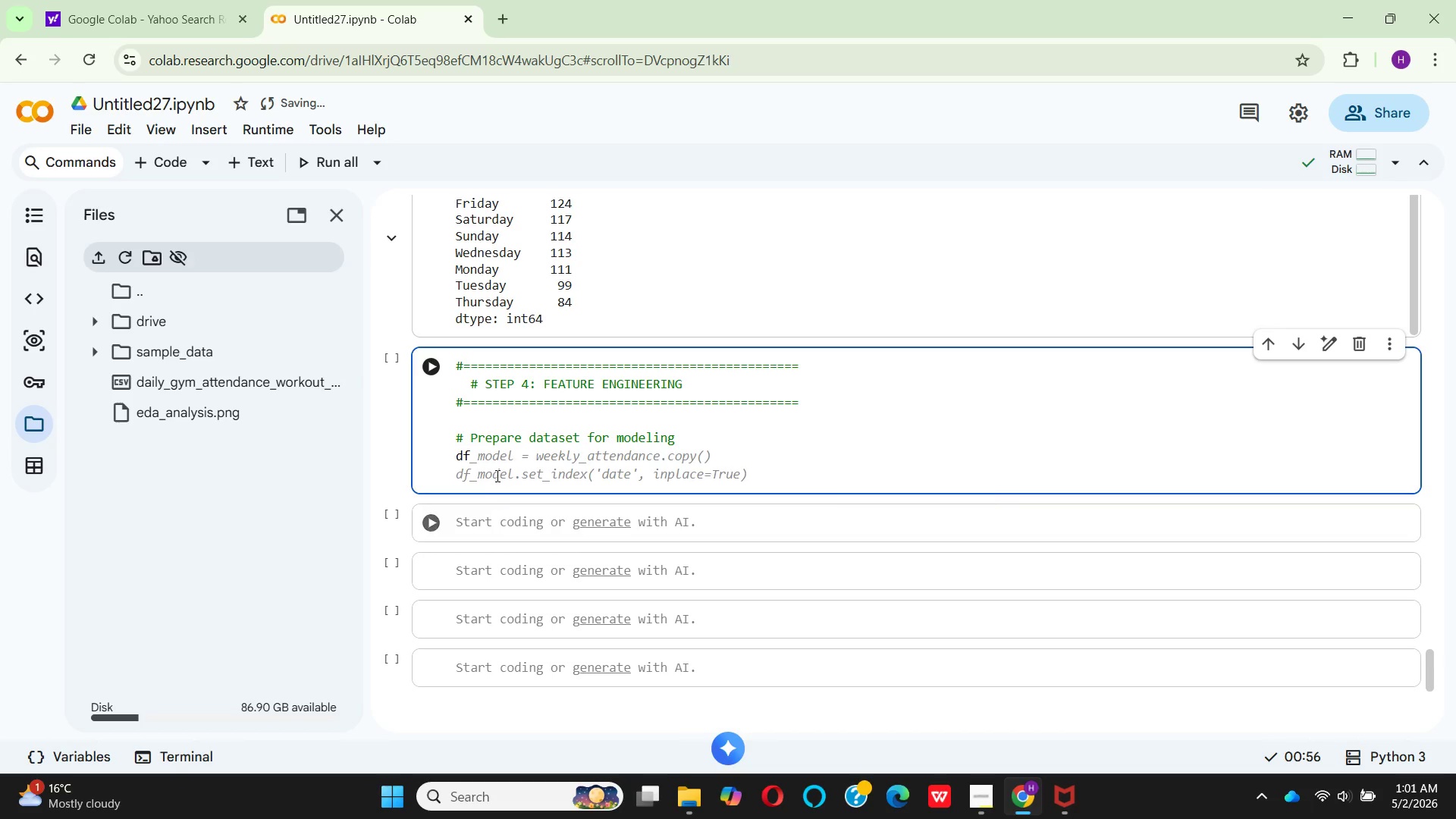 
wait(7.06)
 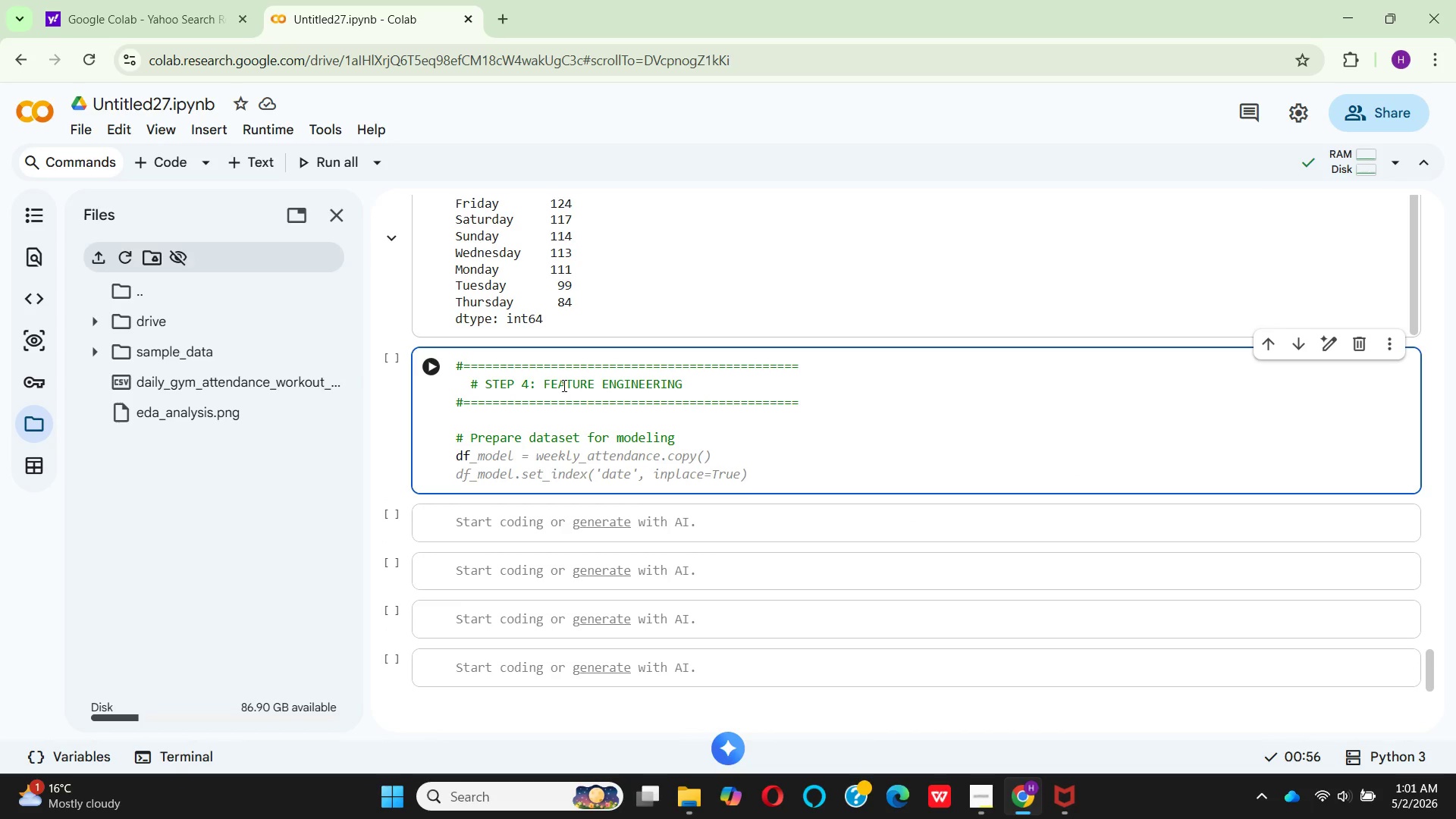 
left_click([567, 433])
 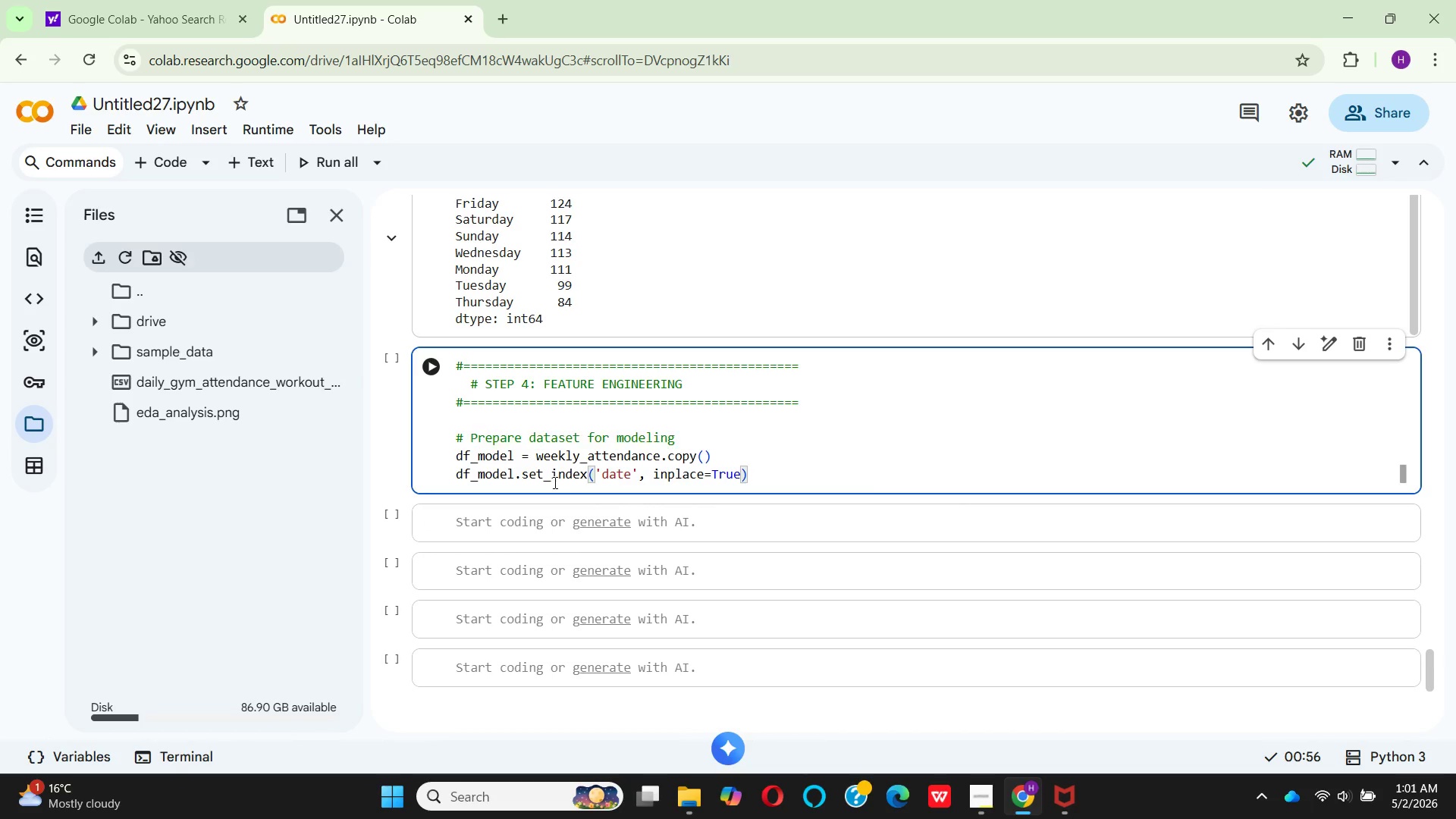 
mouse_move([555, 513])
 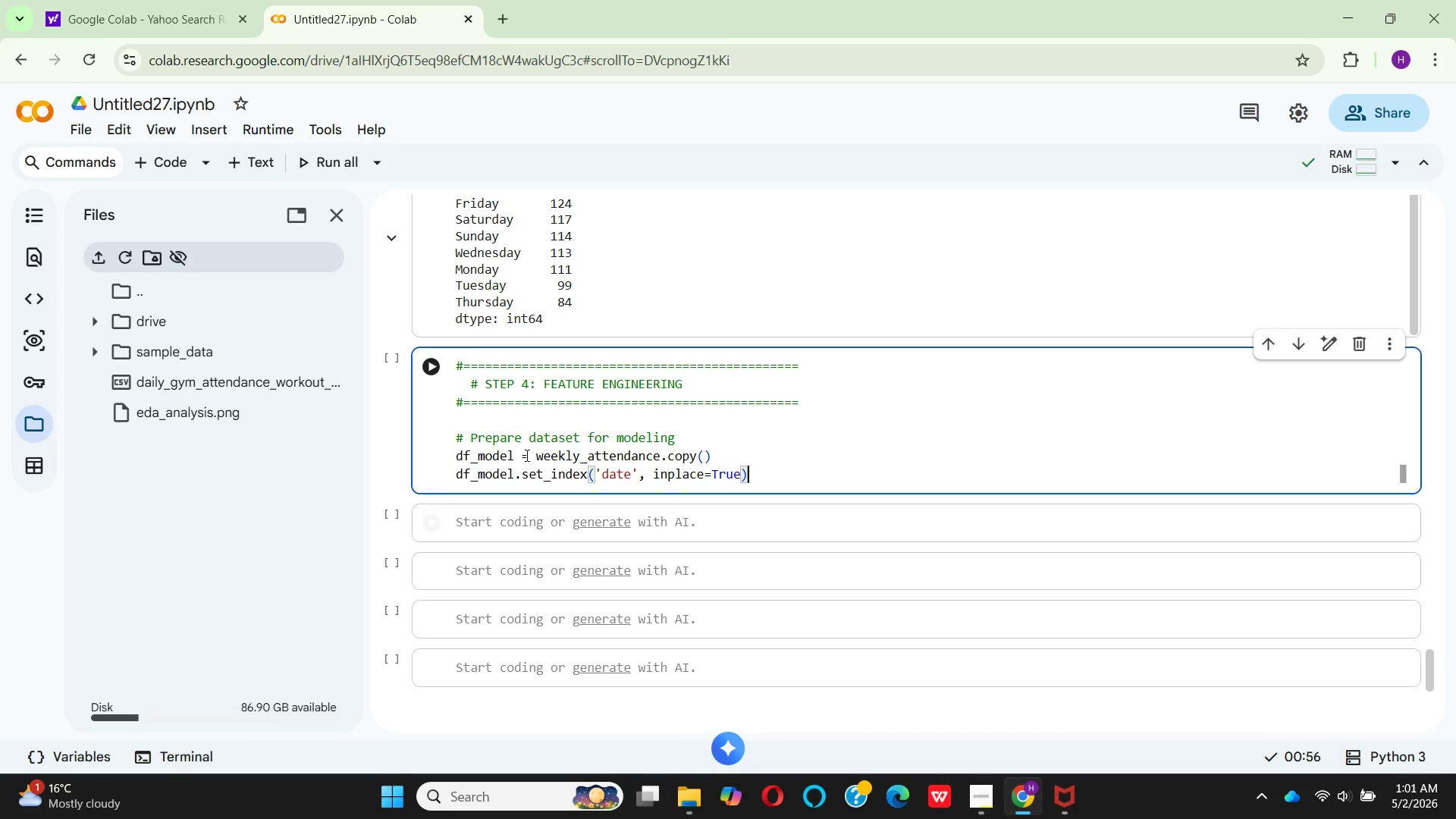 
wait(8.48)
 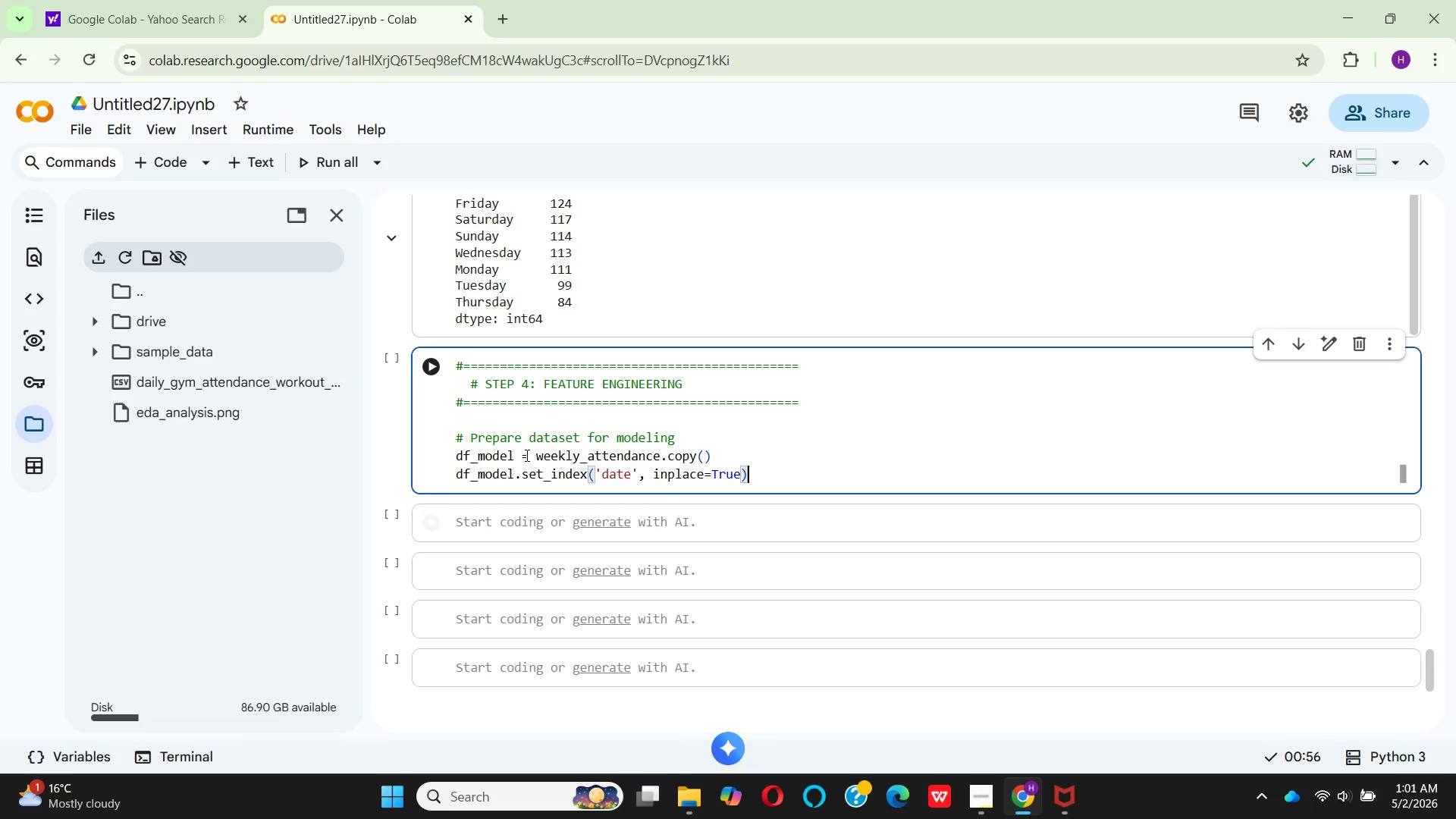 
key(Enter)
 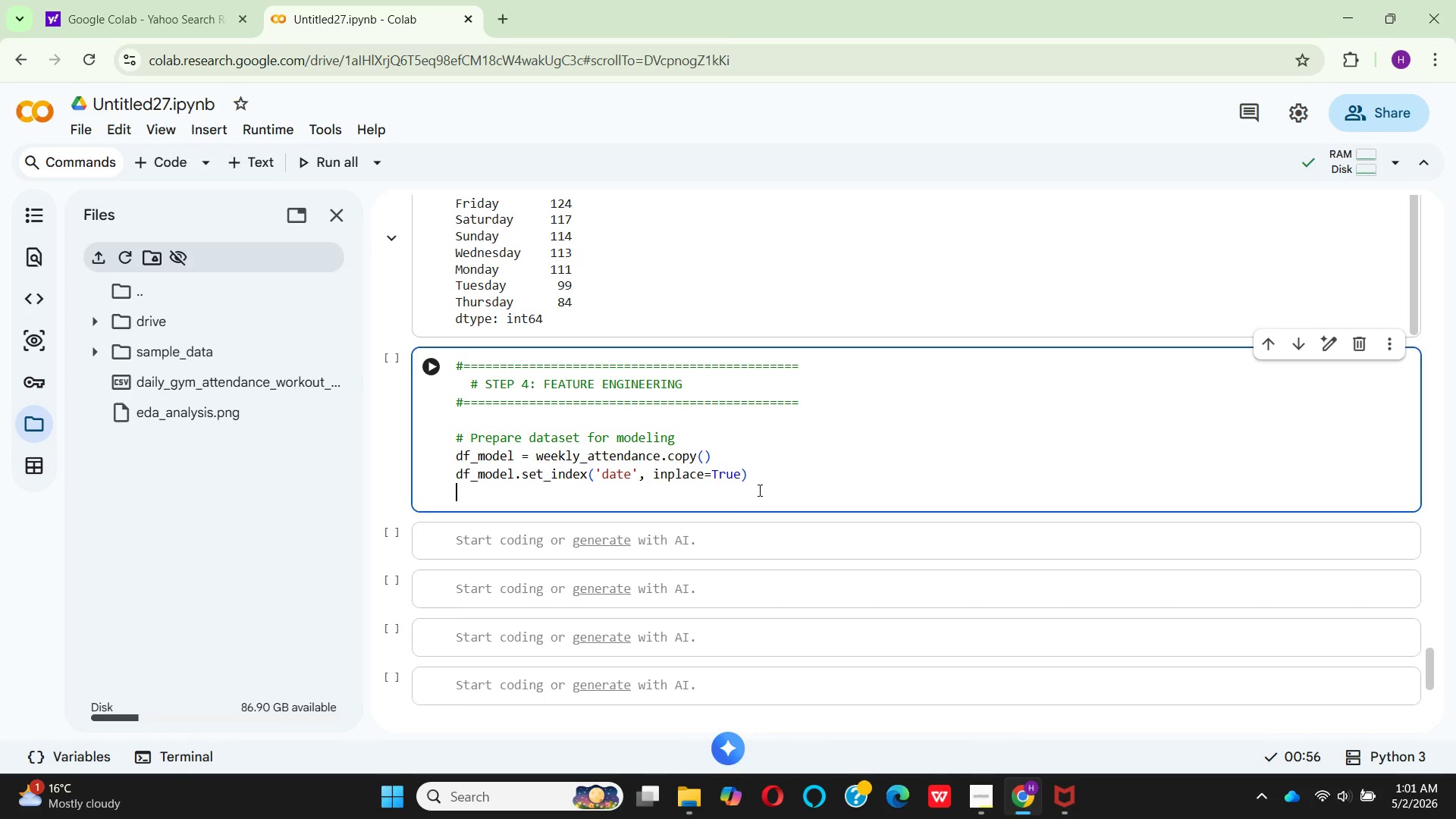 
key(Enter)
 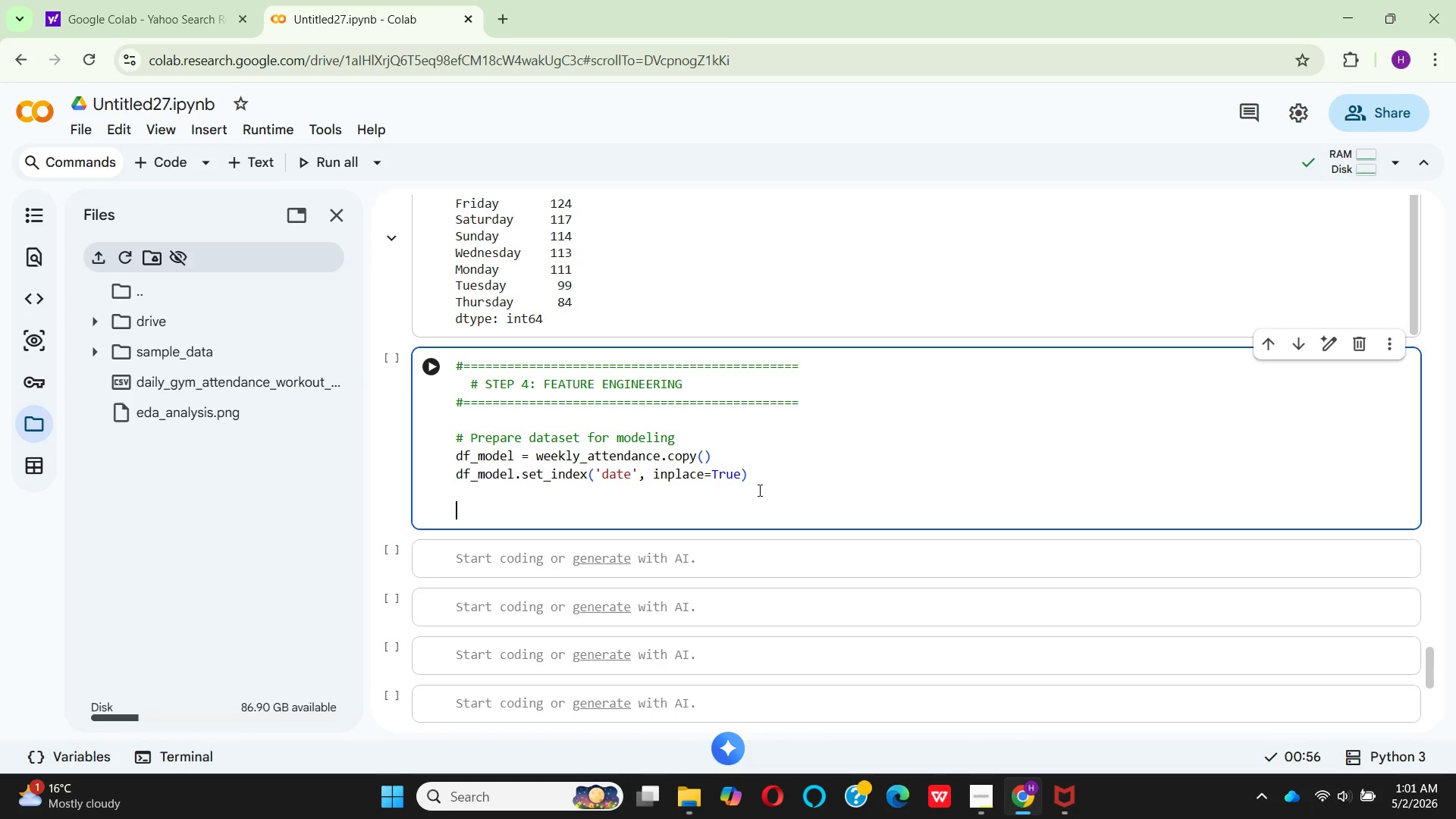 
type(# 4.1 Time based fea)
 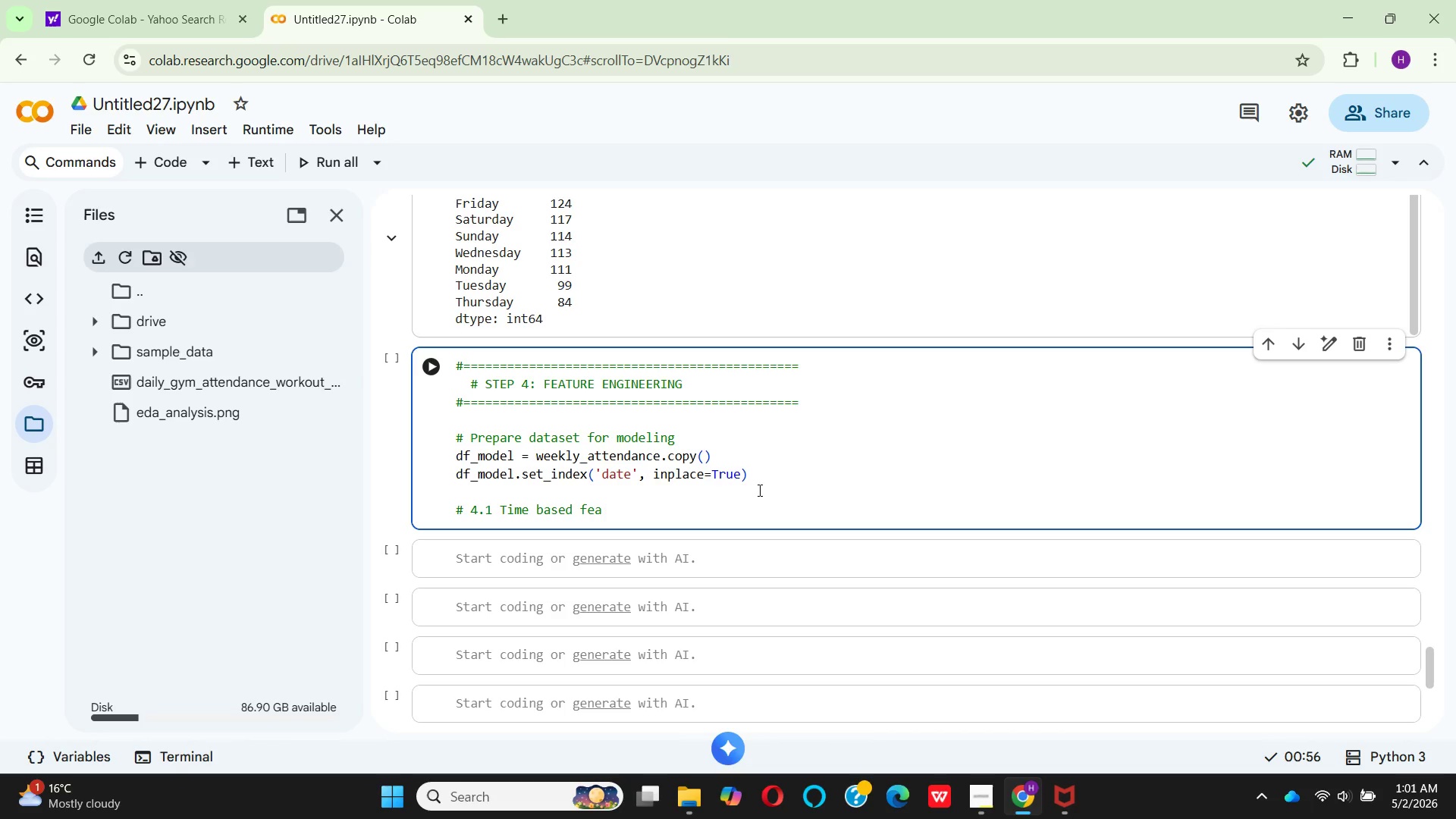 
hold_key(key=T, duration=0.34)
 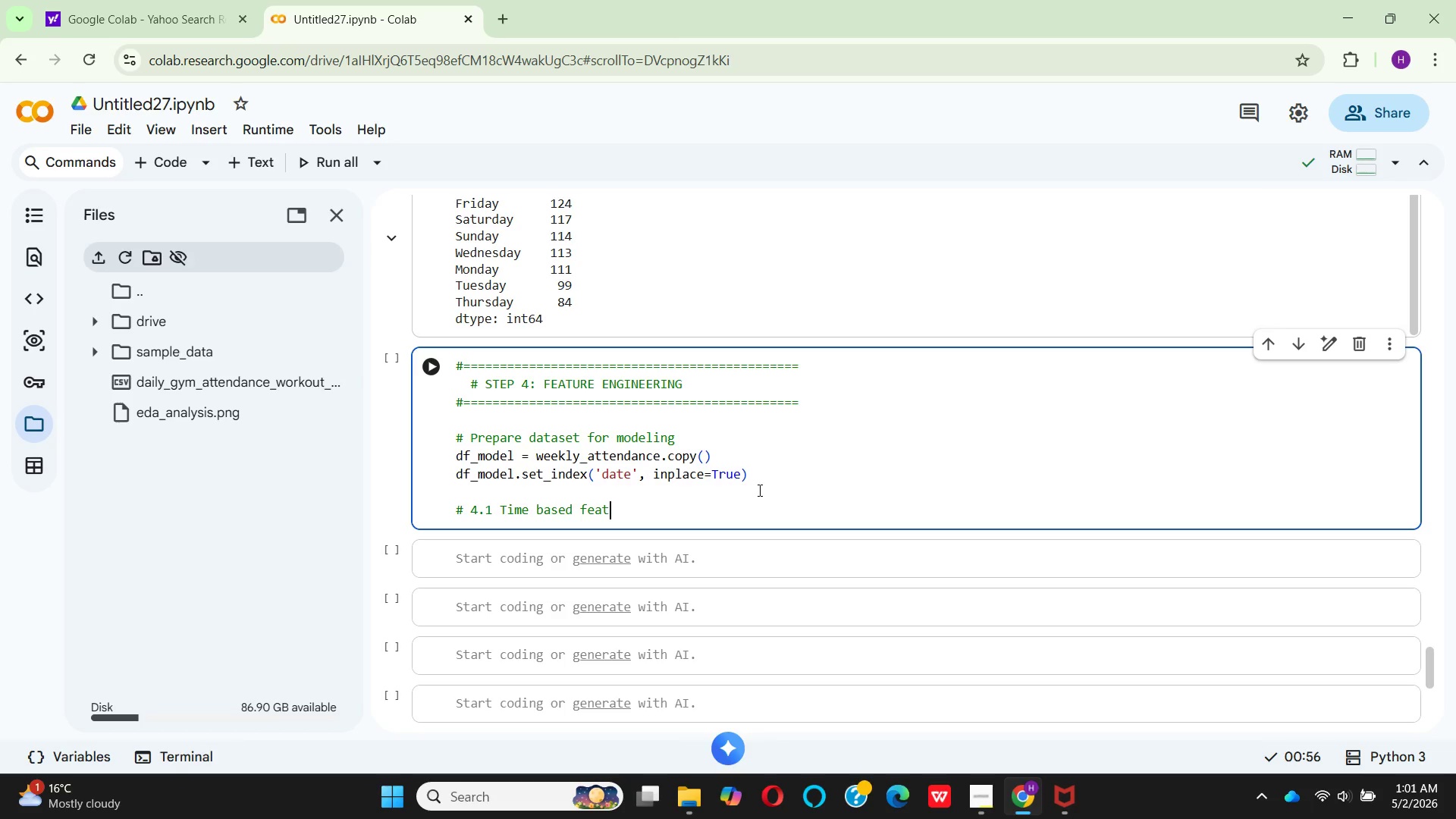 
type(ures)
 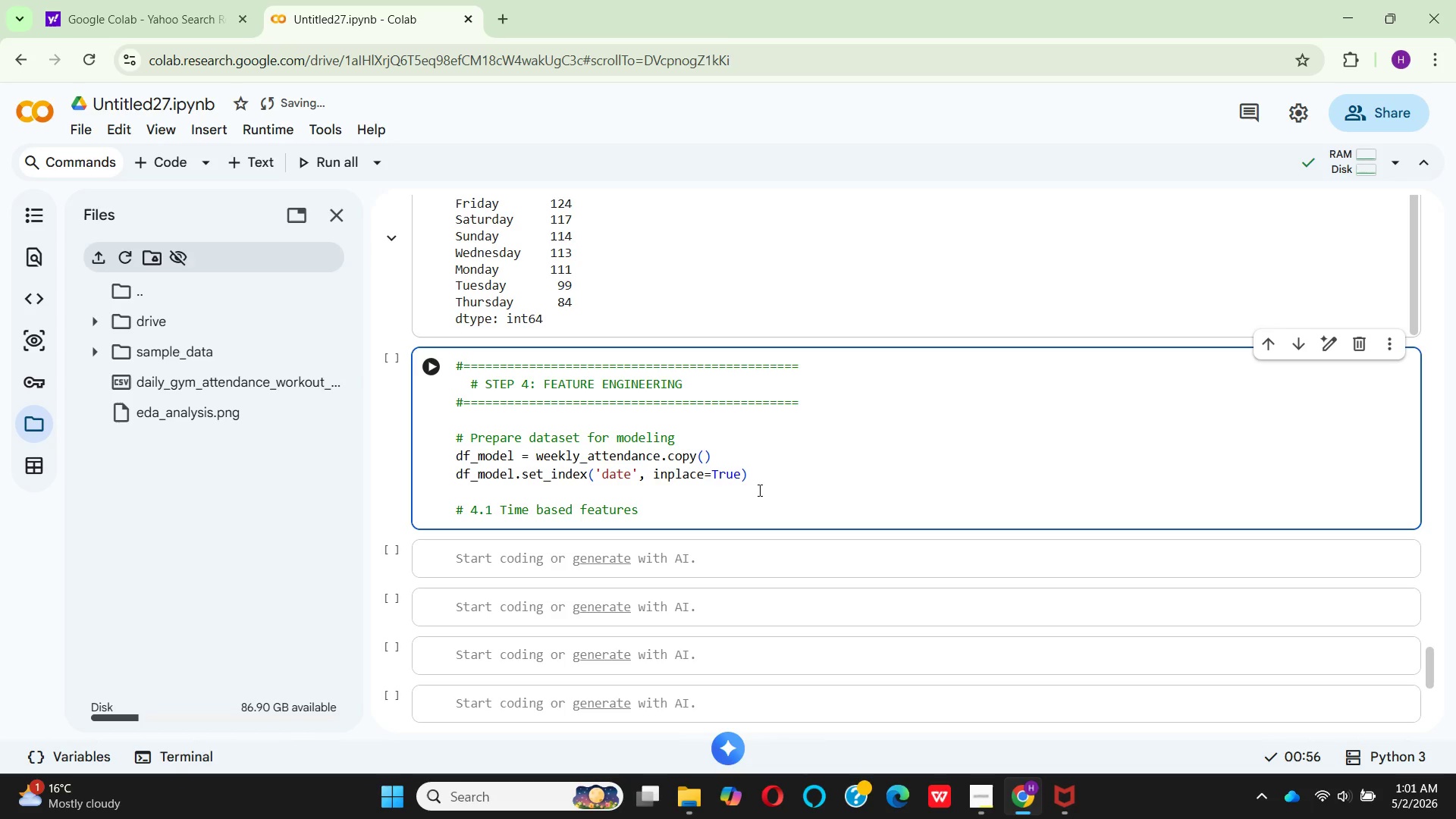 
key(Enter)
 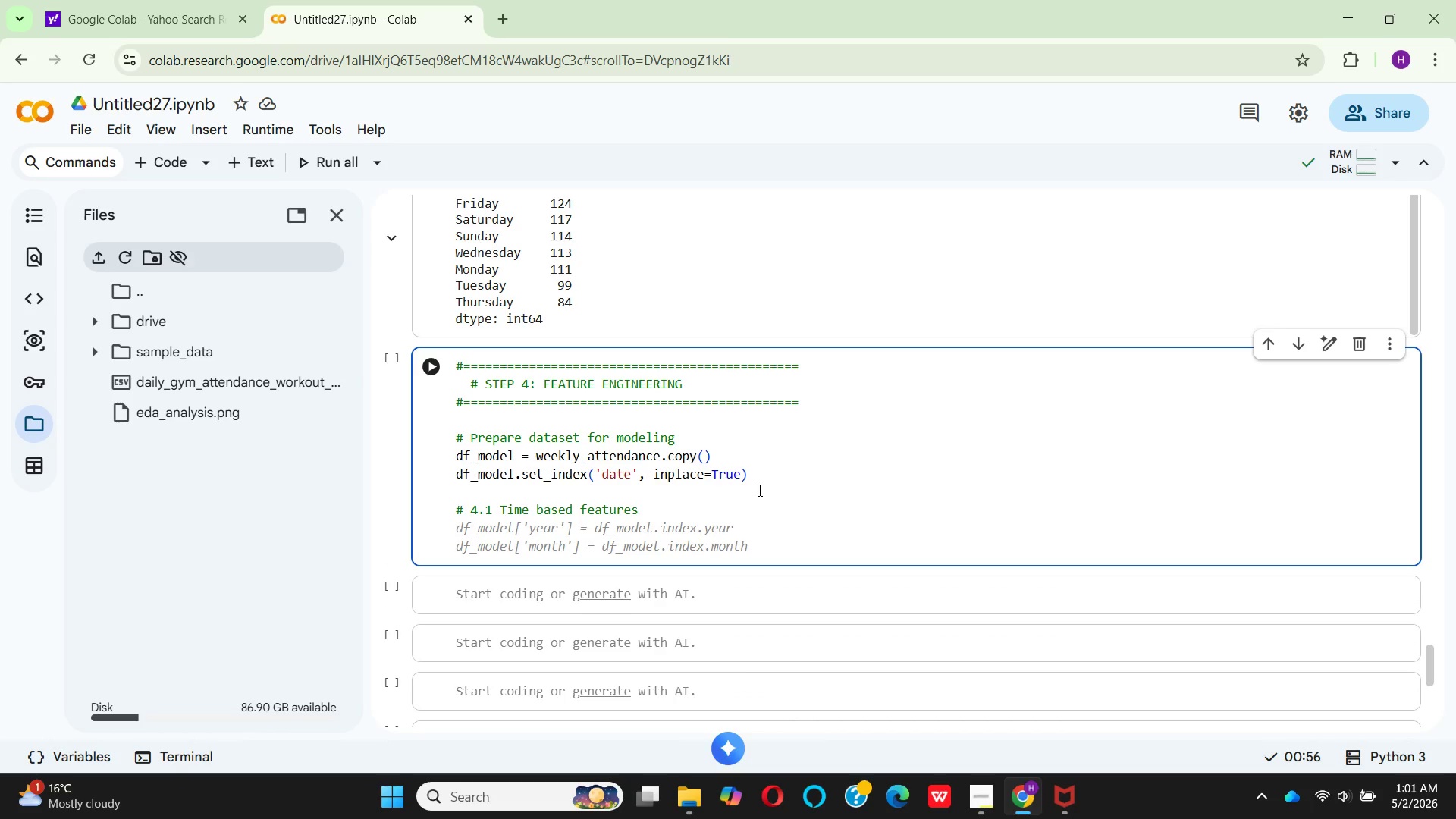 
wait(5.95)
 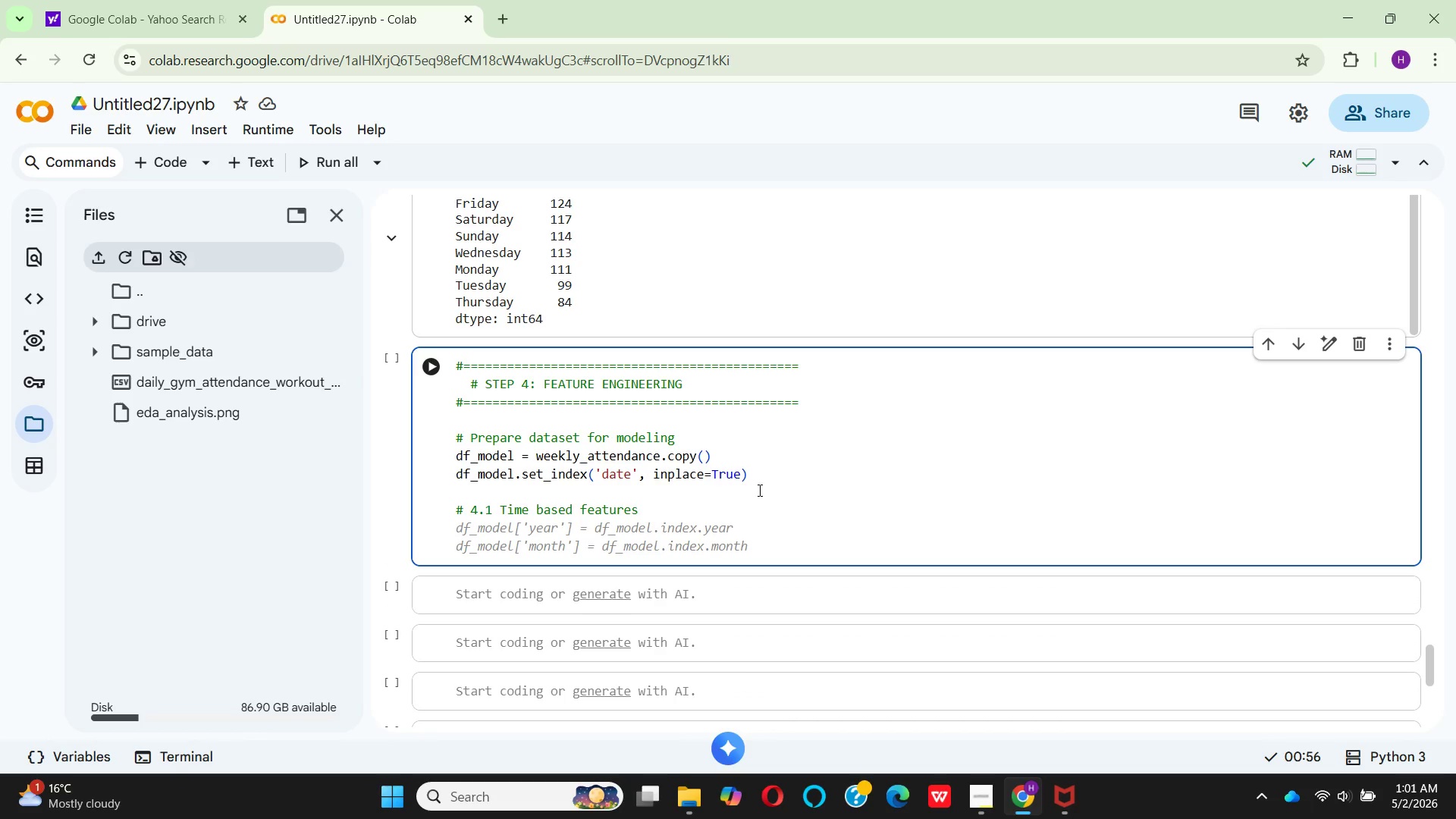 
type(df)
 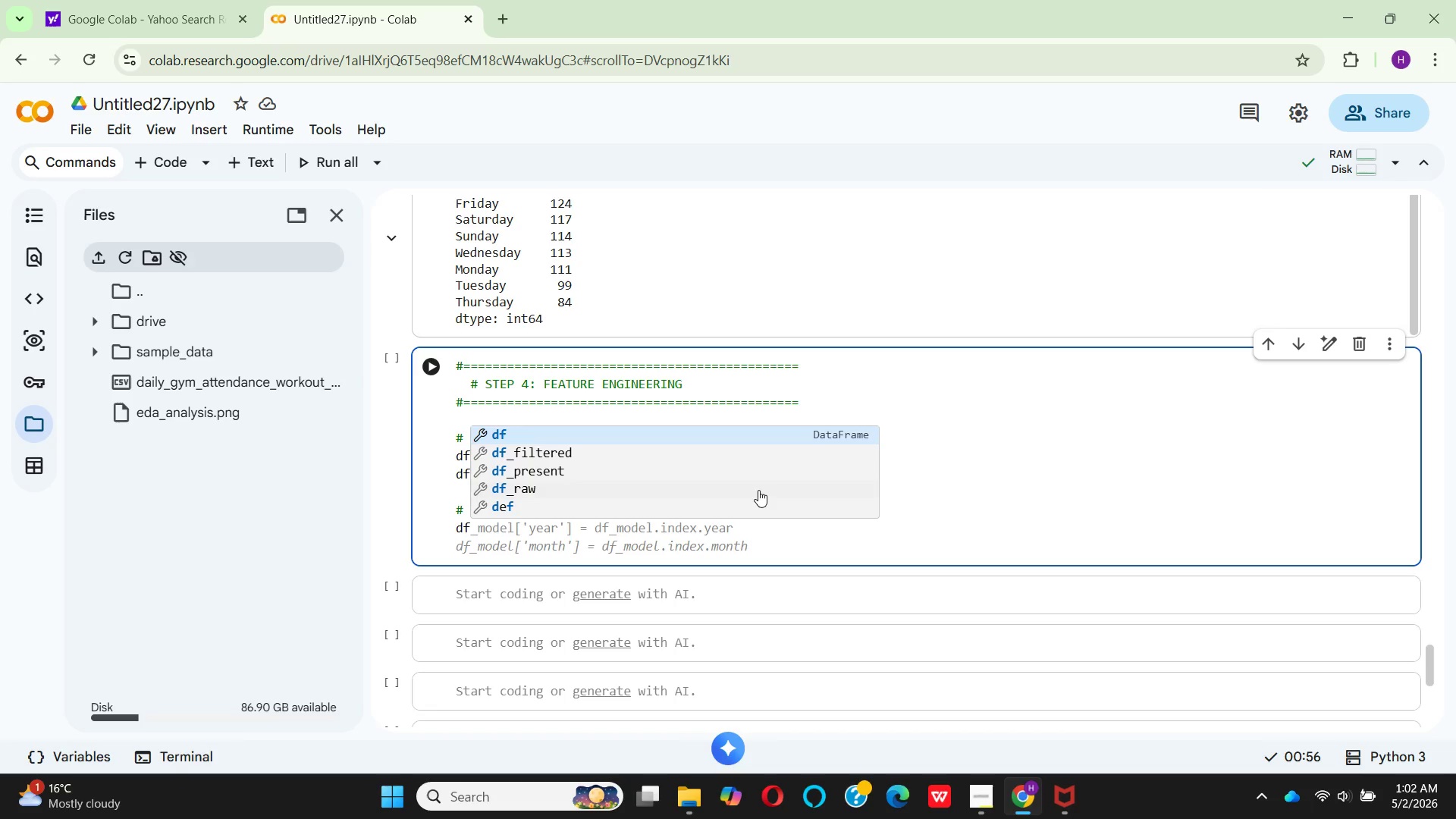 
key(Enter)
 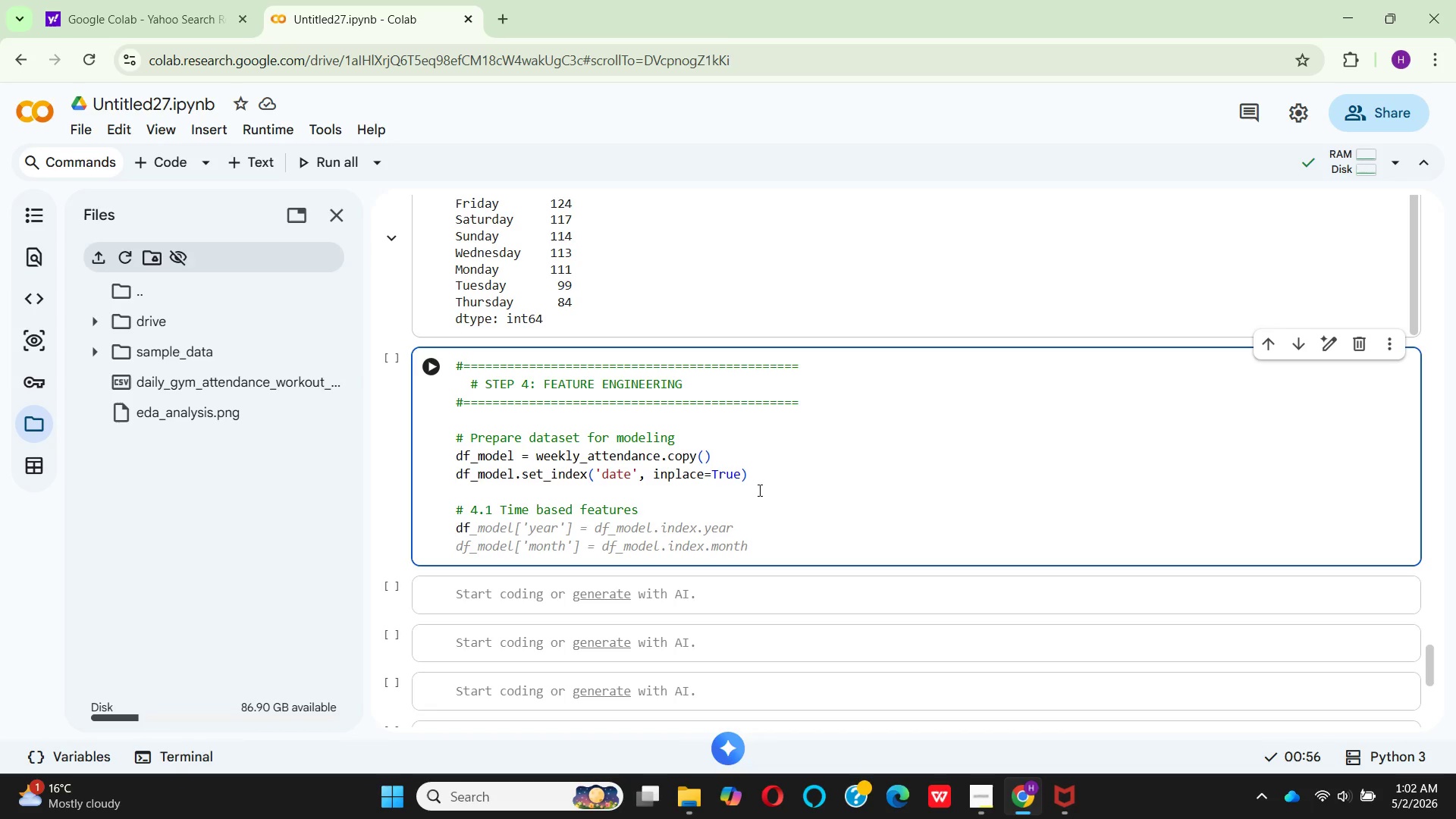 
type(_mode)
 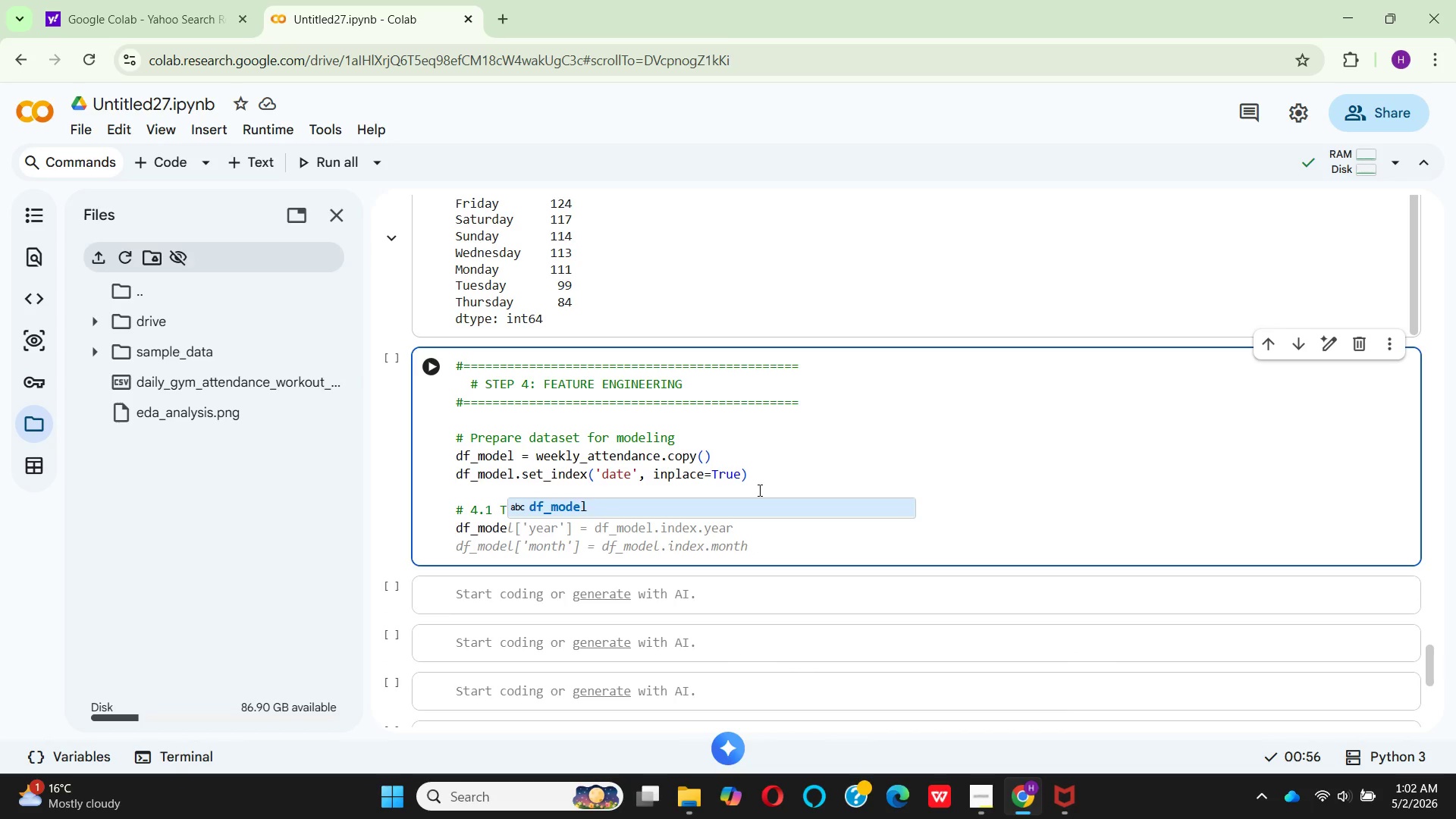 
key(Enter)
 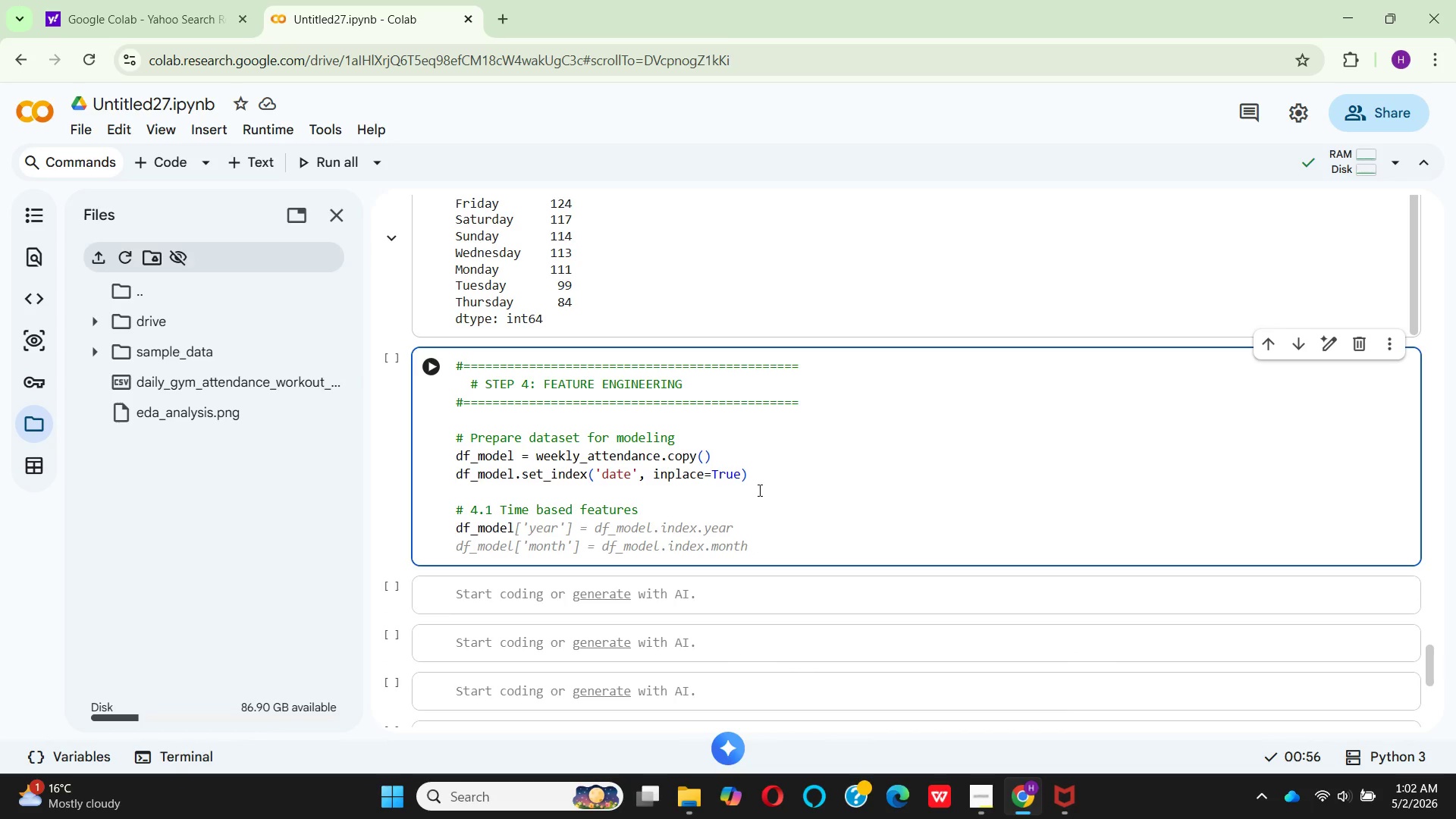 
type(['week_)
 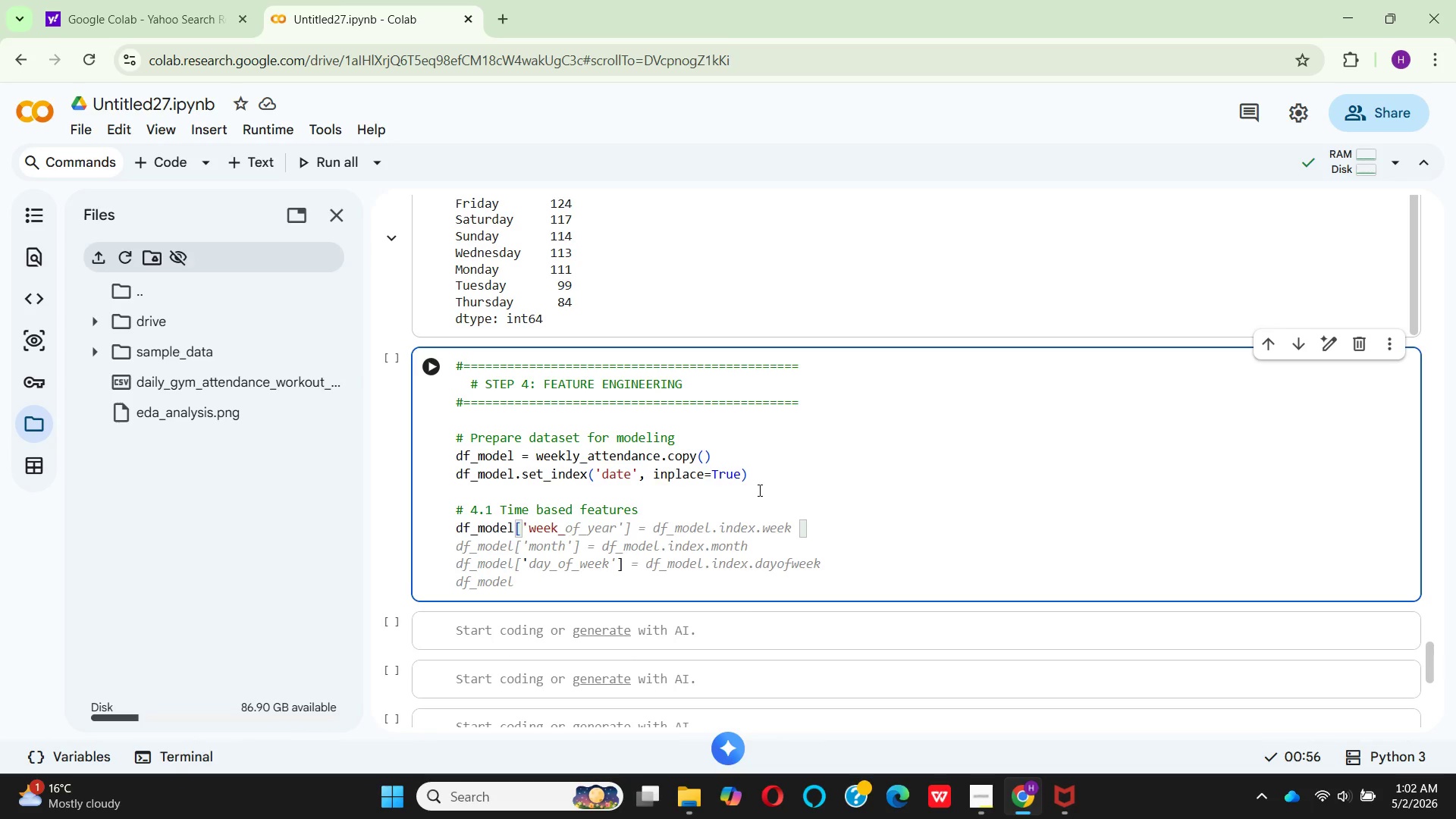 
wait(5.17)
 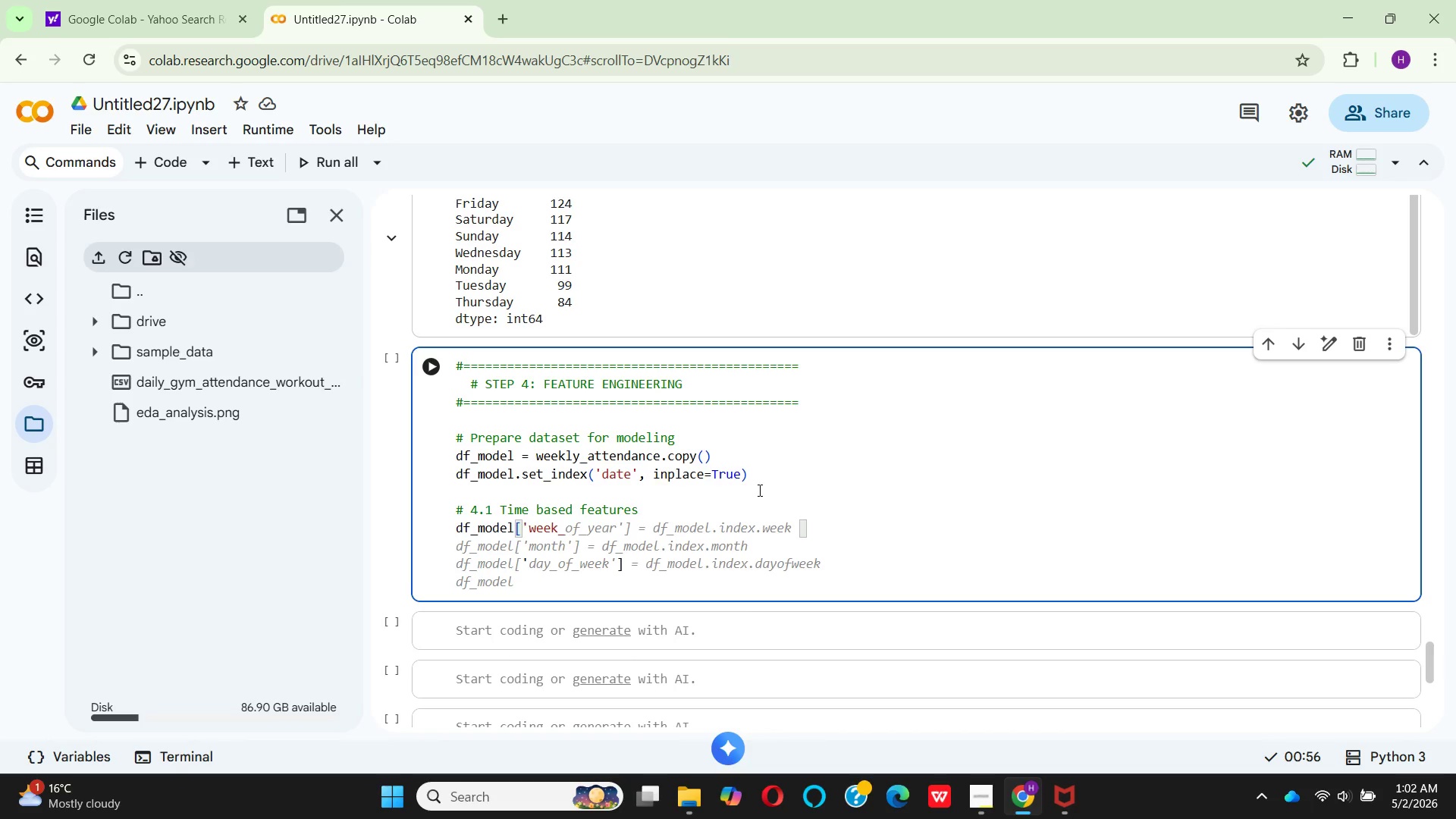 
type(of+)
key(Backspace)
type(_year)
 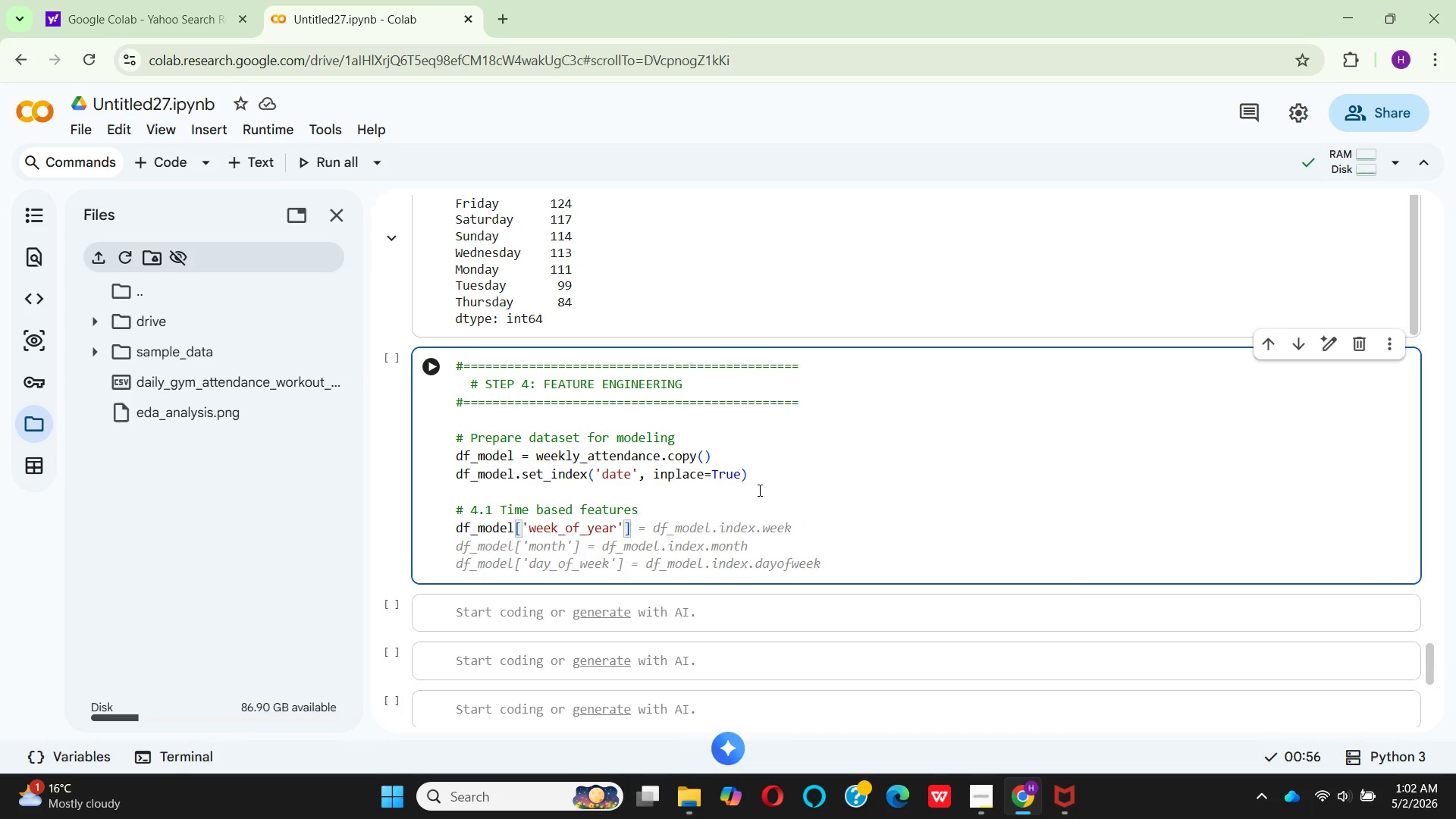 
key(ArrowRight)
 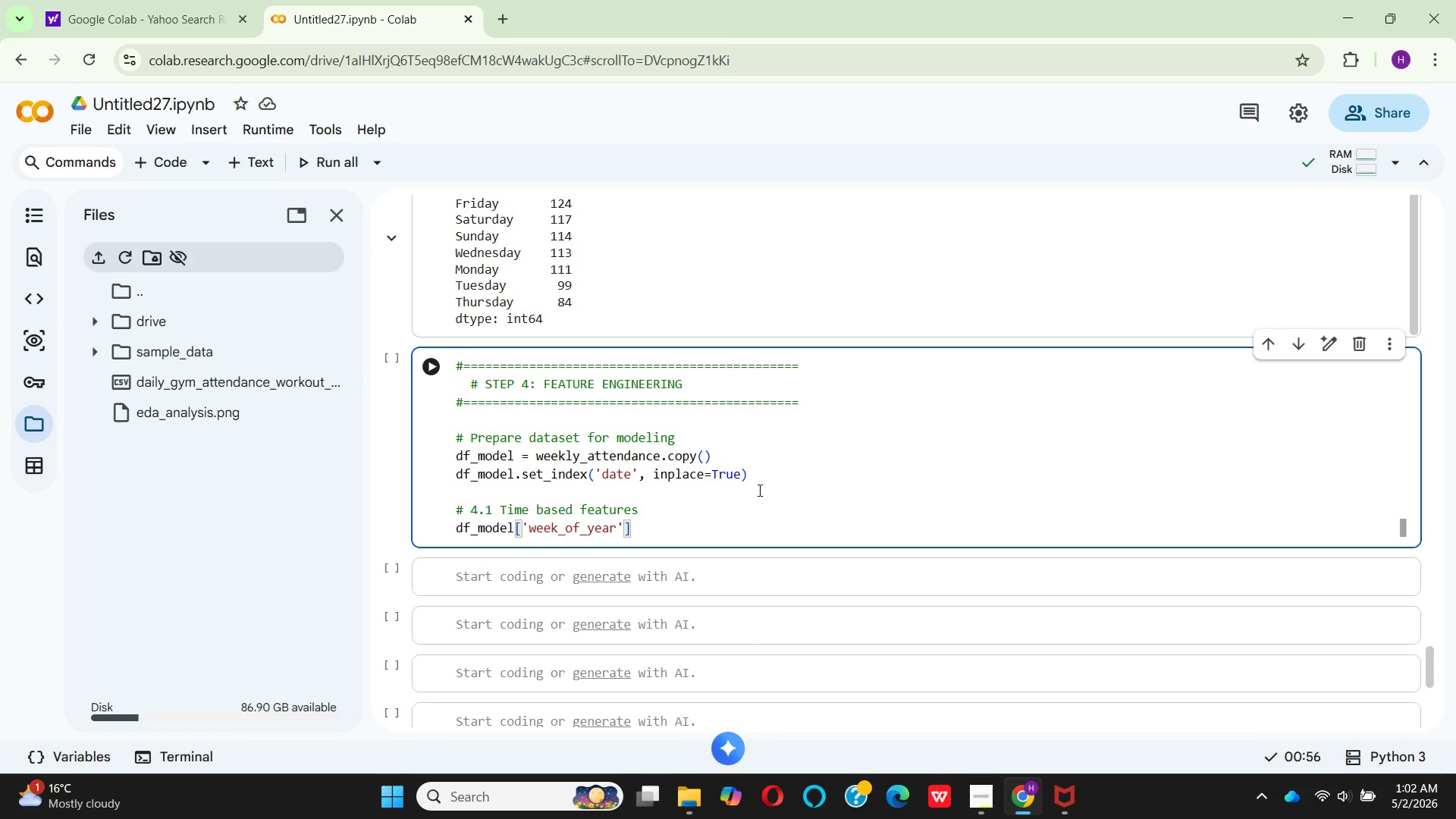 
key(ArrowRight)
 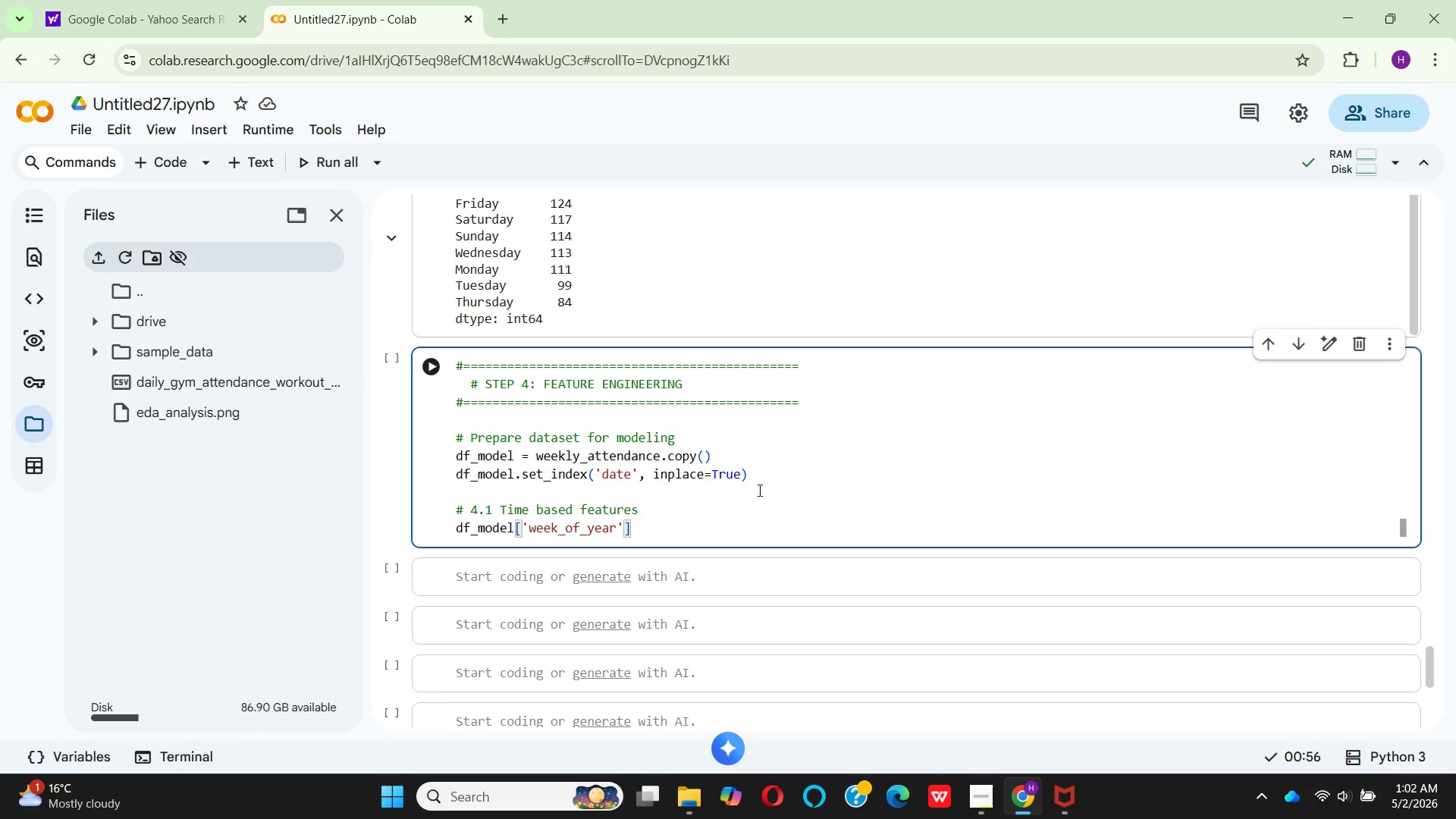 
type( = df_mo)
 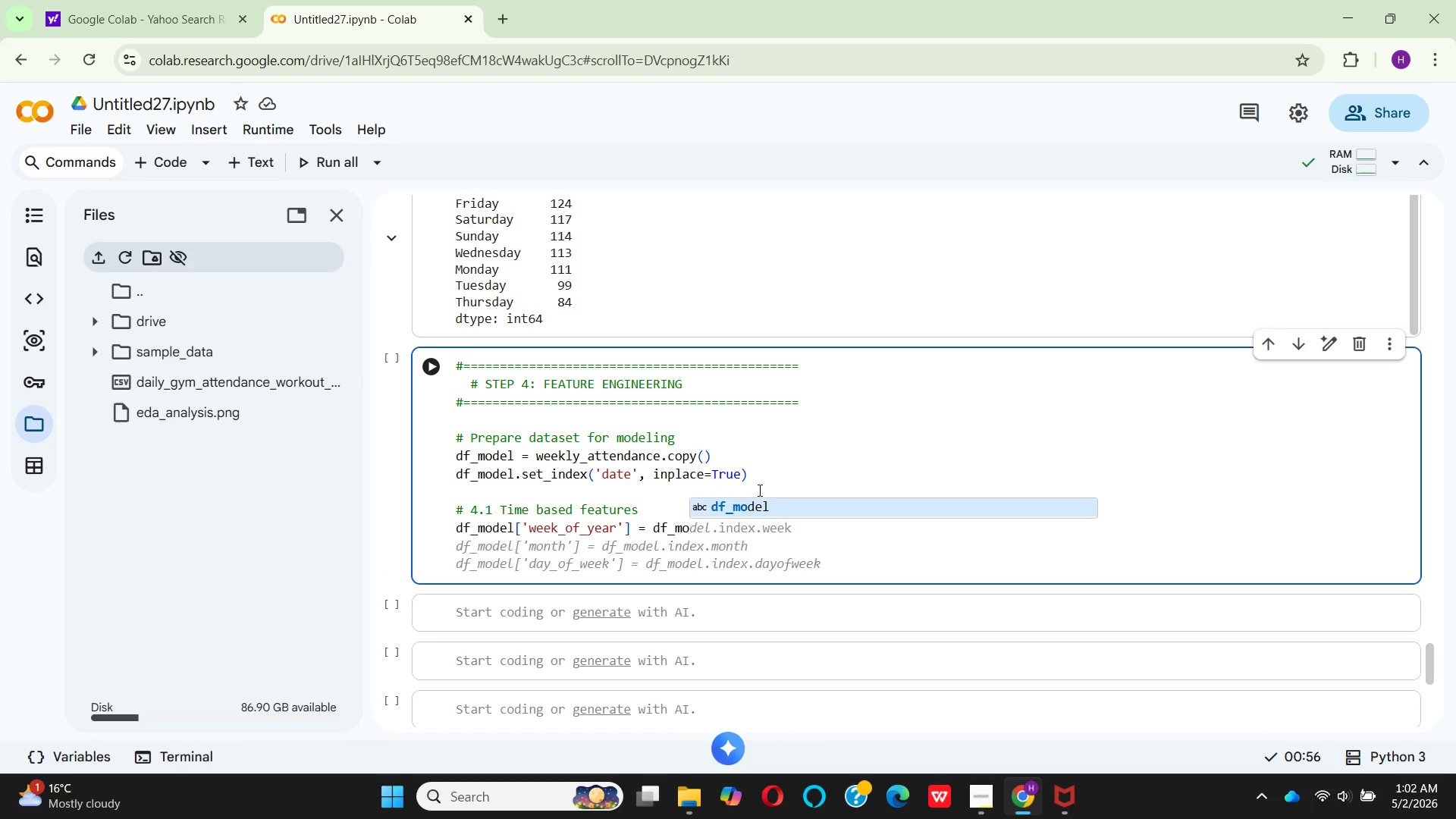 
key(Enter)
 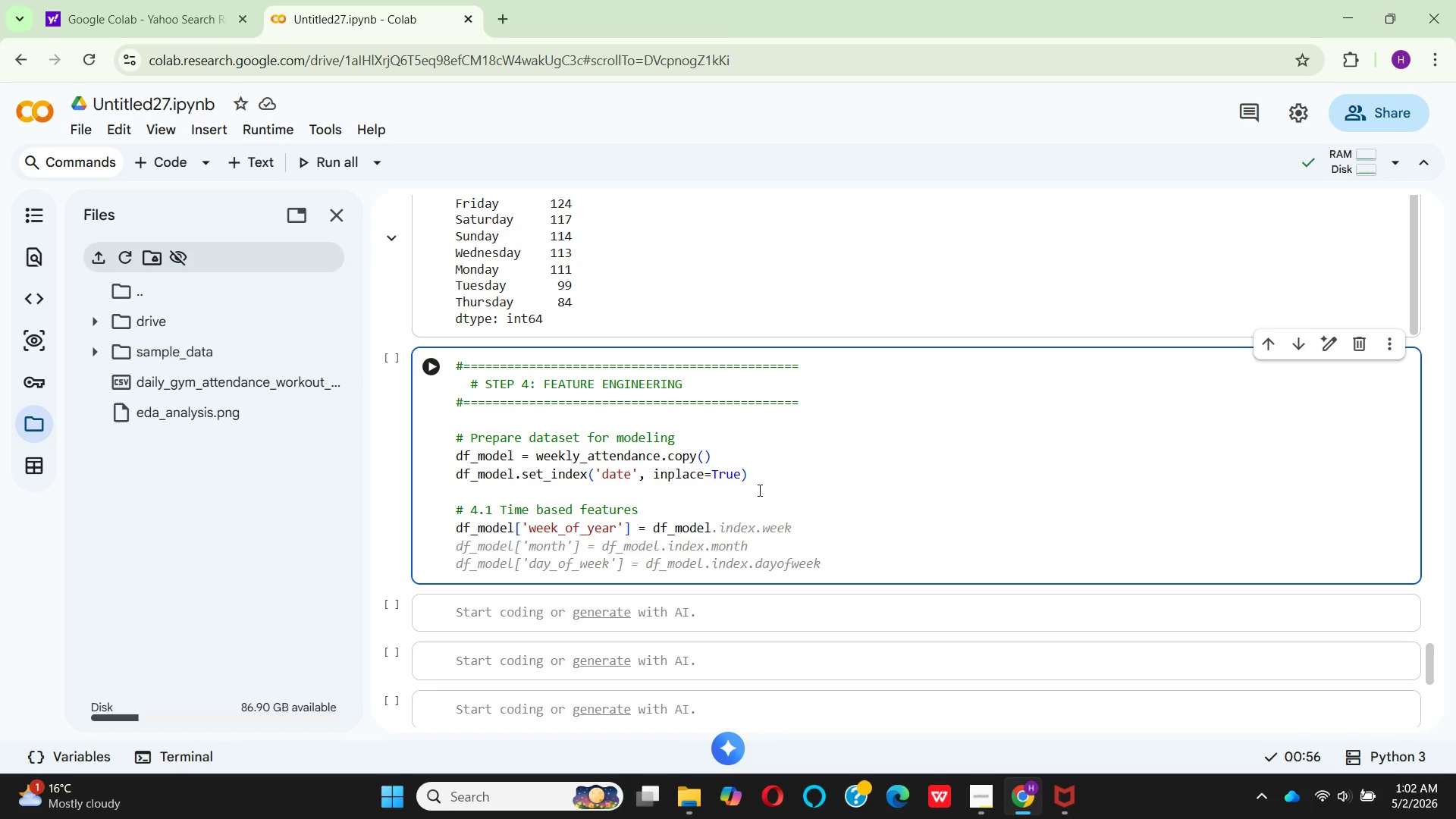 
wait(12.83)
 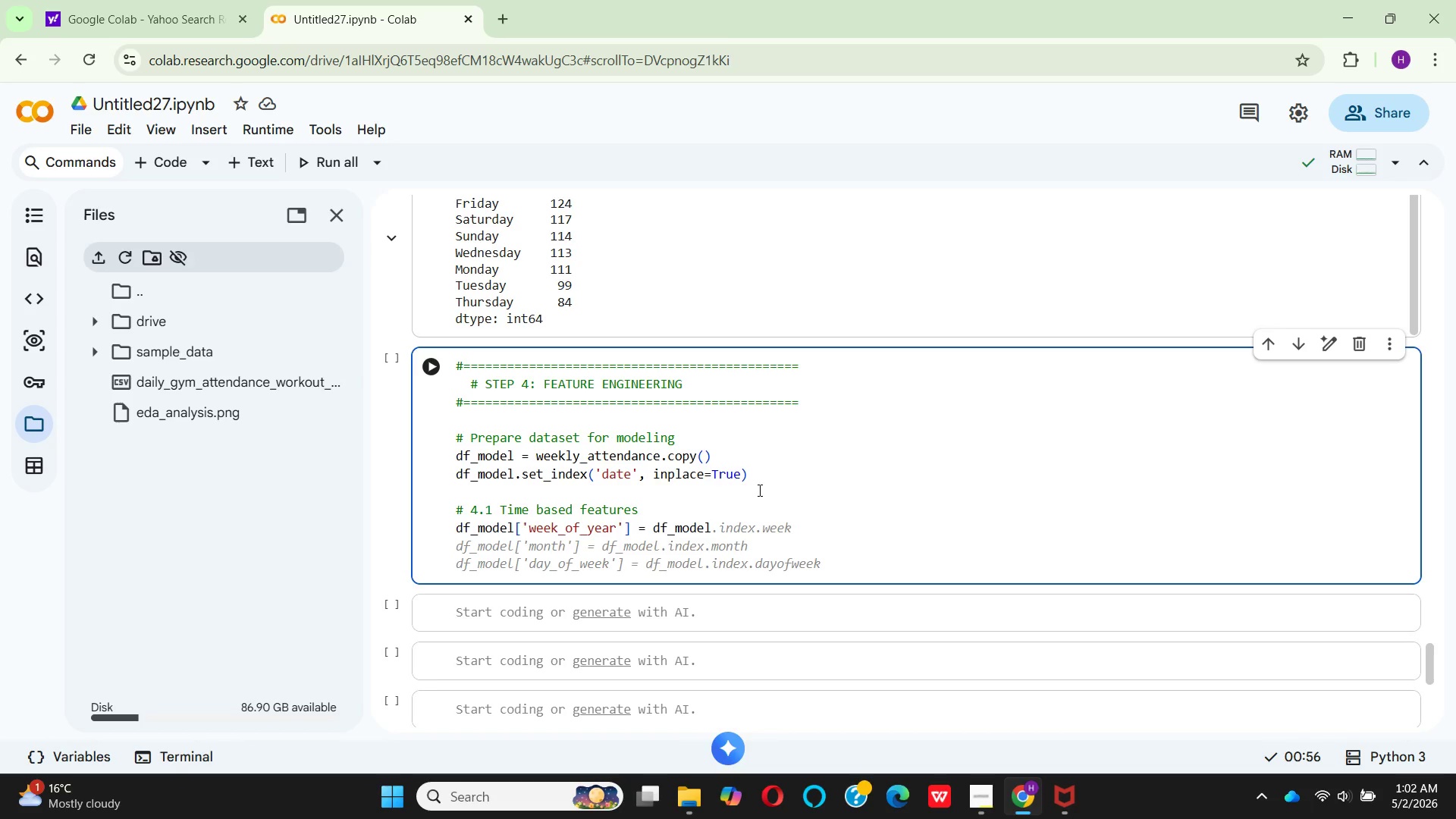 
type(.ndex)
 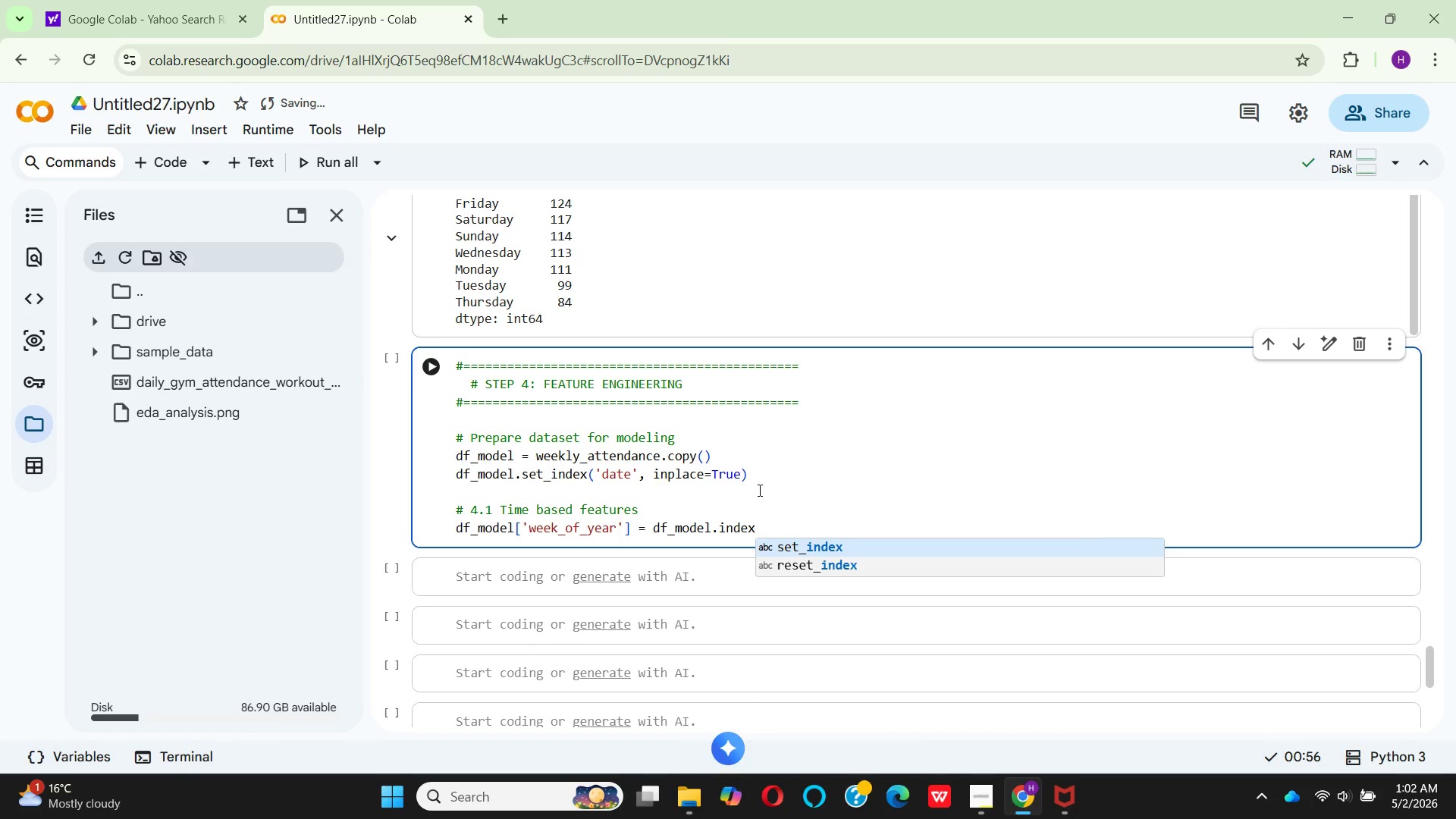 
hold_key(key=I, duration=0.31)
 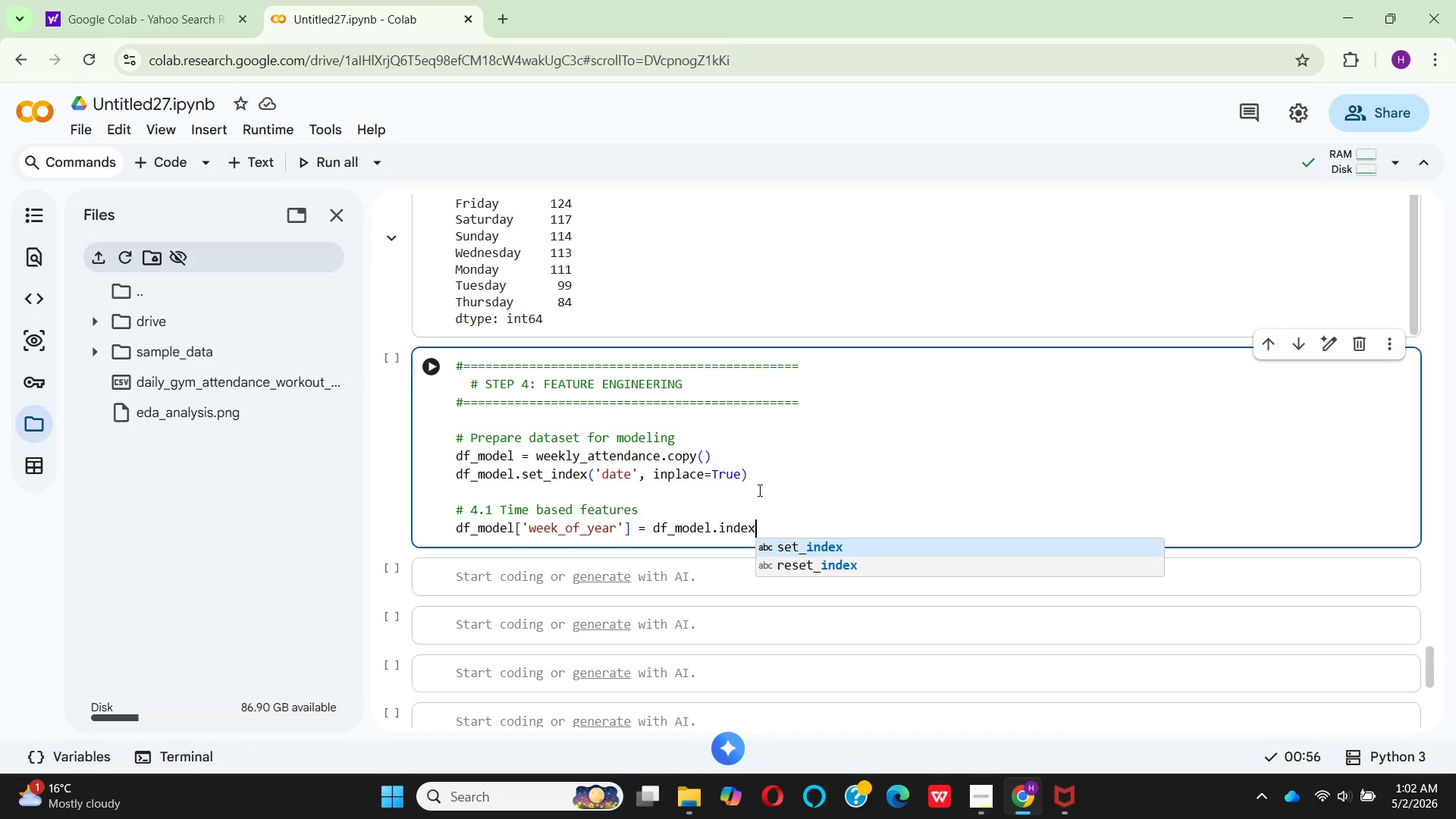 
type(.is)
 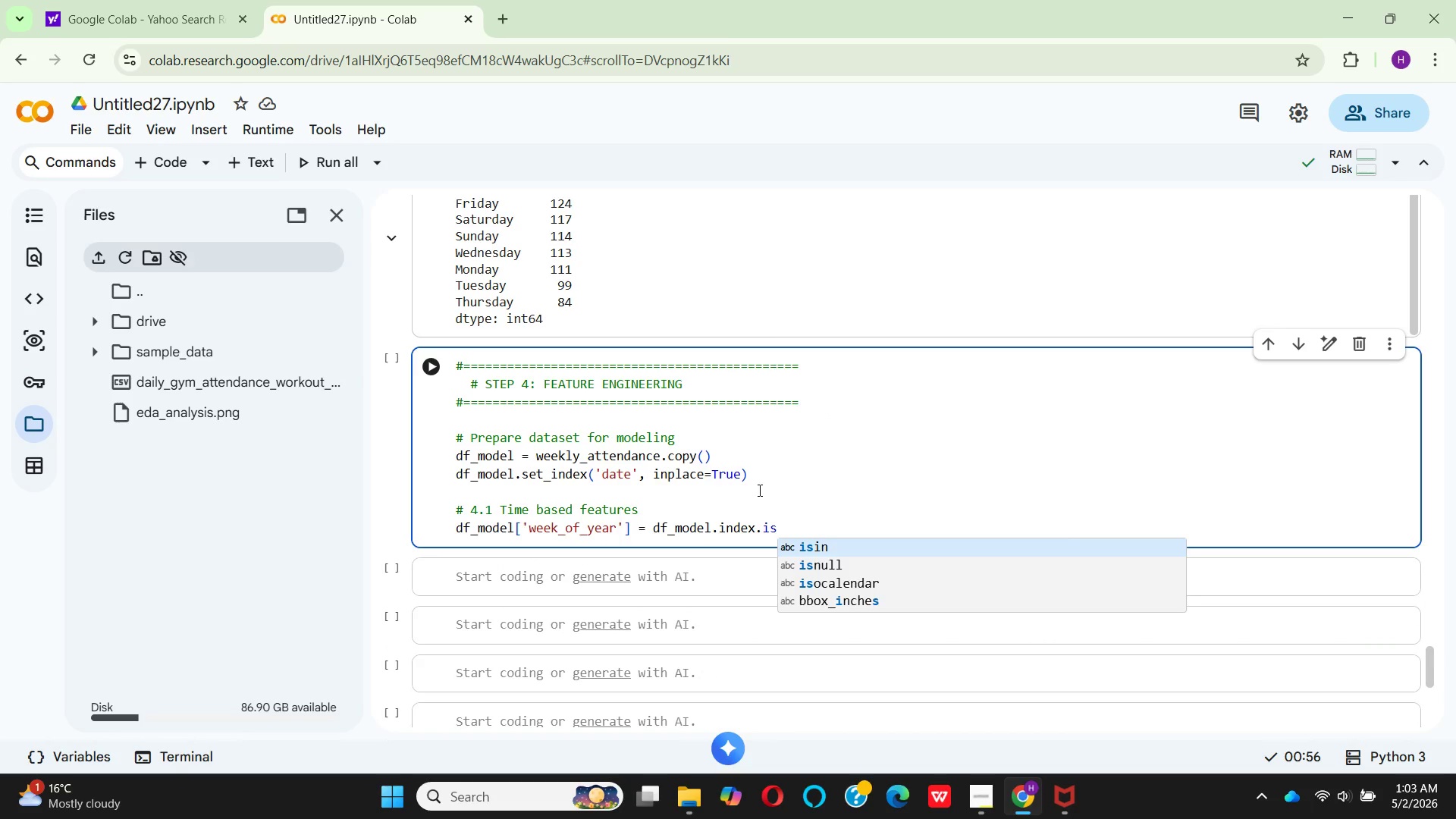 
key(ArrowDown)
 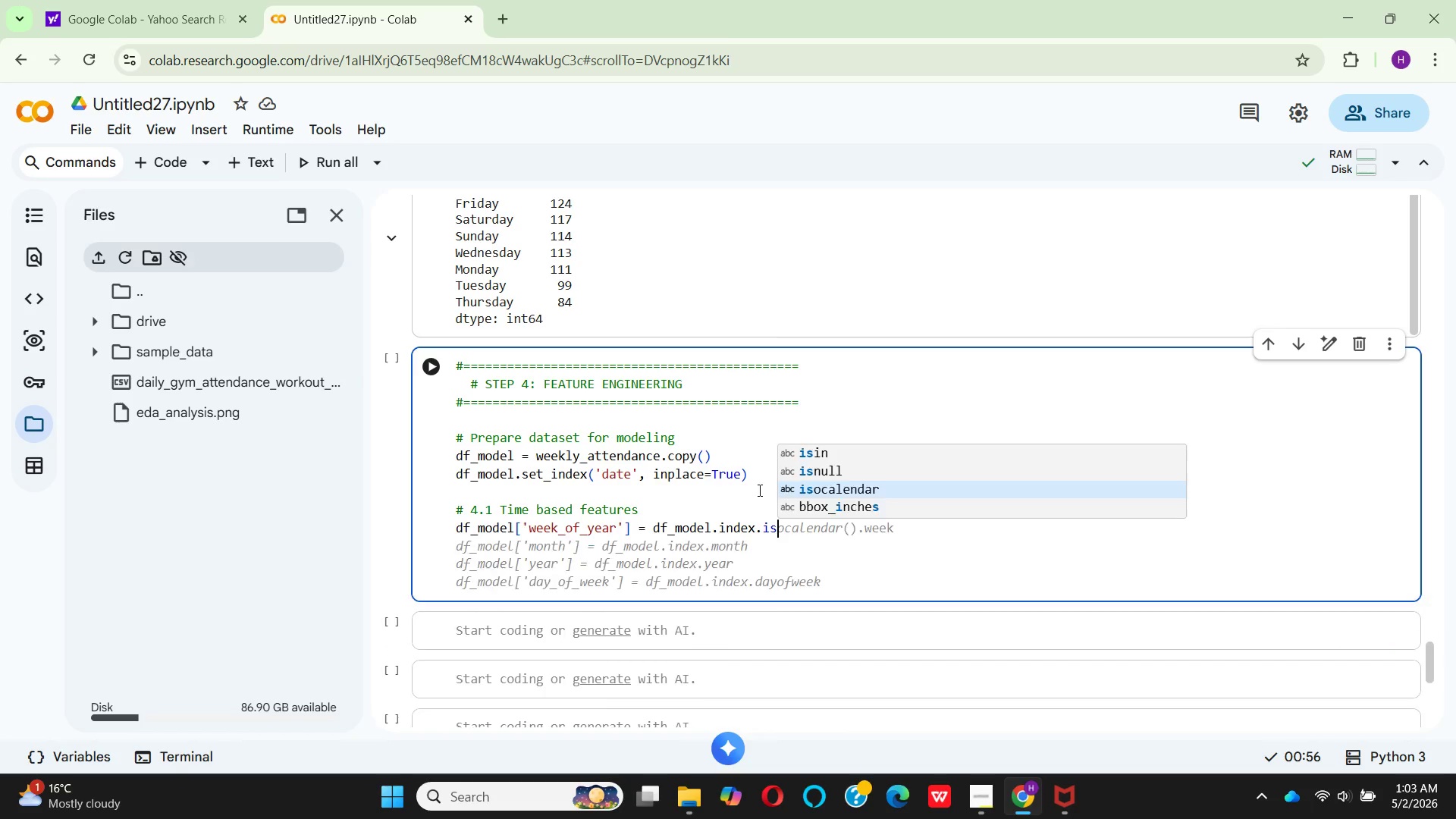 
key(ArrowDown)
 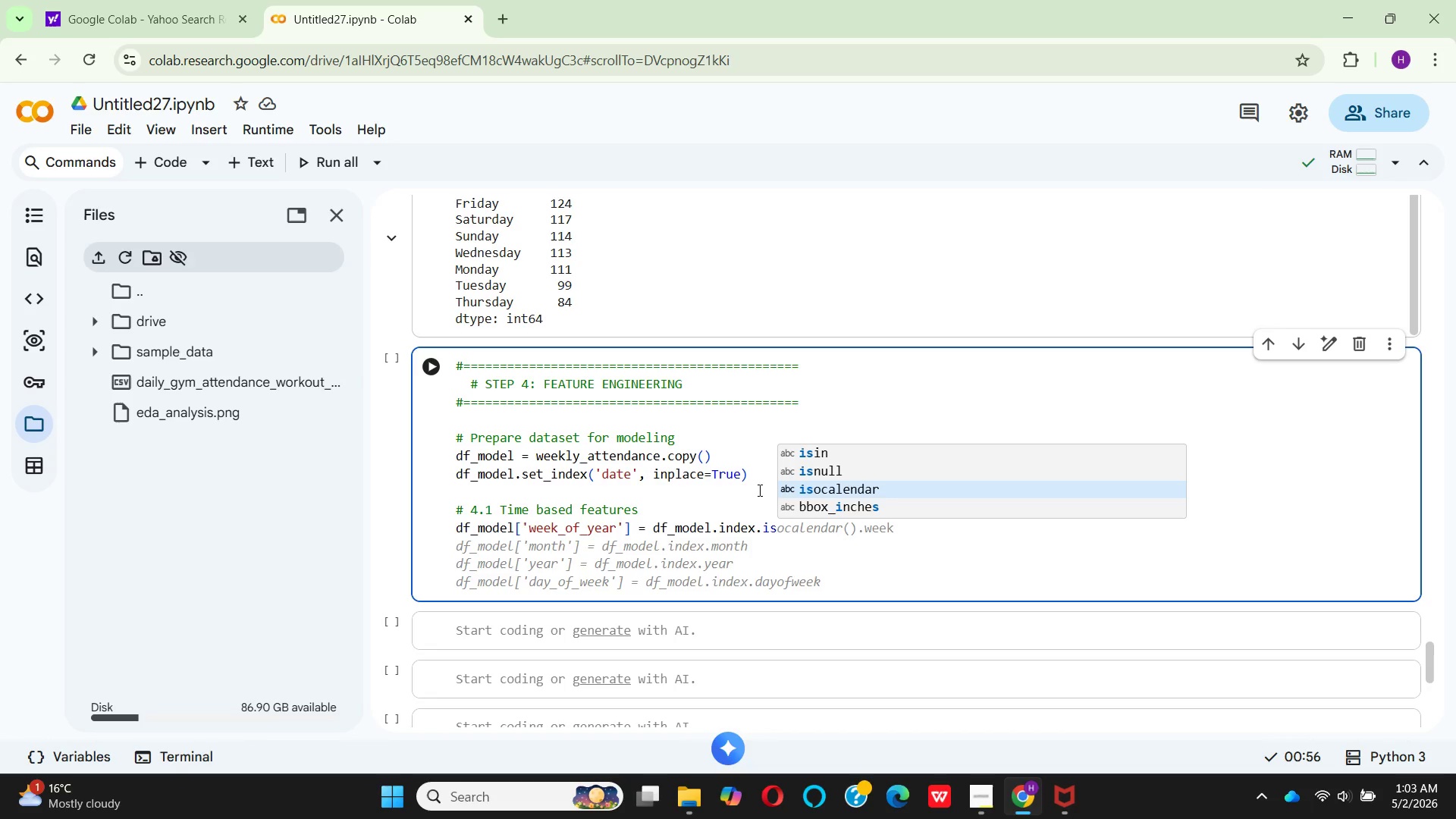 
key(Enter)
 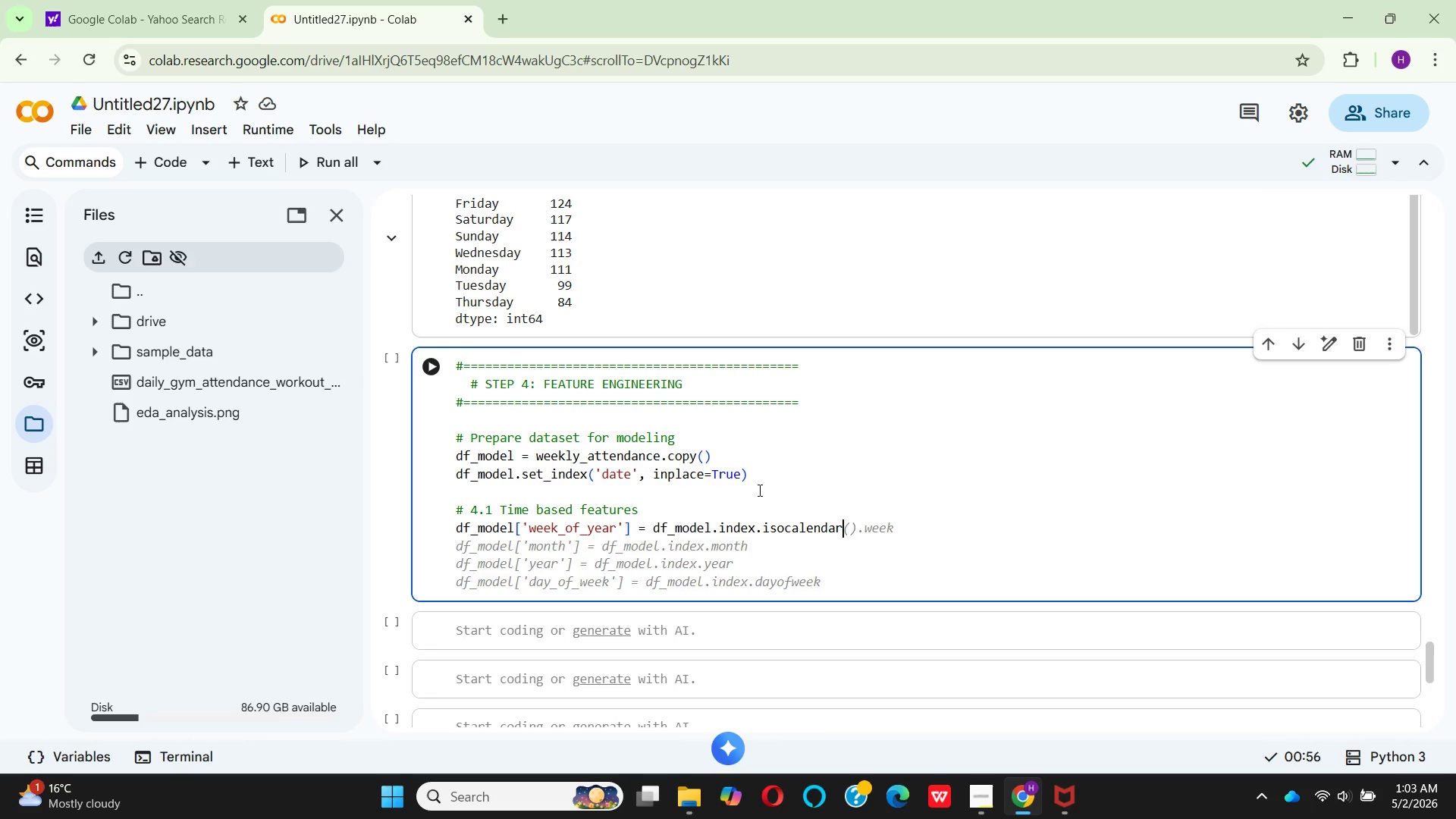 
key(Shift+9)
 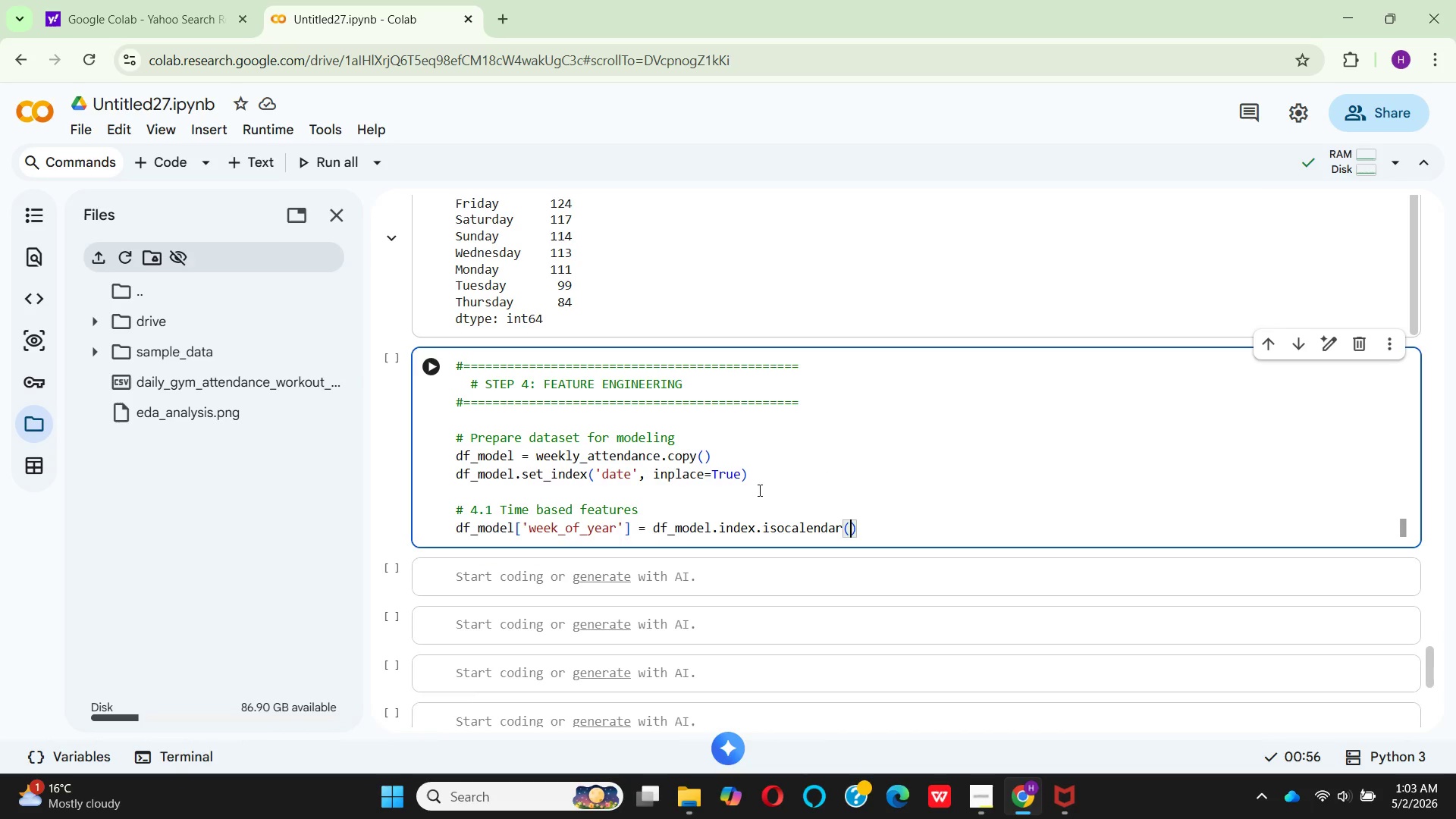 
key(ArrowRight)
 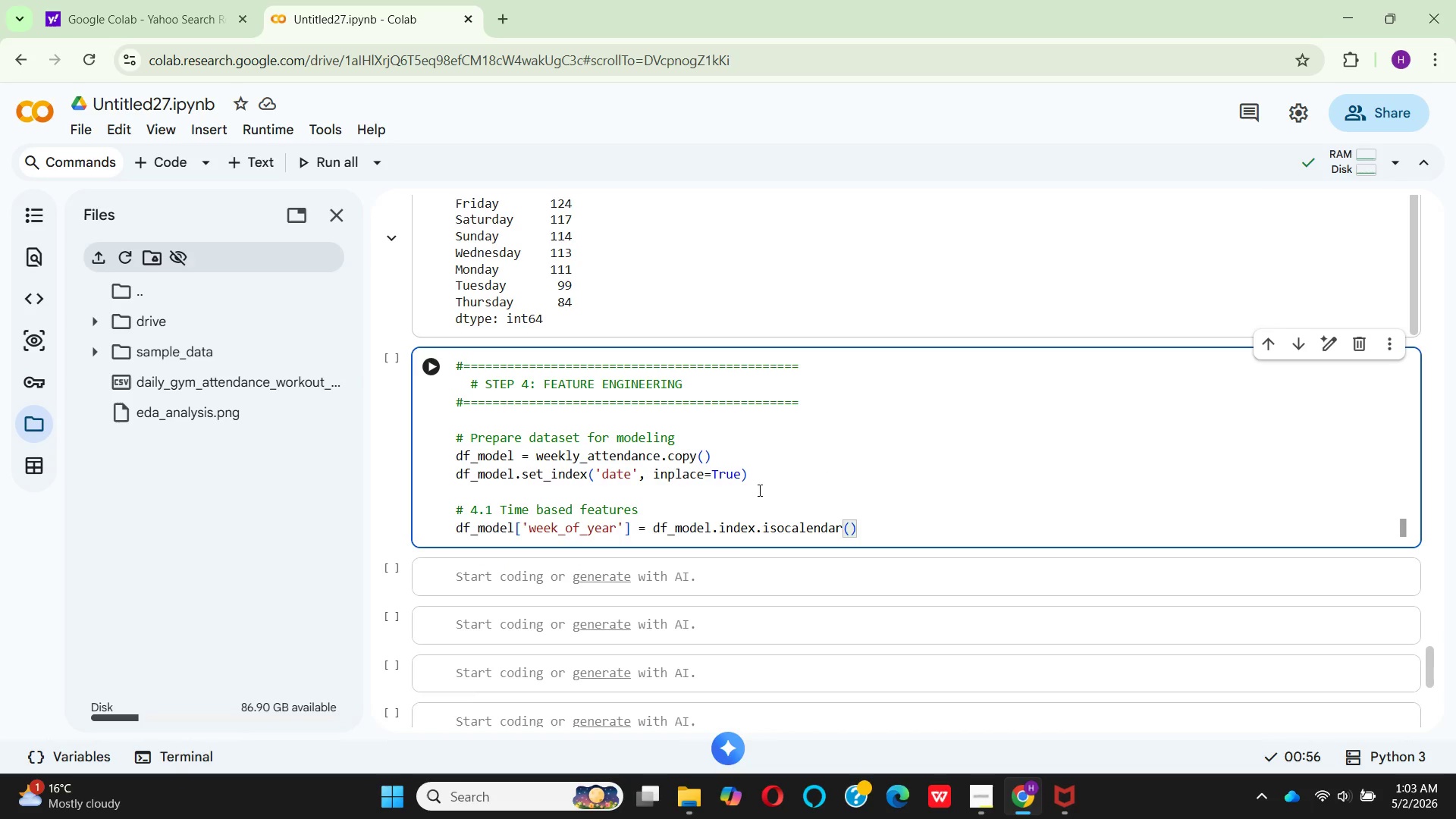 
type(.week)
 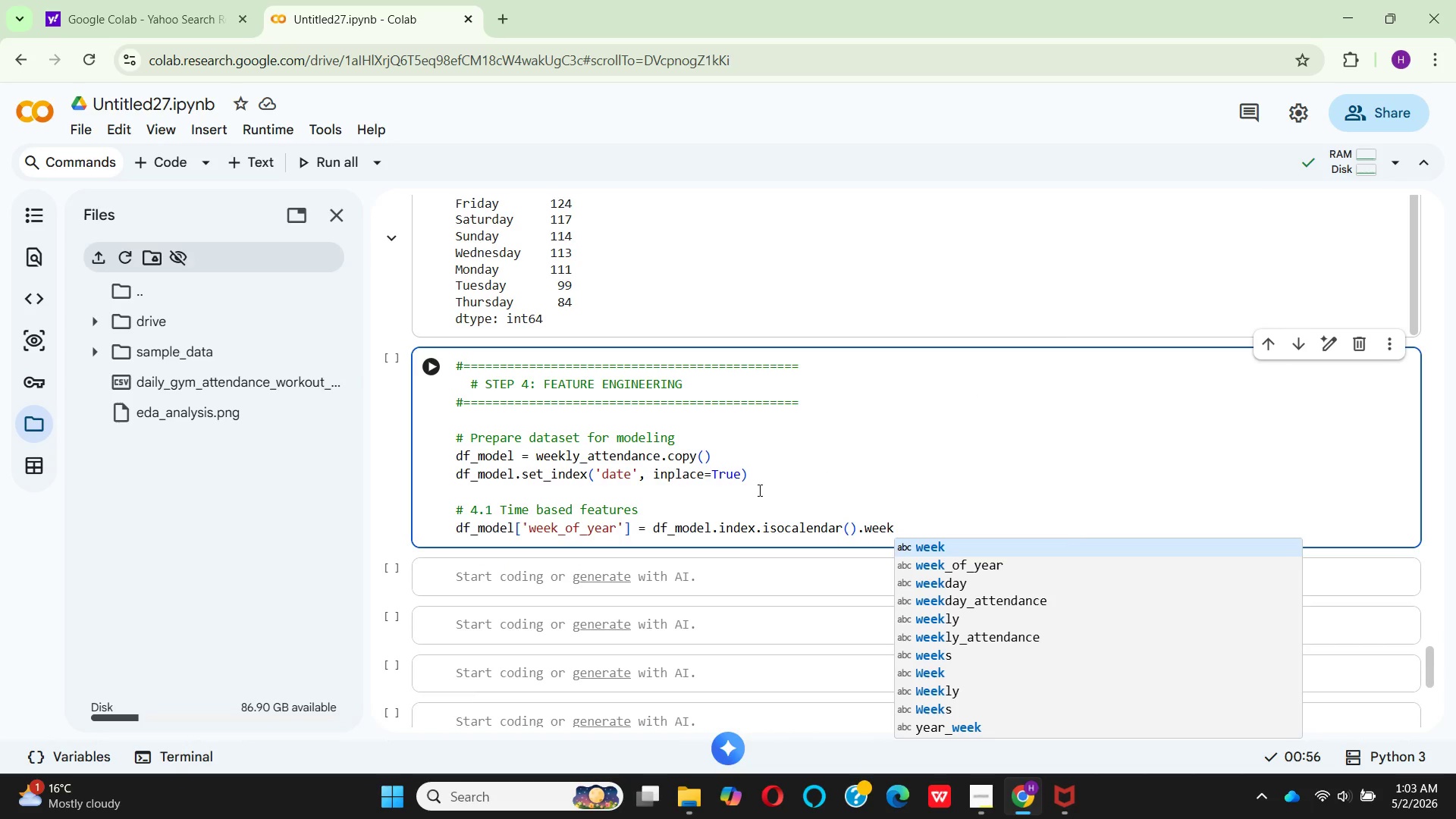 
key(Enter)
 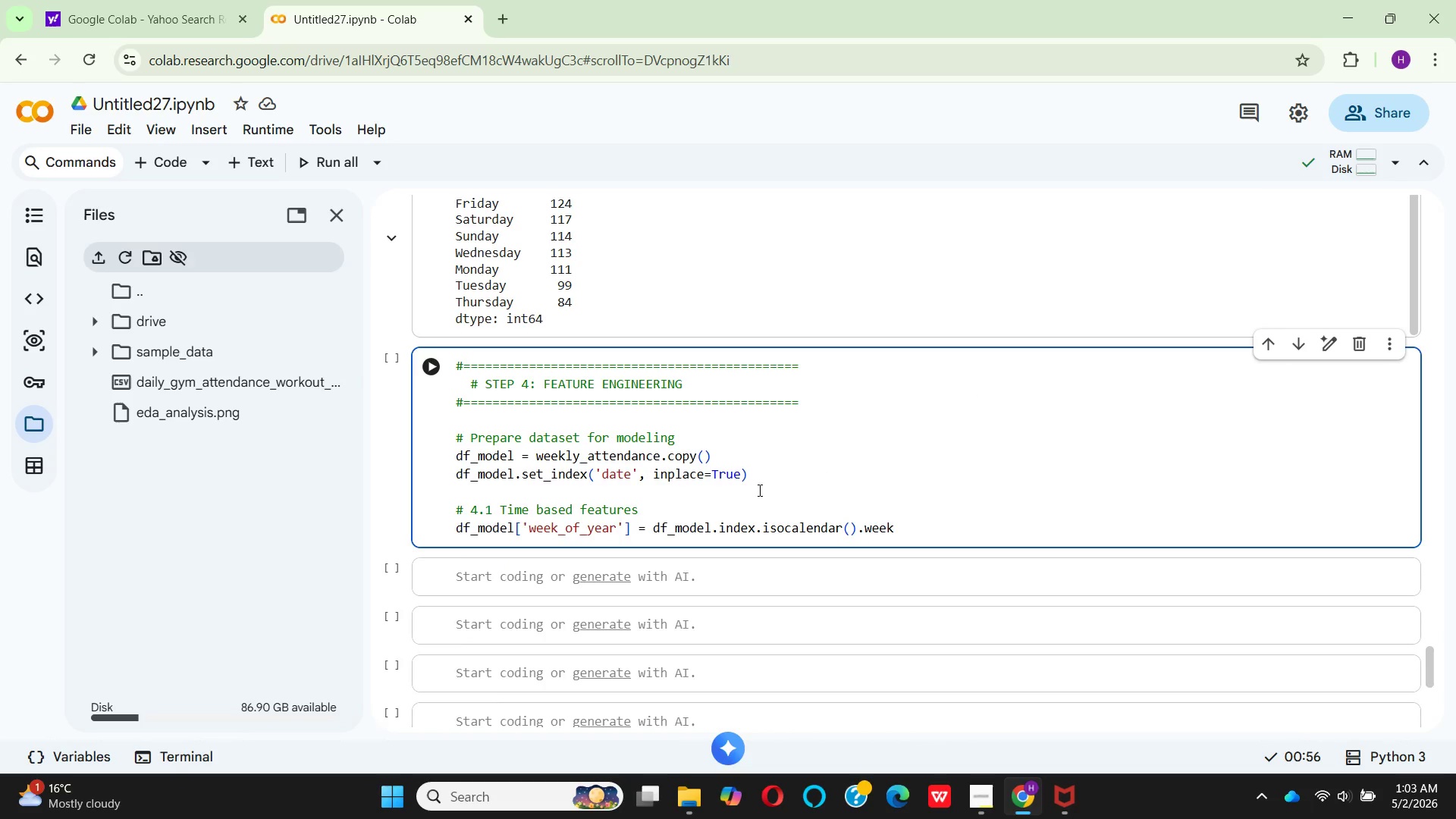 
key(Enter)
 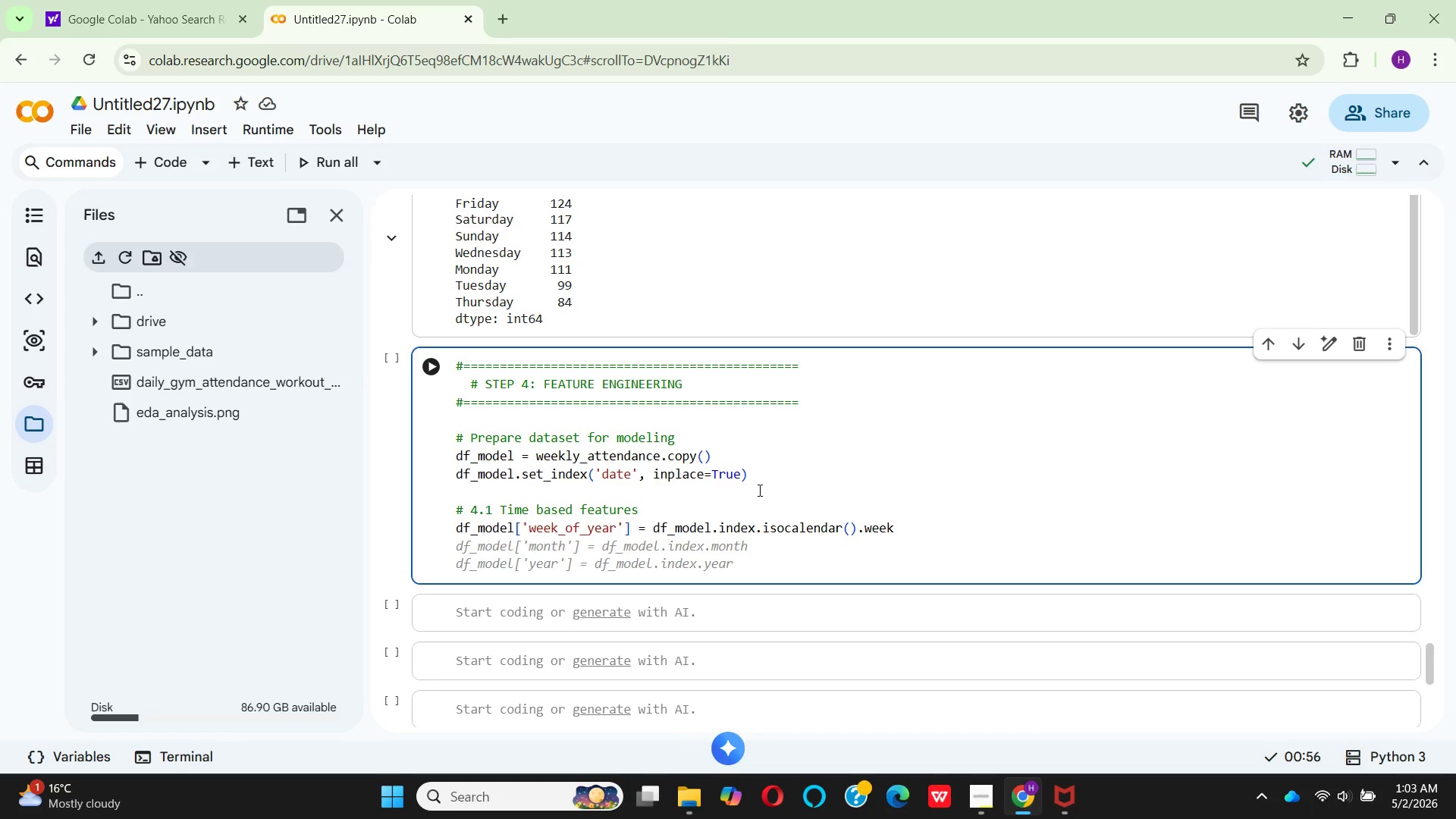 
wait(9.67)
 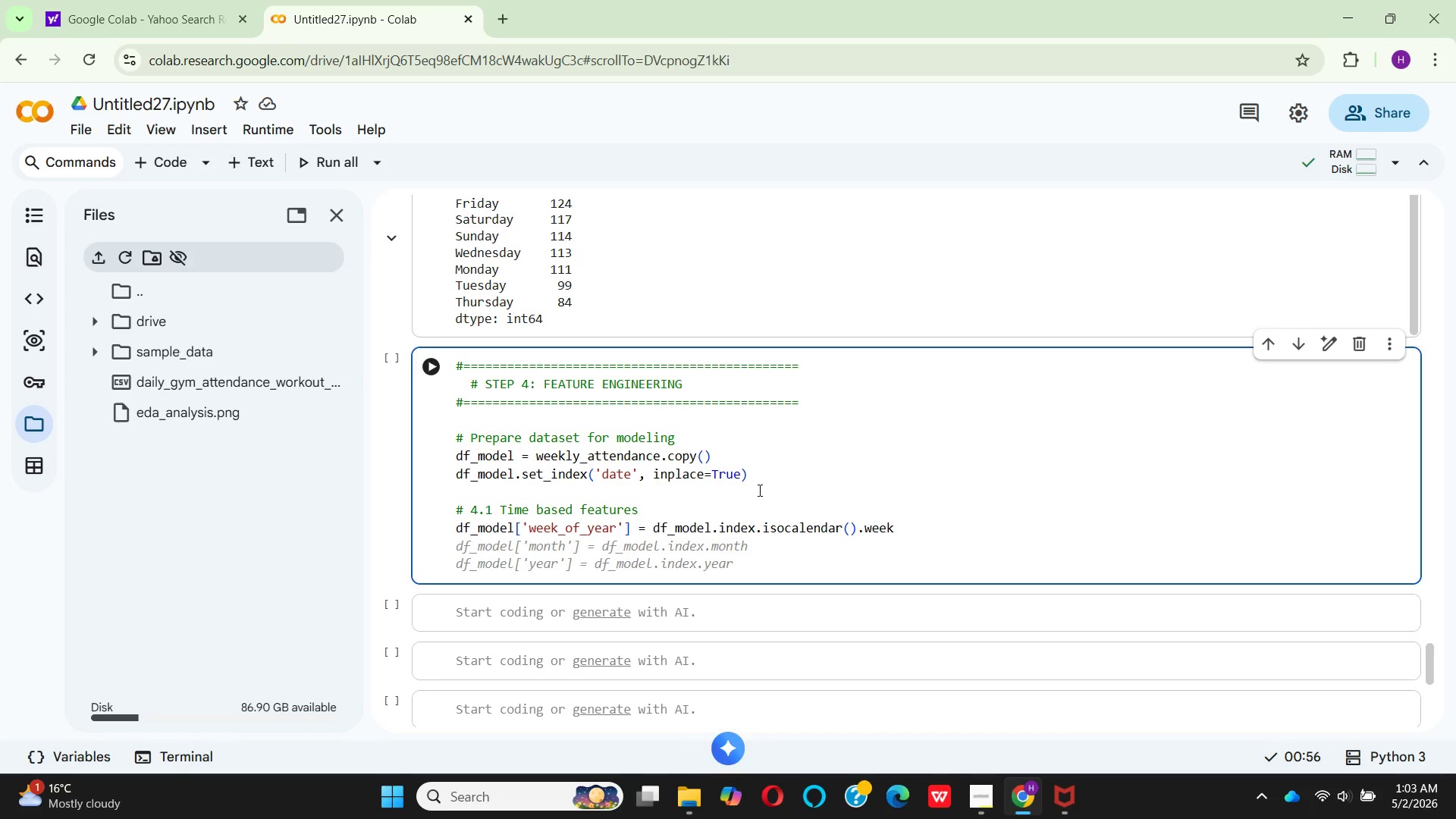 
left_click([541, 529])
 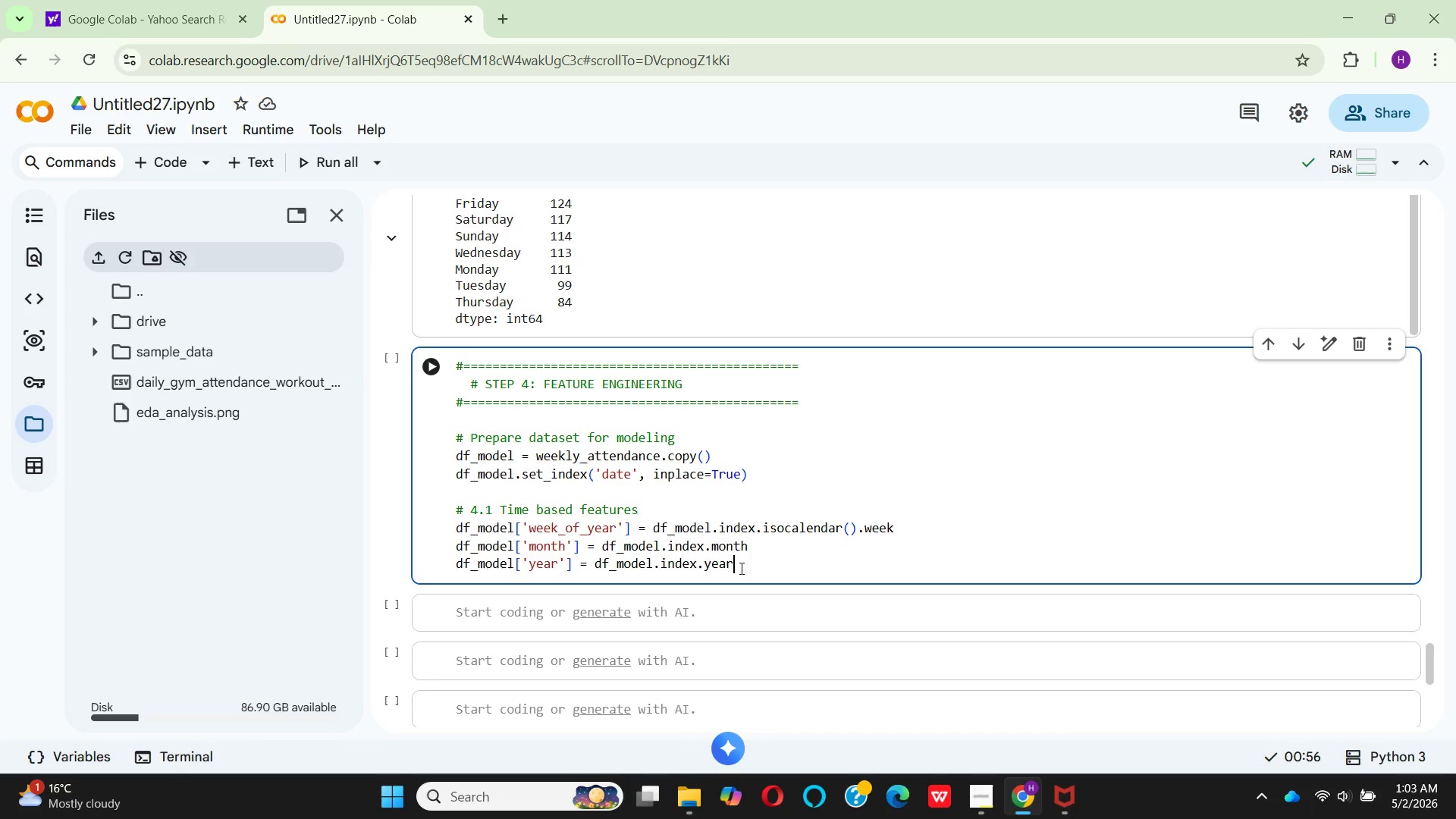 
key(Backspace)
key(Backspace)
key(Backspace)
key(Backspace)
type(qu)
 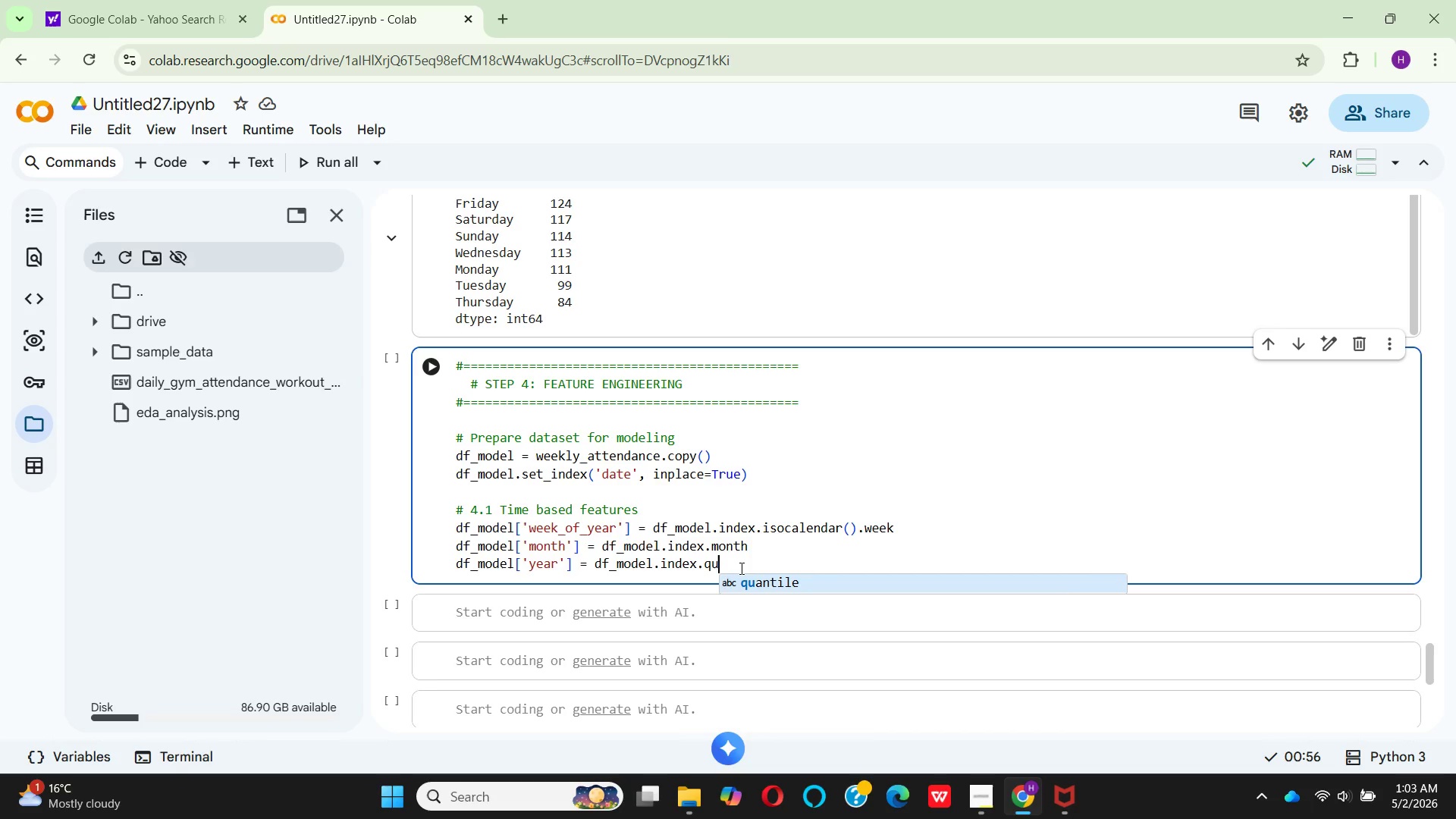 
wait(5.75)
 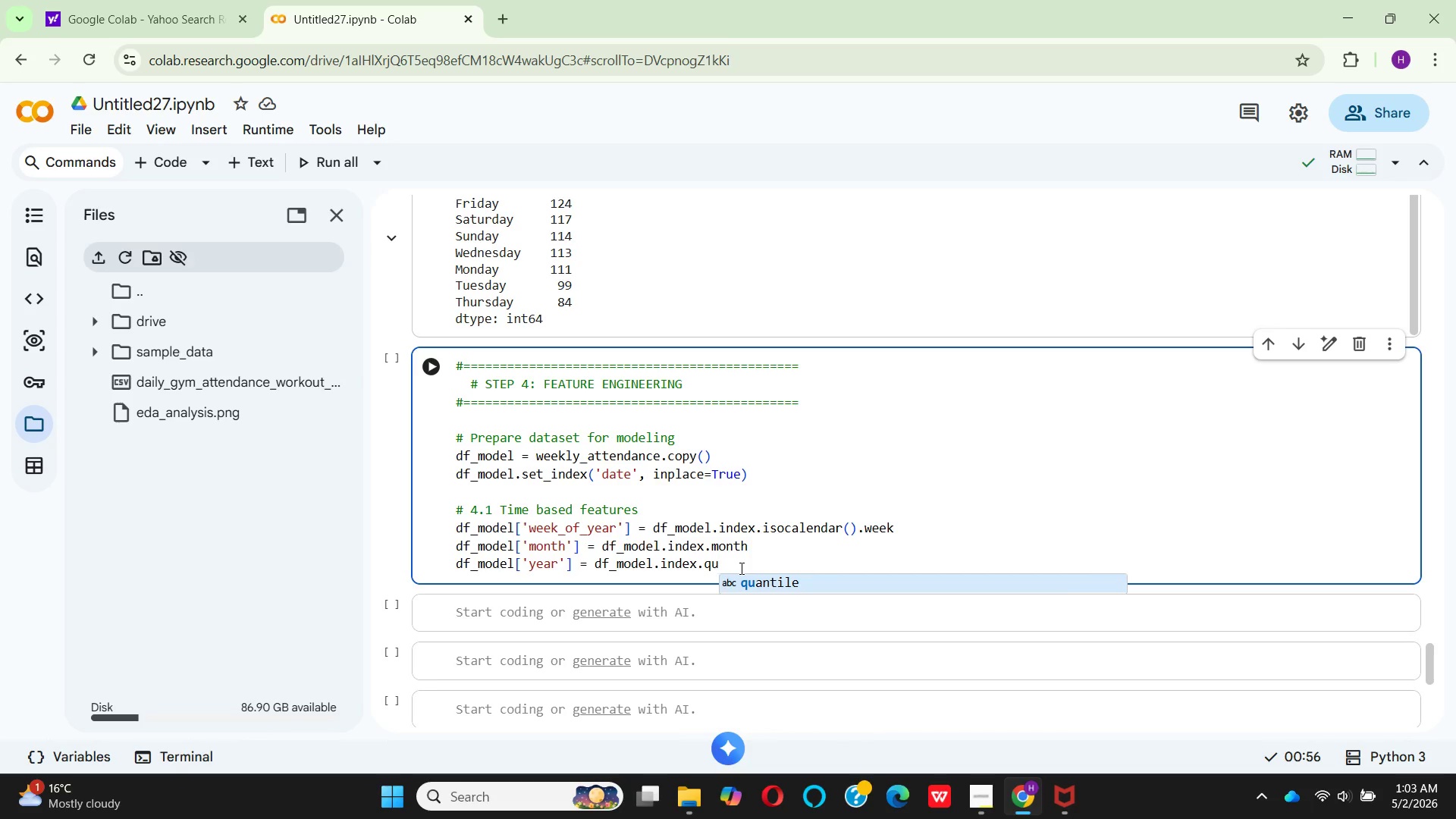 
hold_key(key=A, duration=0.31)
 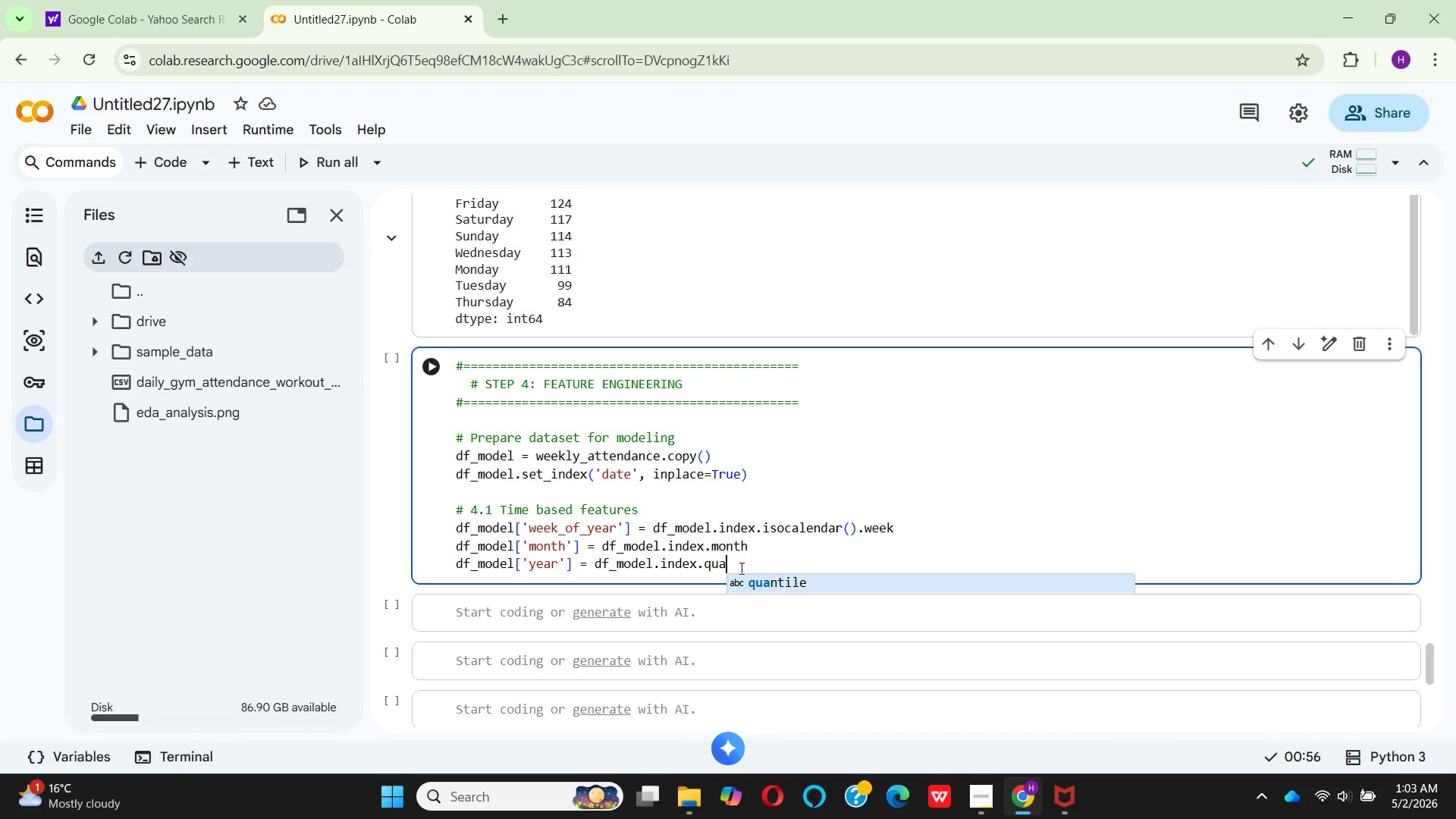 
type(rter)
 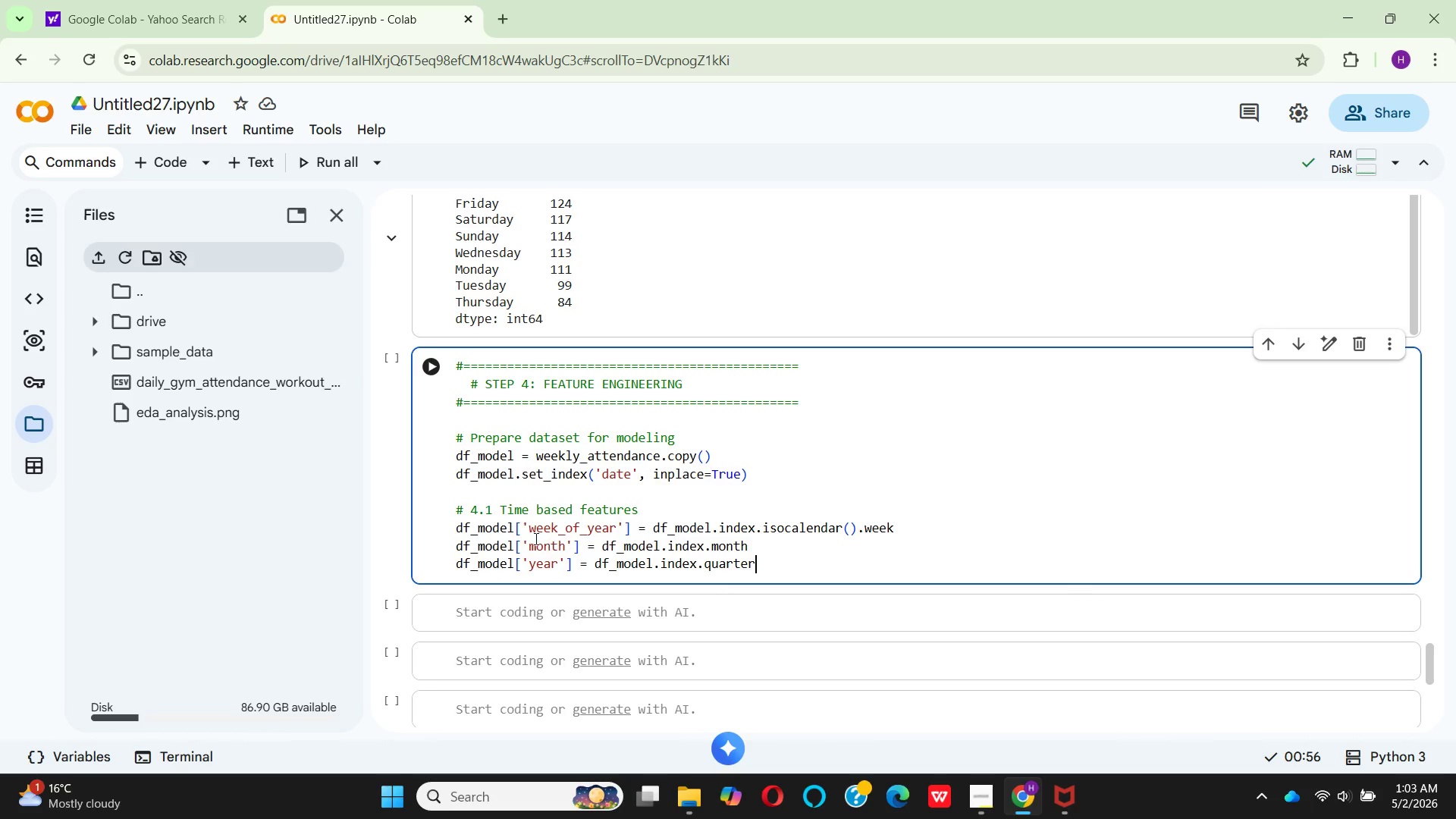 
left_click([558, 566])
 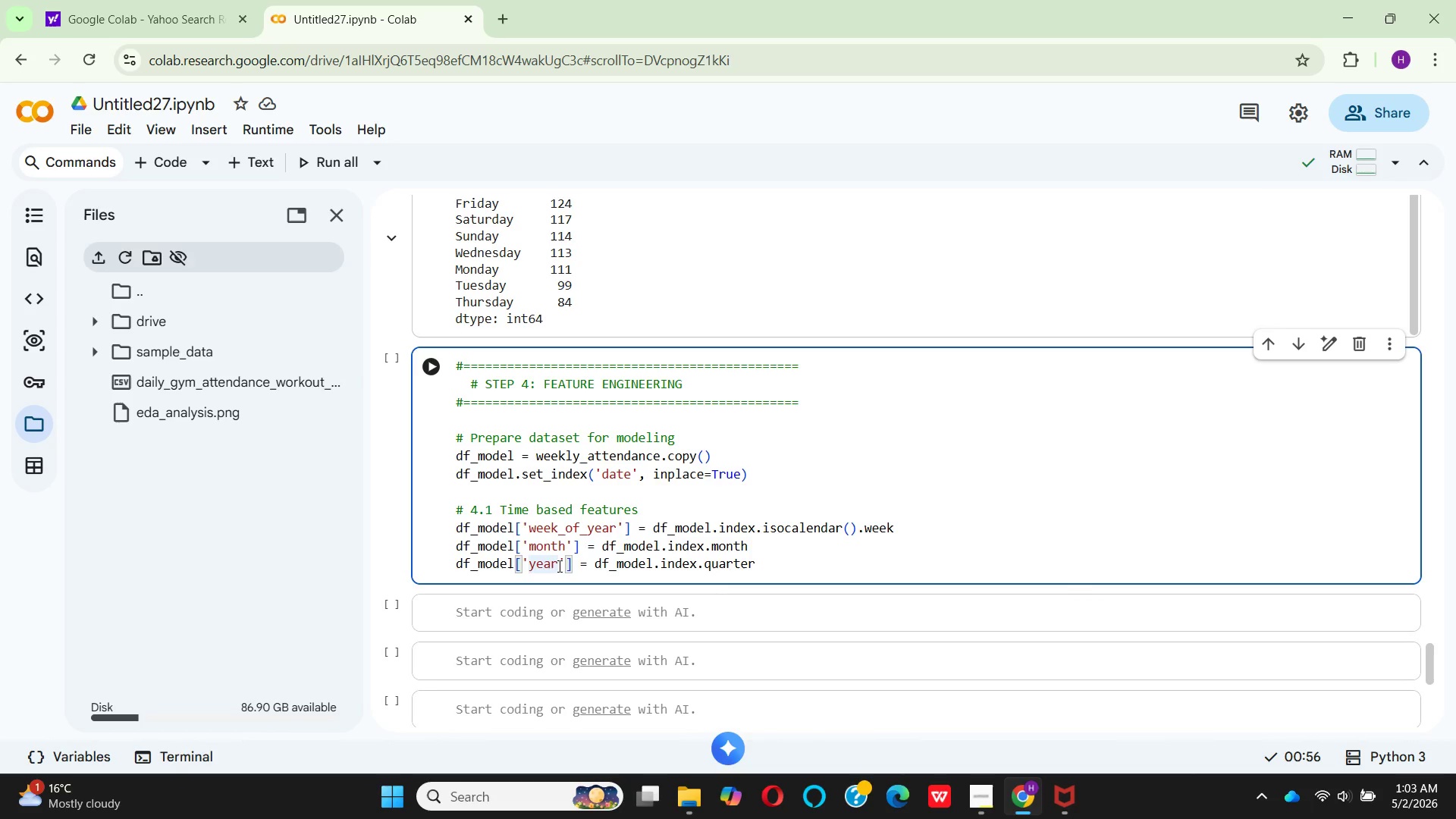 
key(Backspace)
key(Backspace)
key(Backspace)
key(Backspace)
type(quarter)
 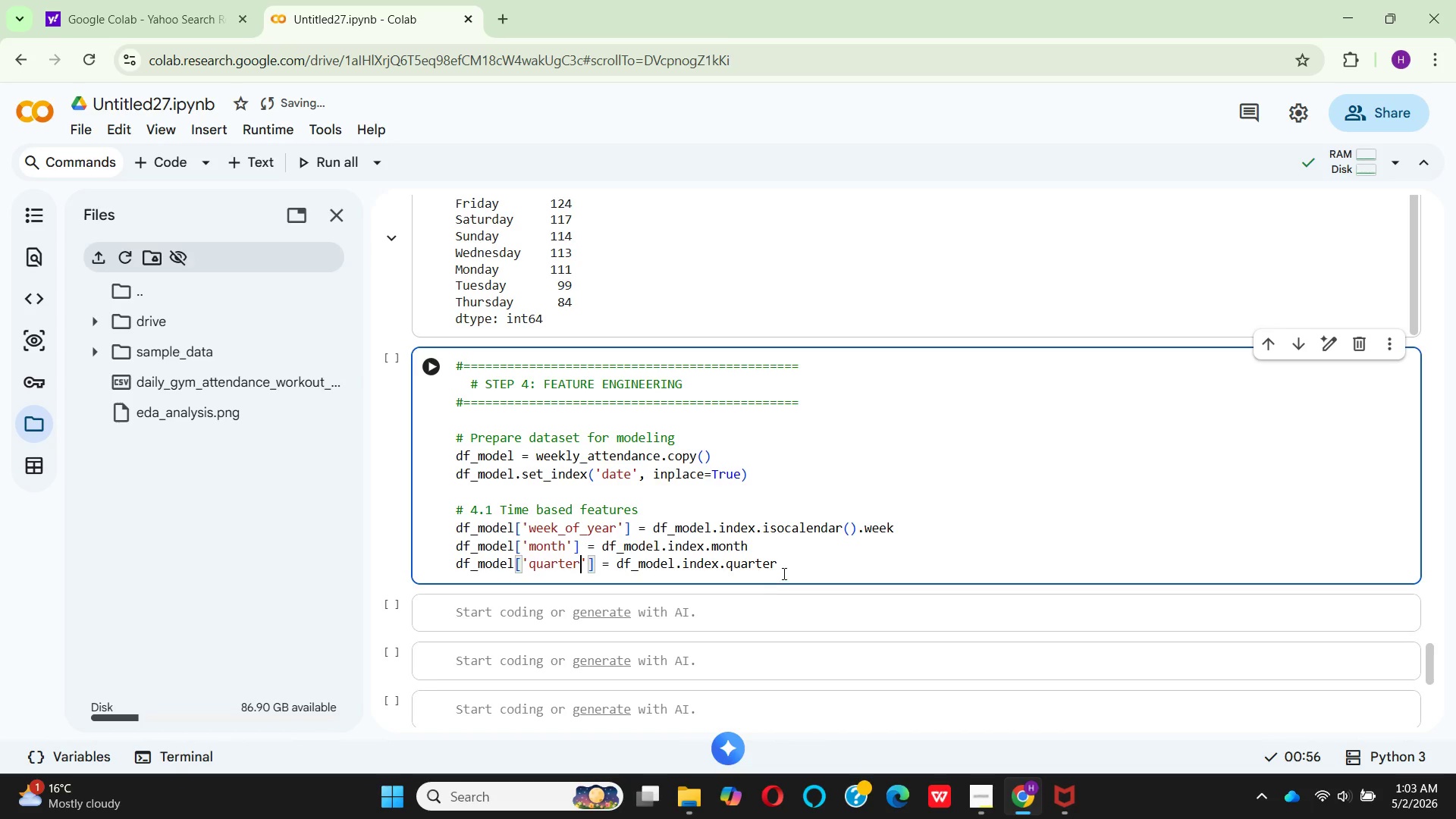 
key(Enter)
 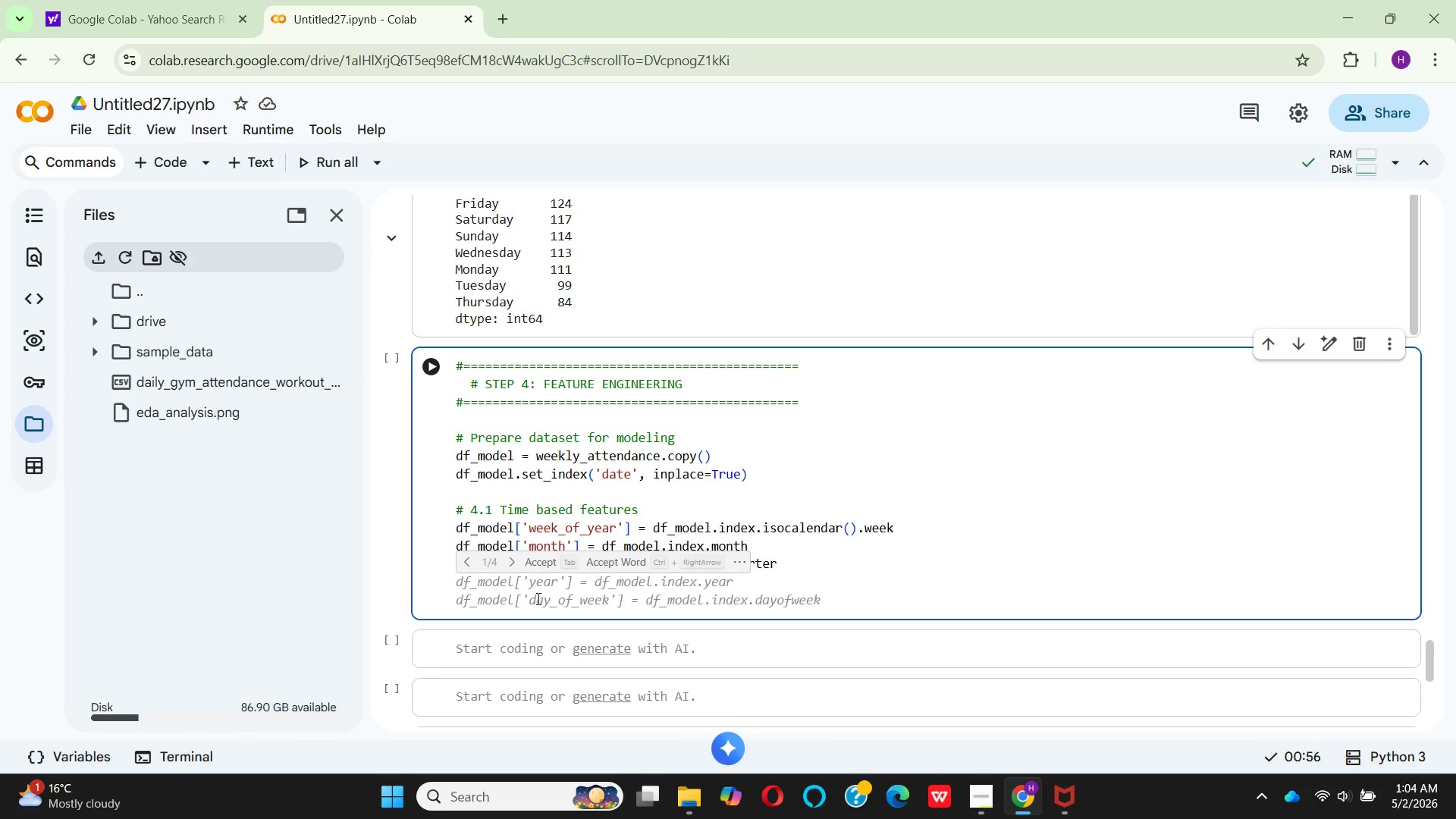 
wait(10.23)
 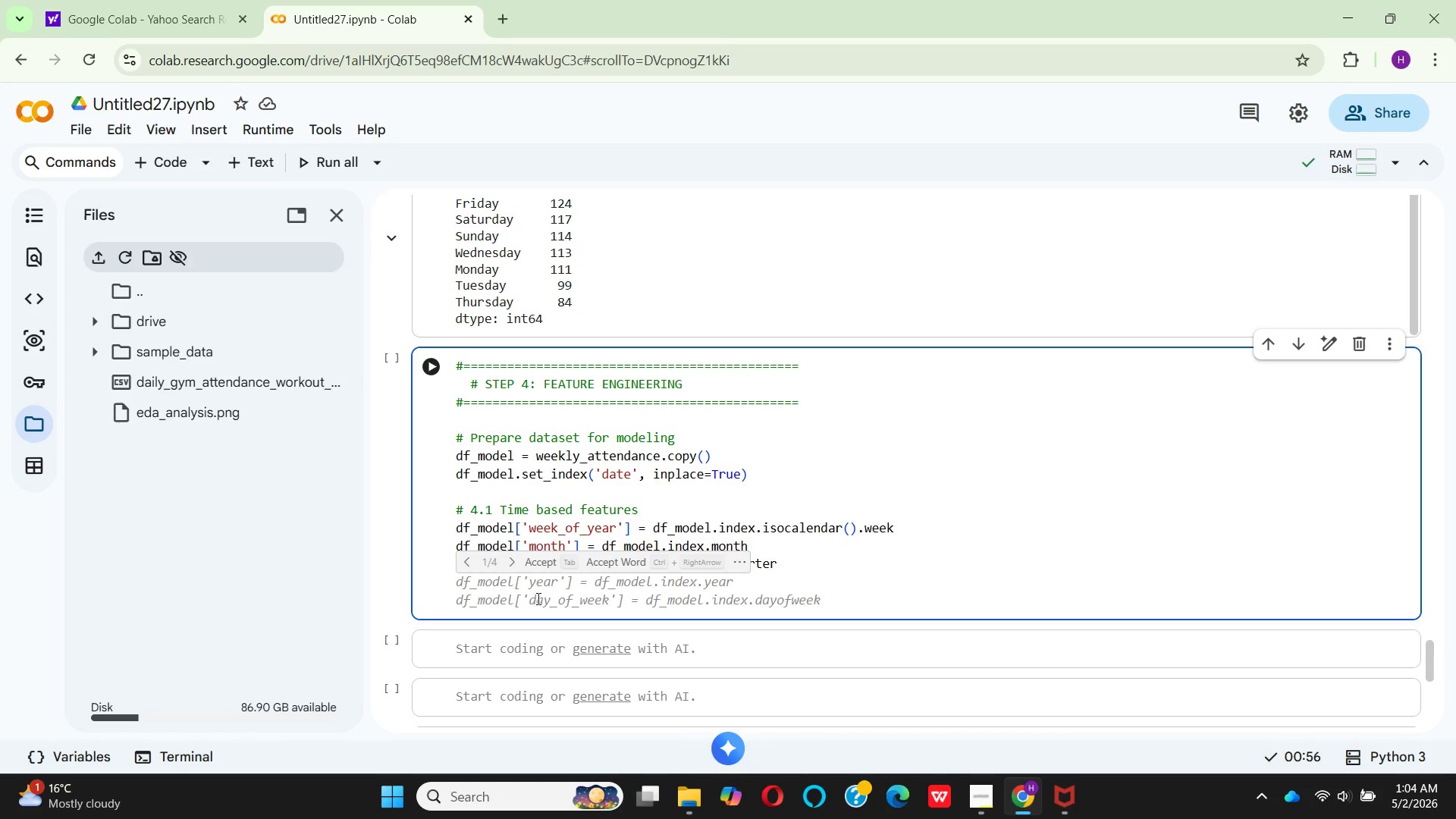 
type(df_,)
key(Backspace)
type(mo[)
 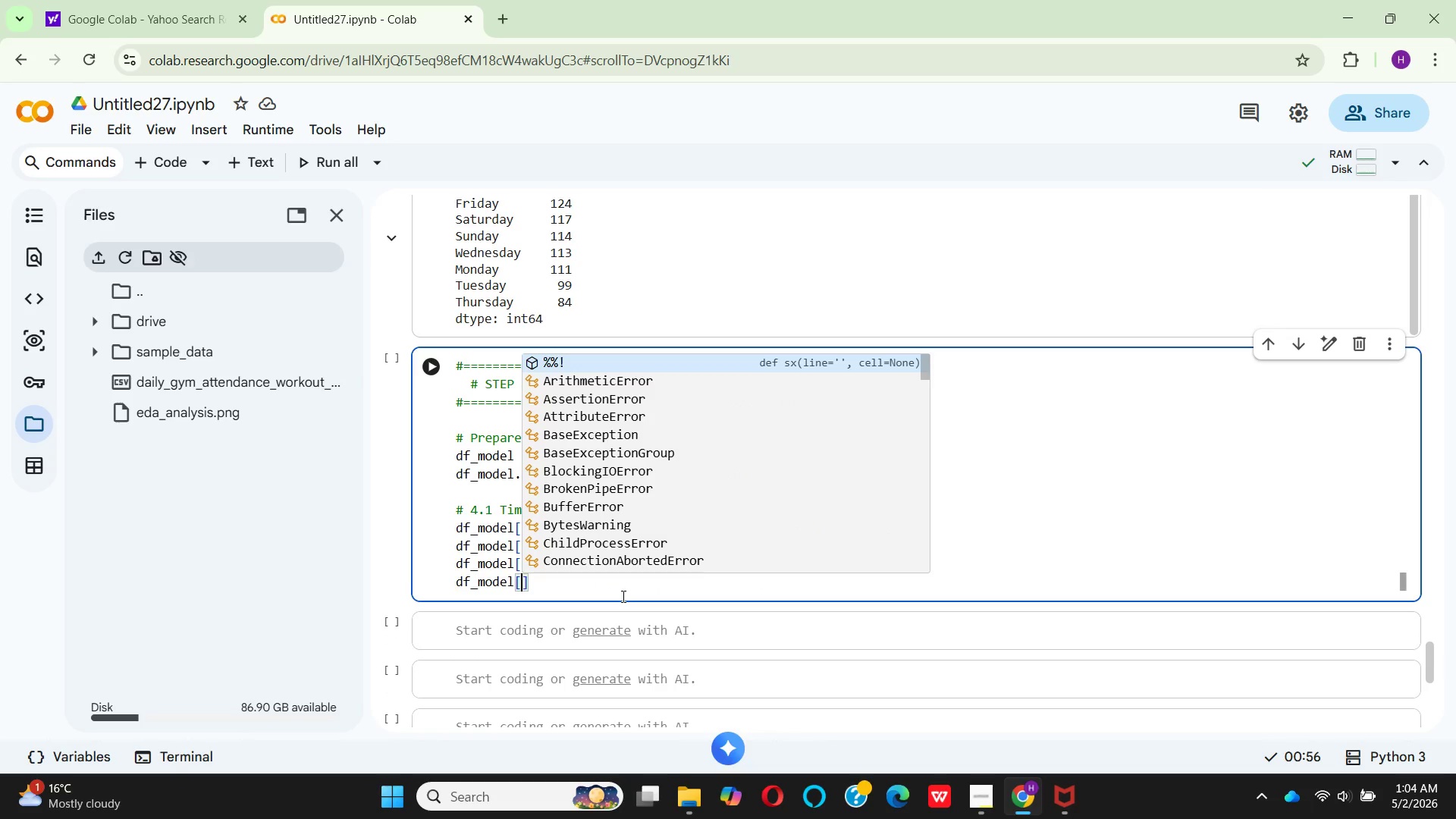 
 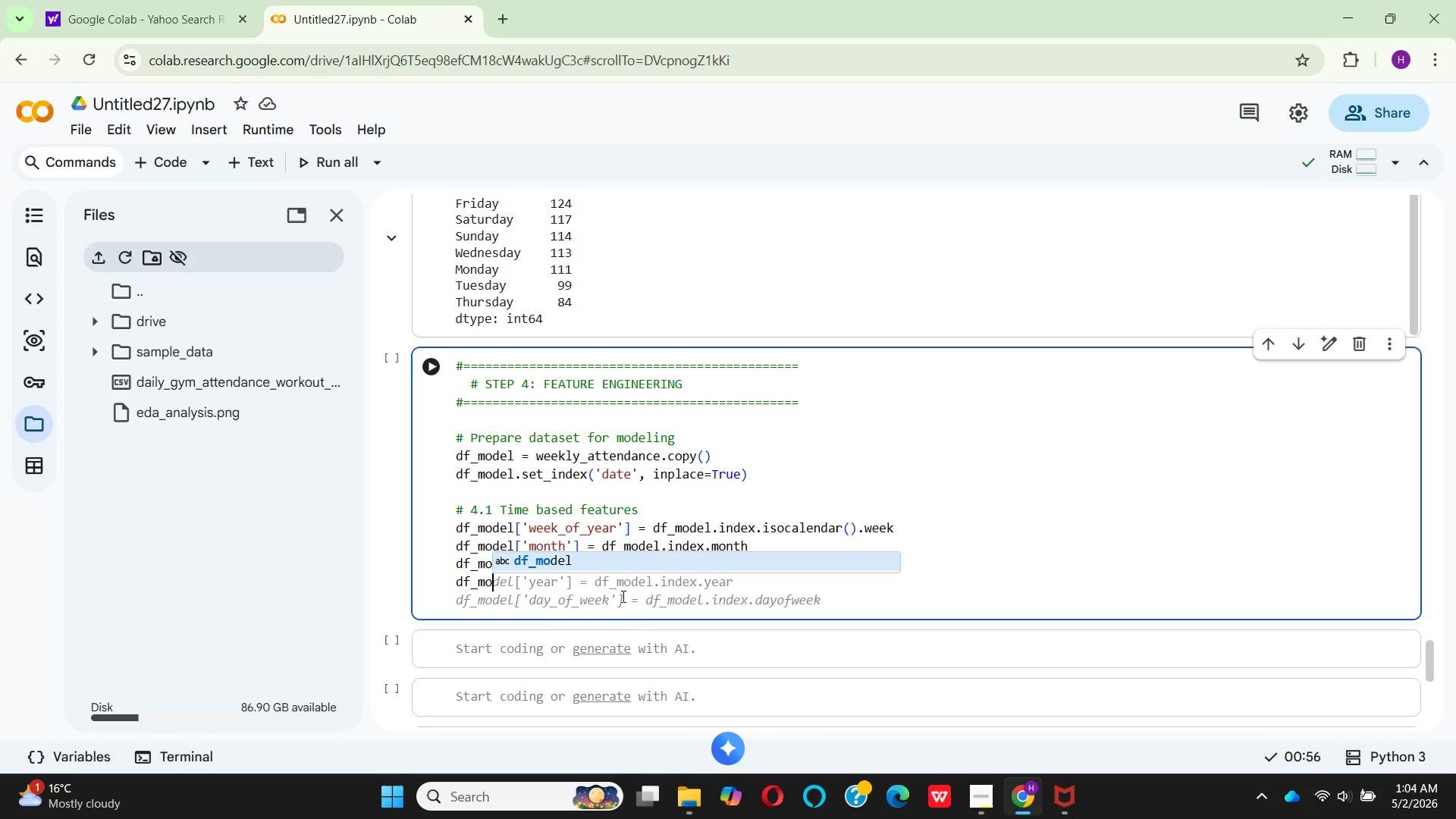 
hold_key(key=Enter, duration=0.31)
 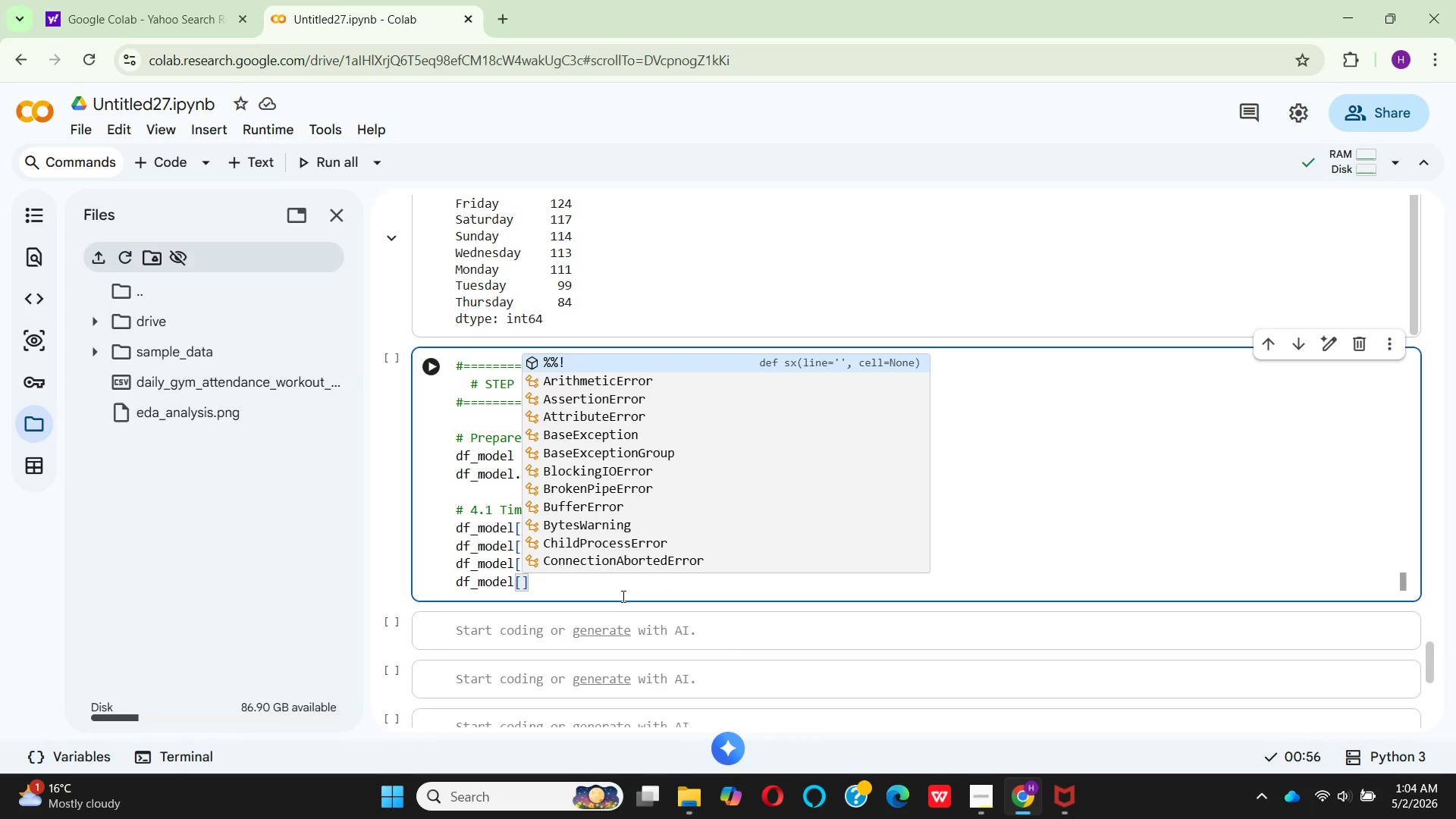 
type(weekend)
 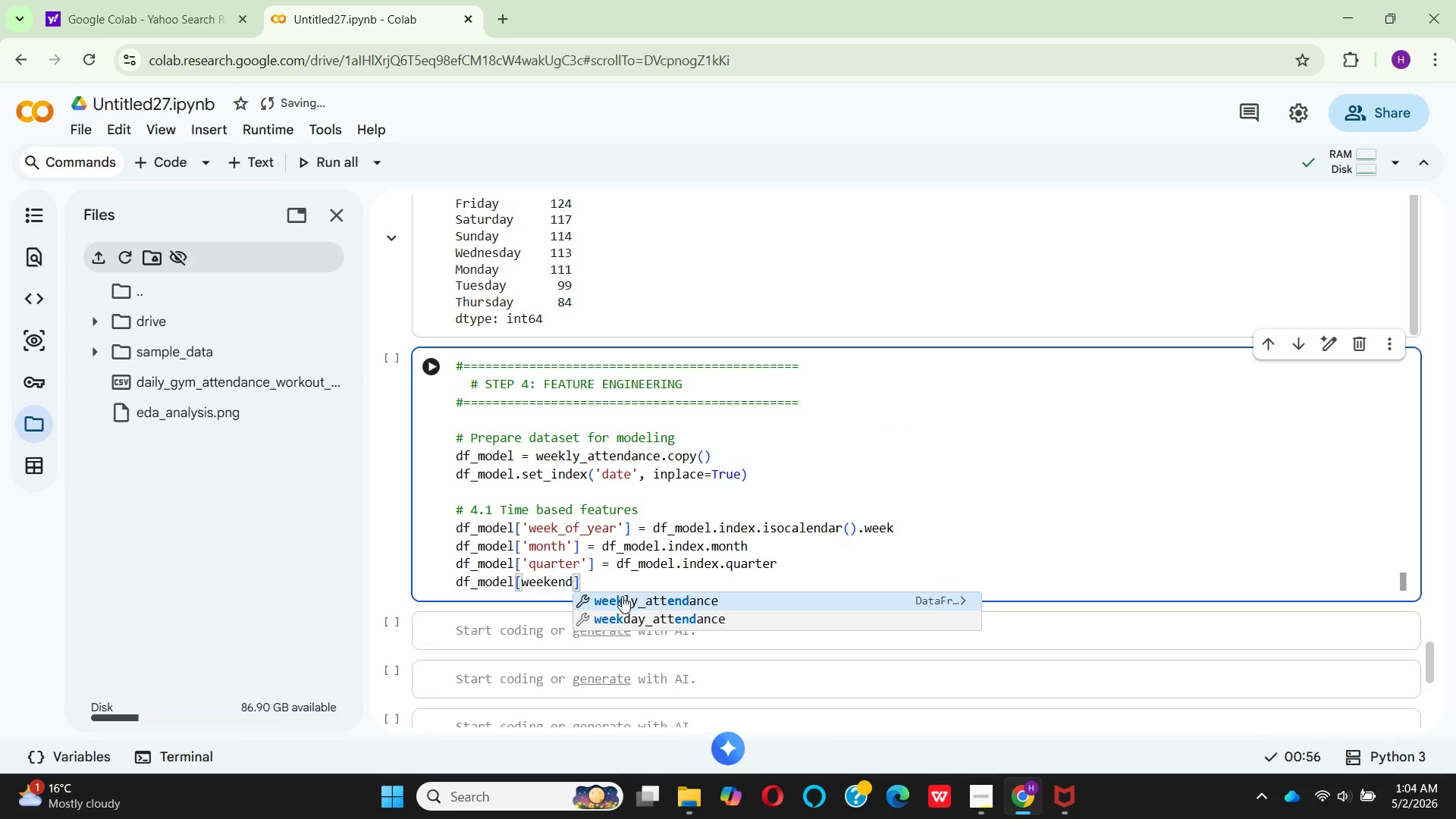 
type(_ratio')
 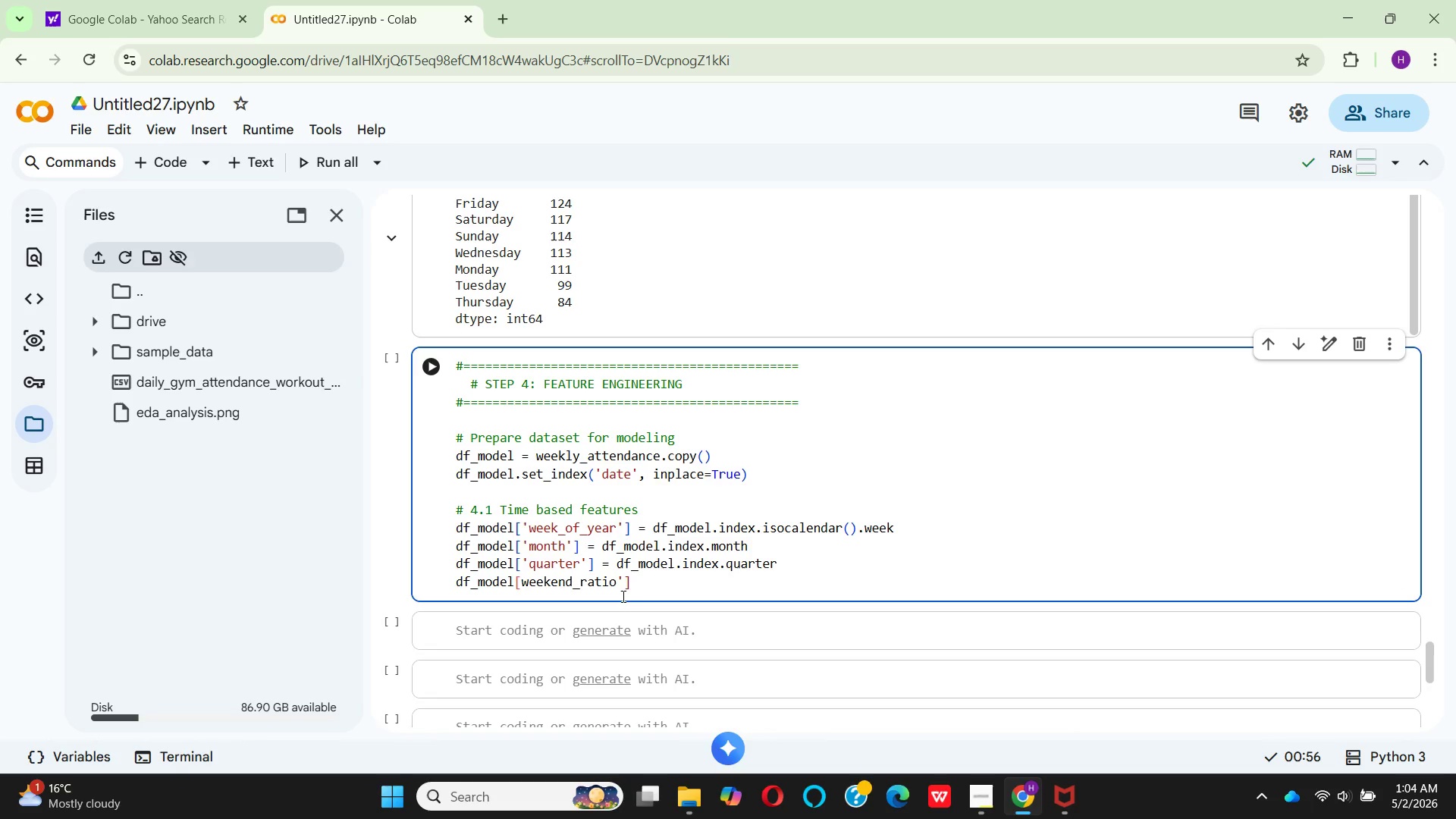 
hold_key(key=ArrowLeft, duration=0.86)
 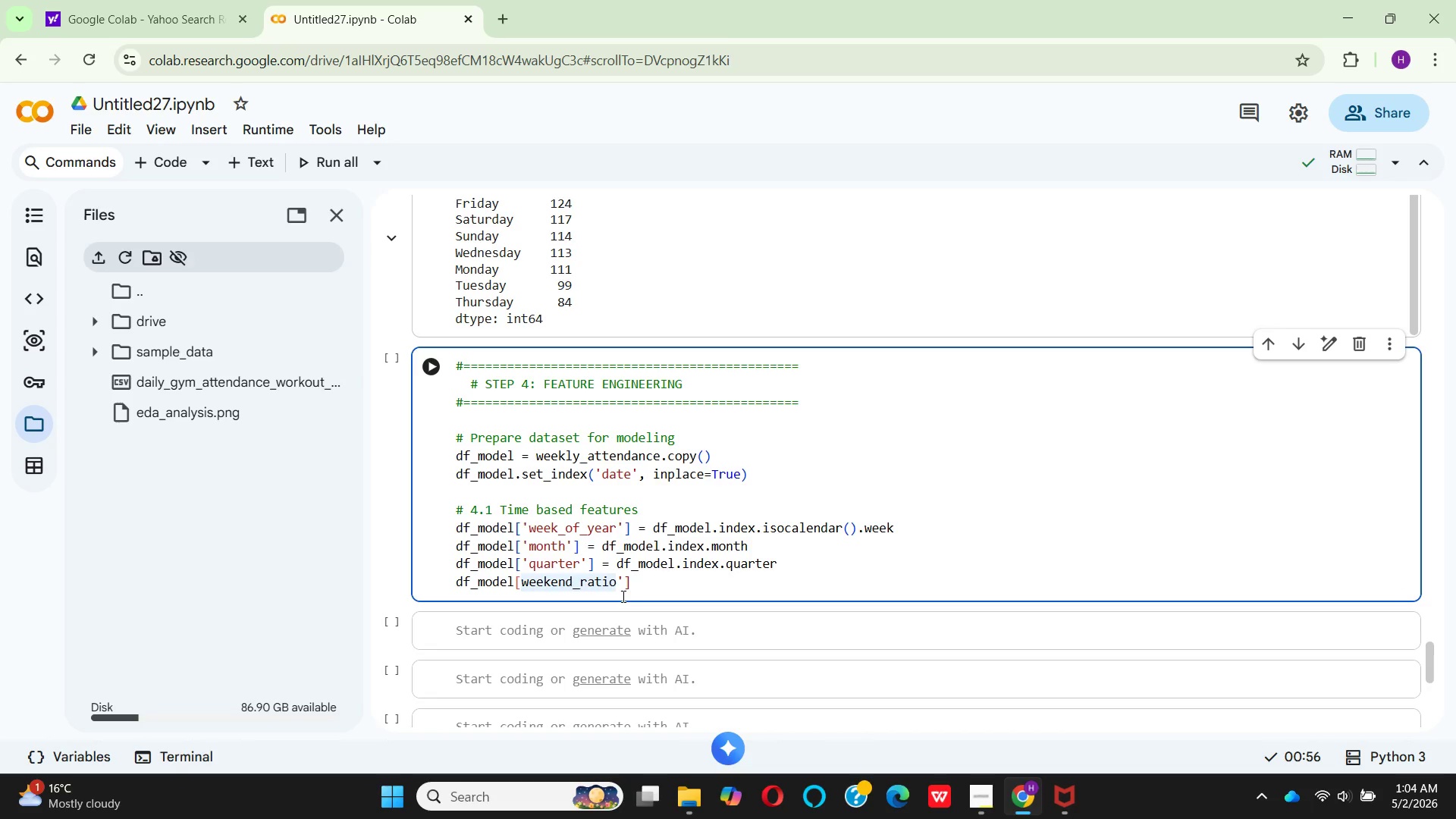 
hold_key(key=ArrowLeft, duration=0.78)
 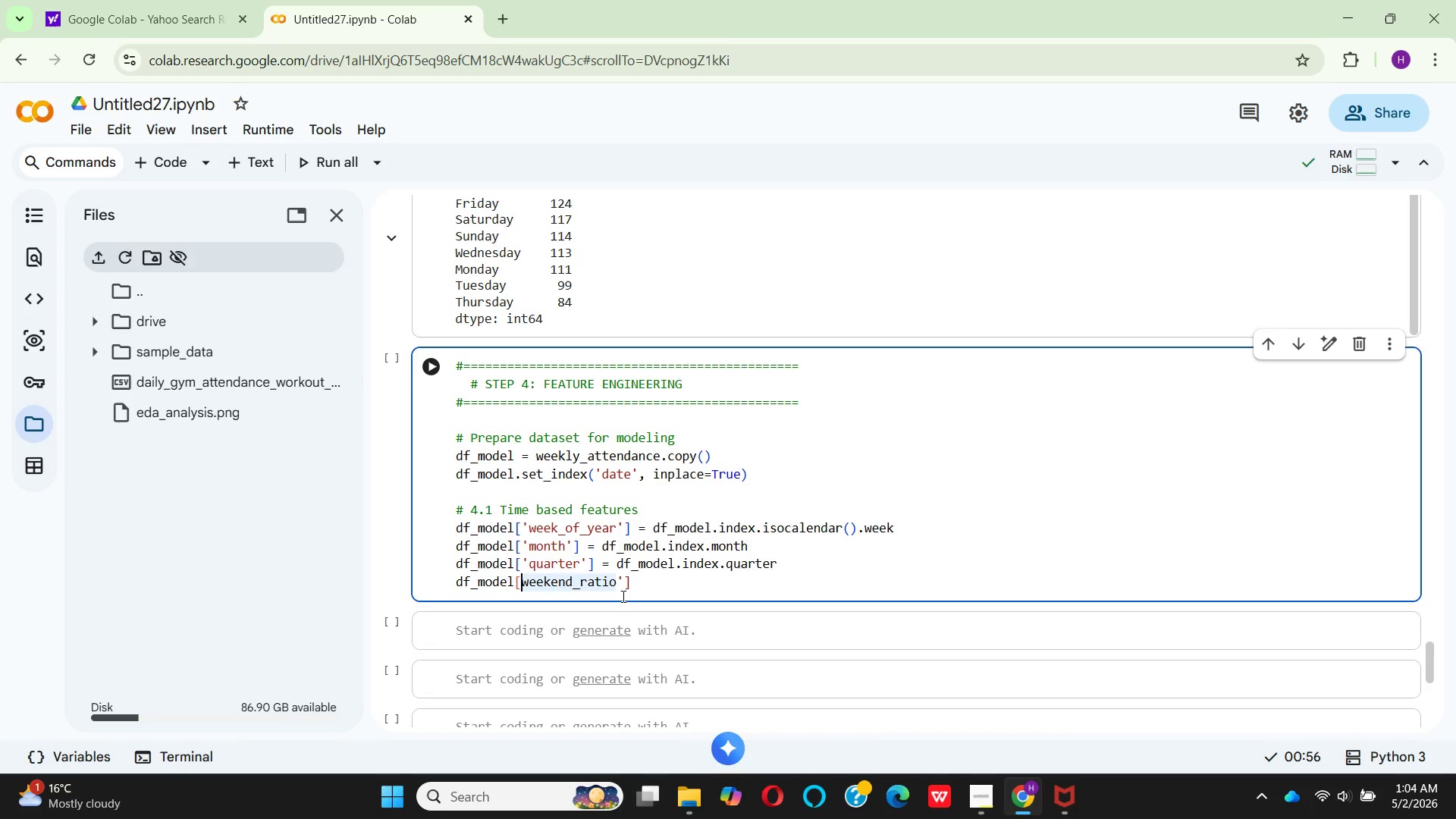 
key(ArrowLeft)
 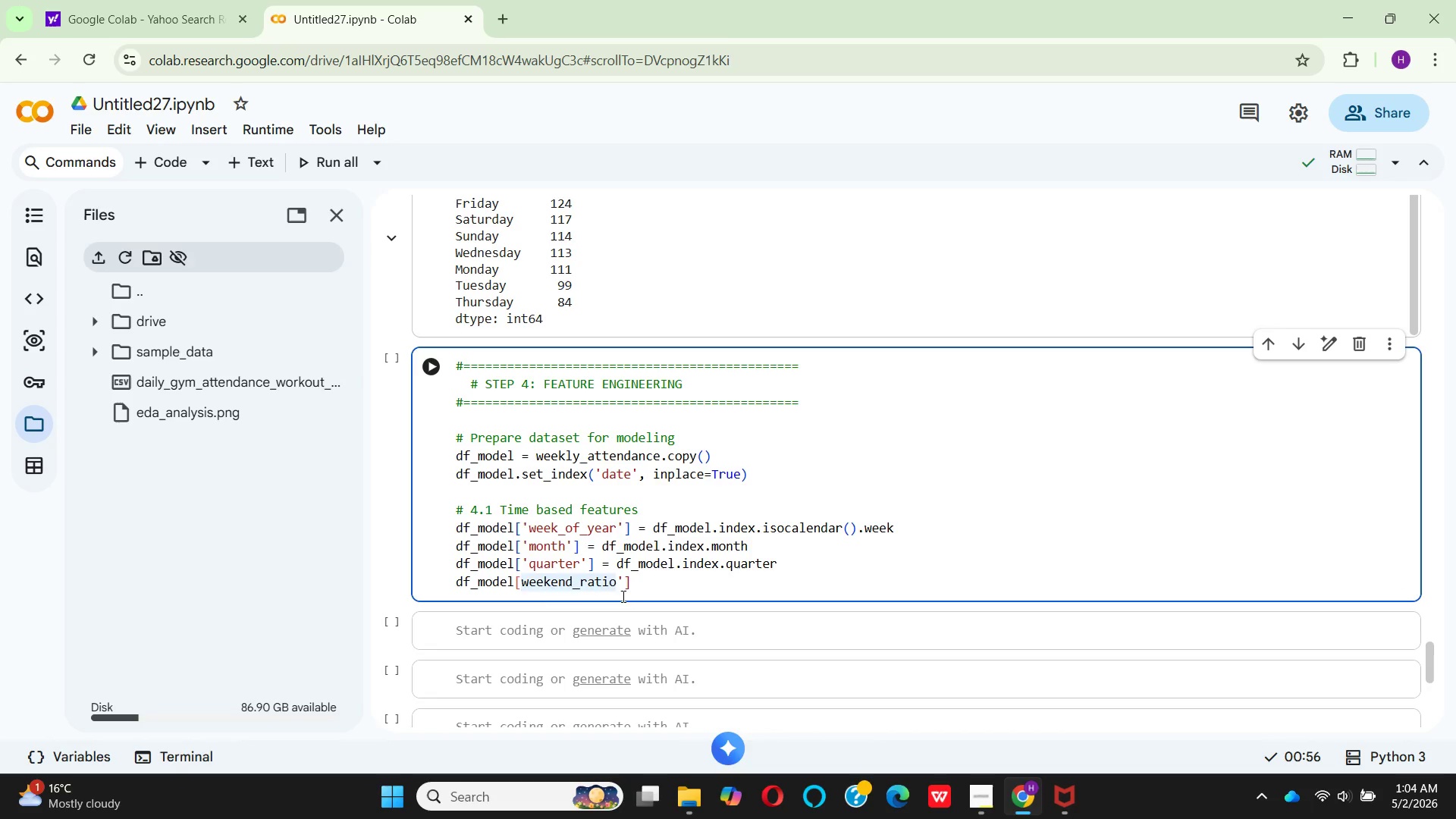 
key(Quote)
 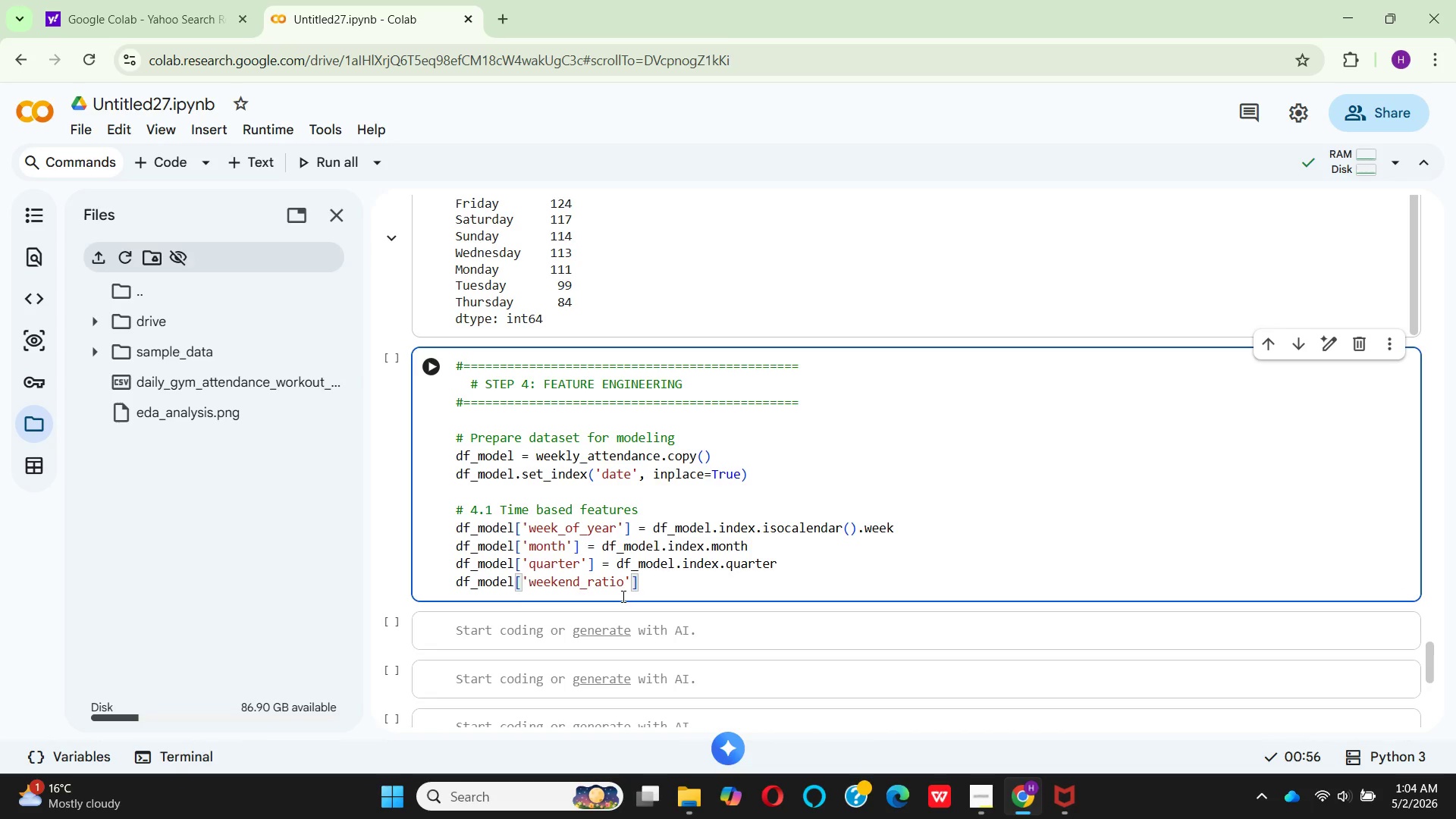 
hold_key(key=ArrowRight, duration=0.94)
 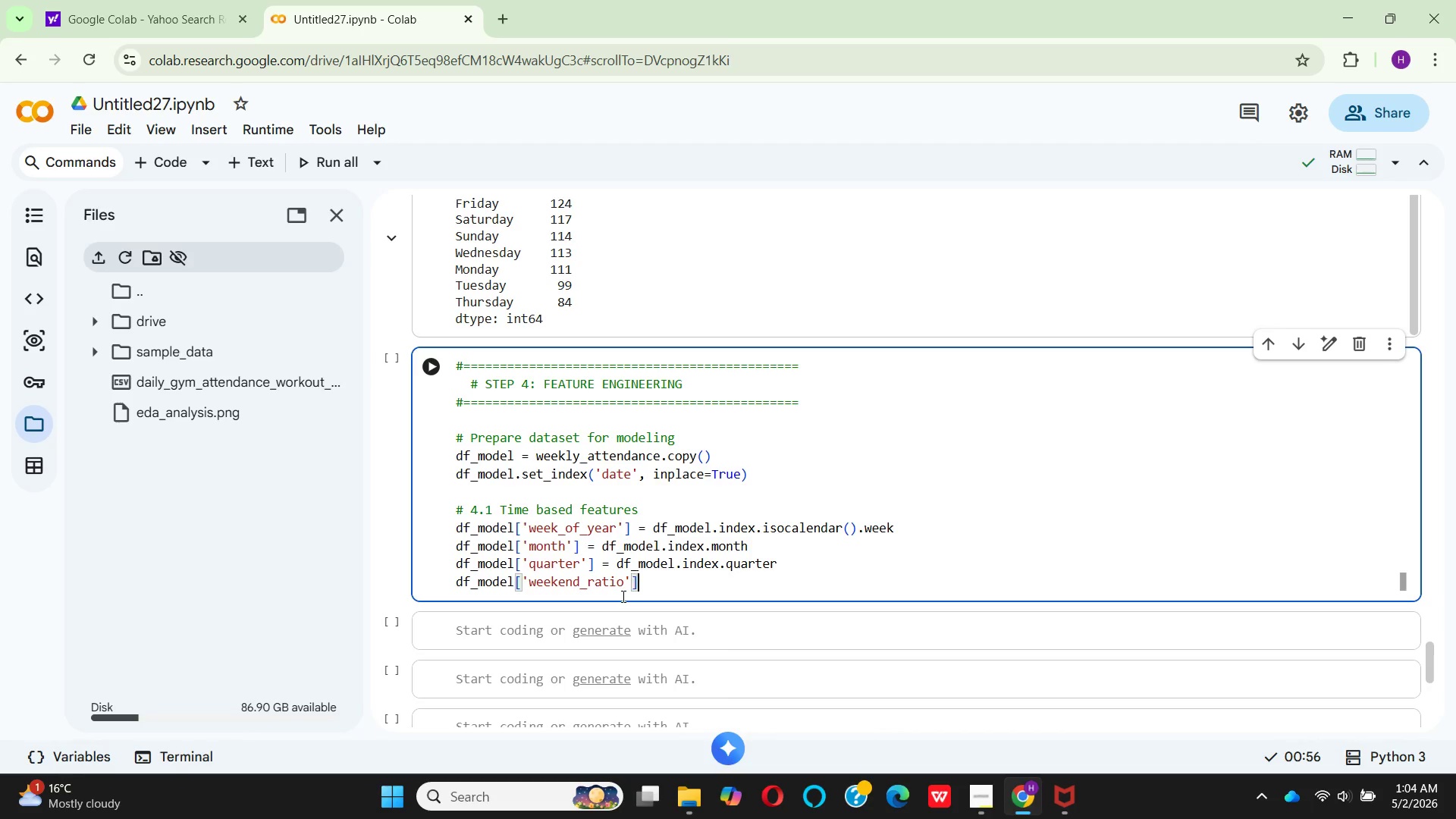 
key(ArrowRight)
 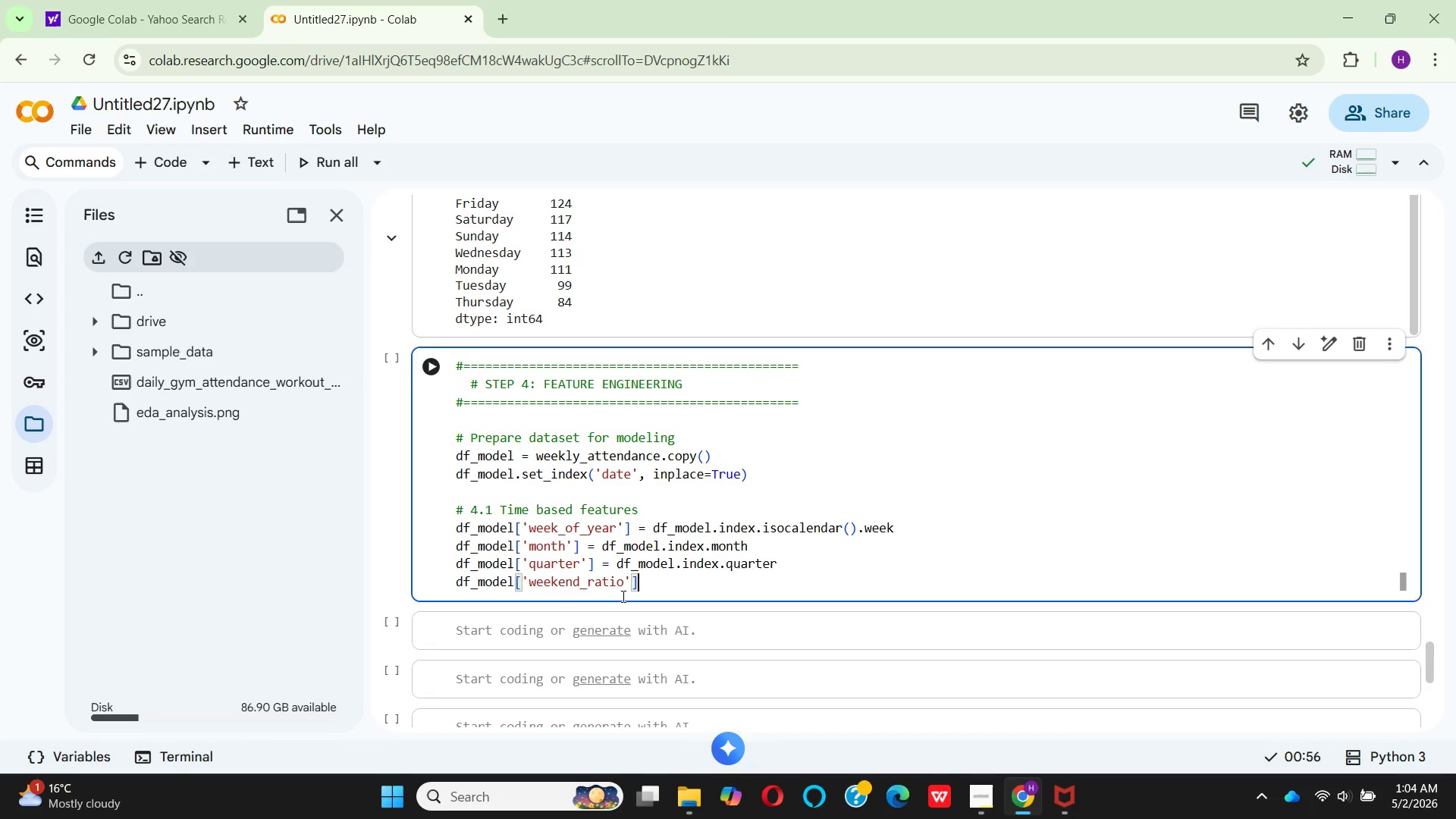 
key(Space)
 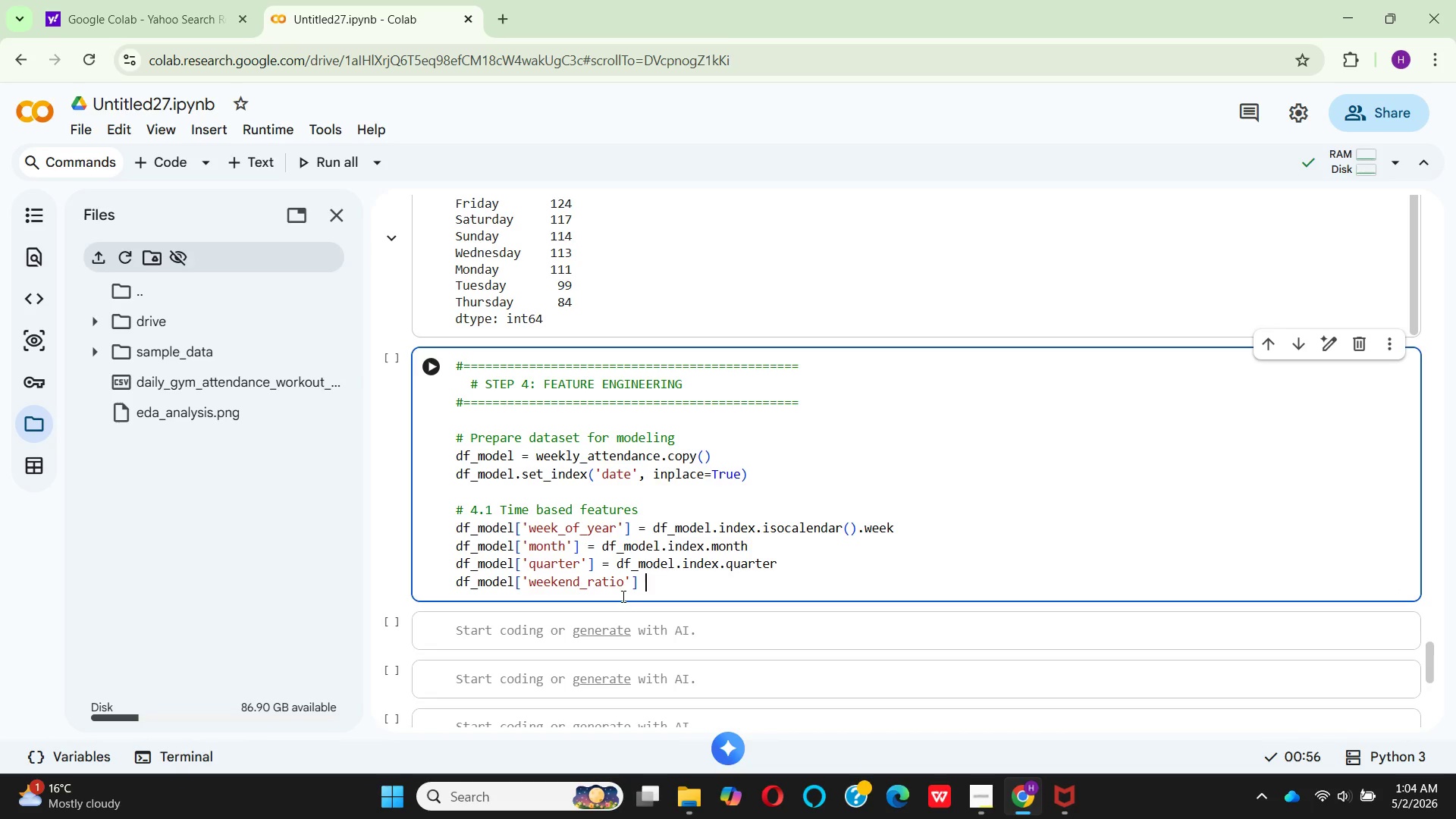 
key(Minus)
 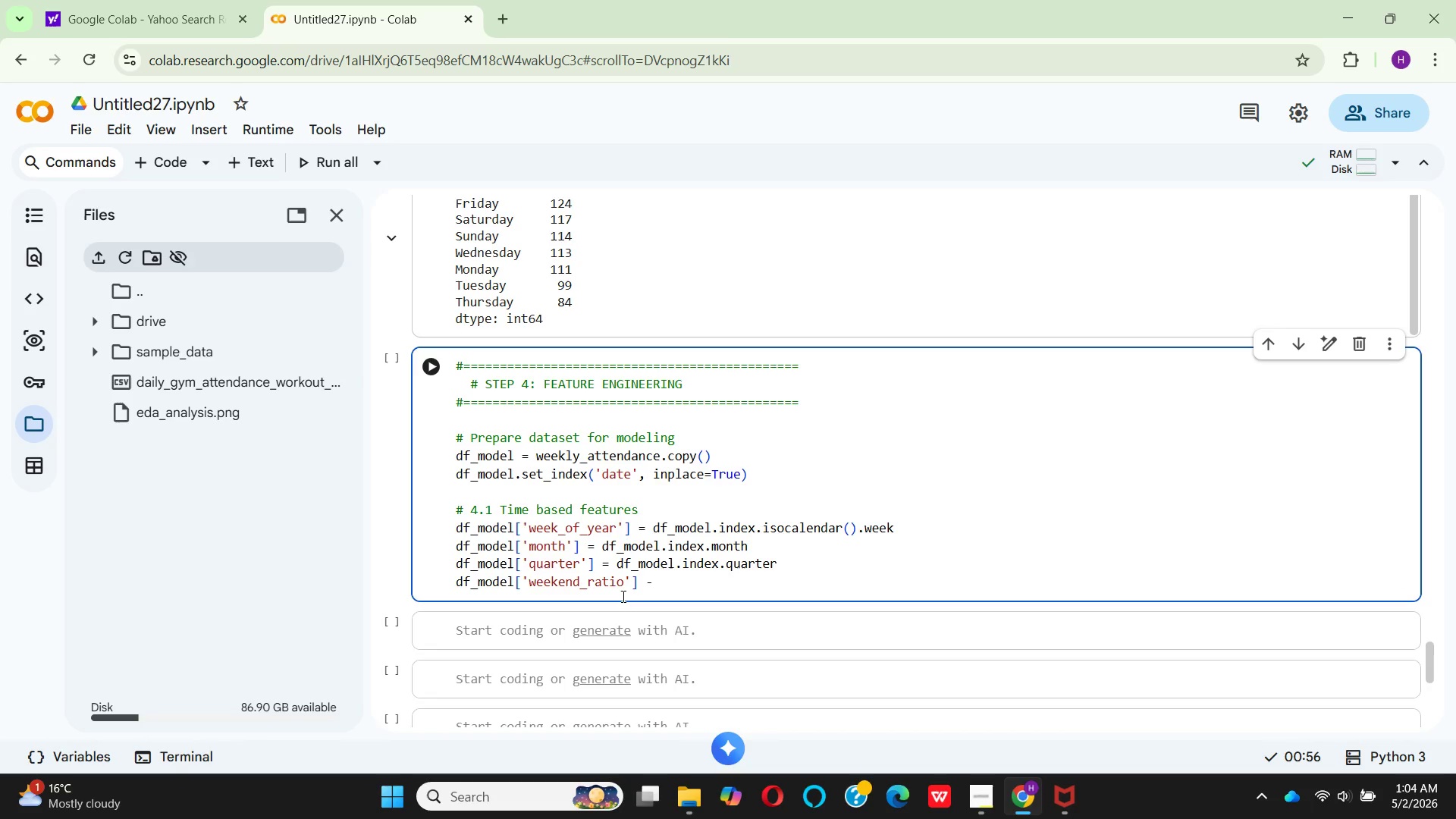 
key(Backspace)
 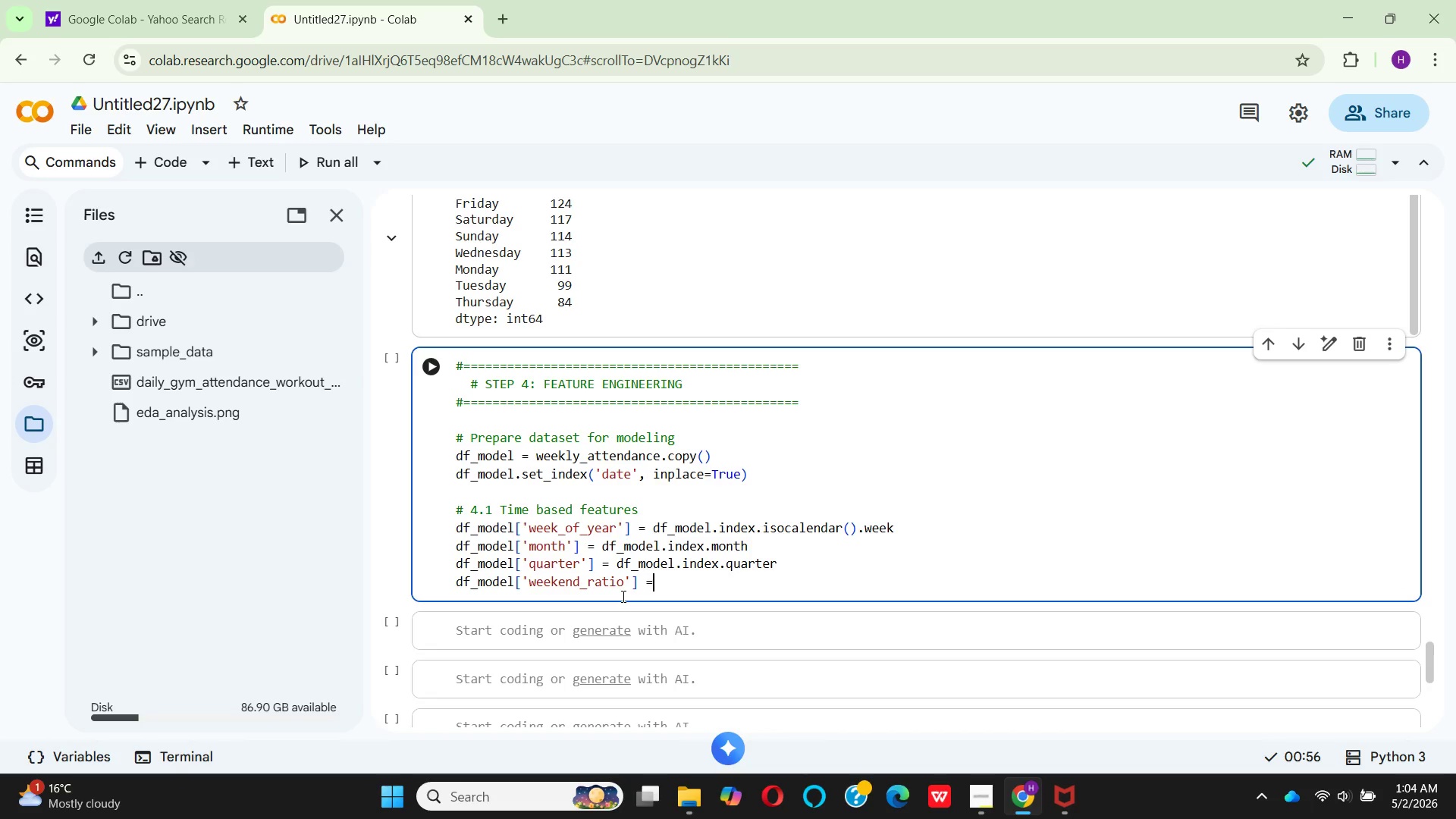 
key(Equal)
 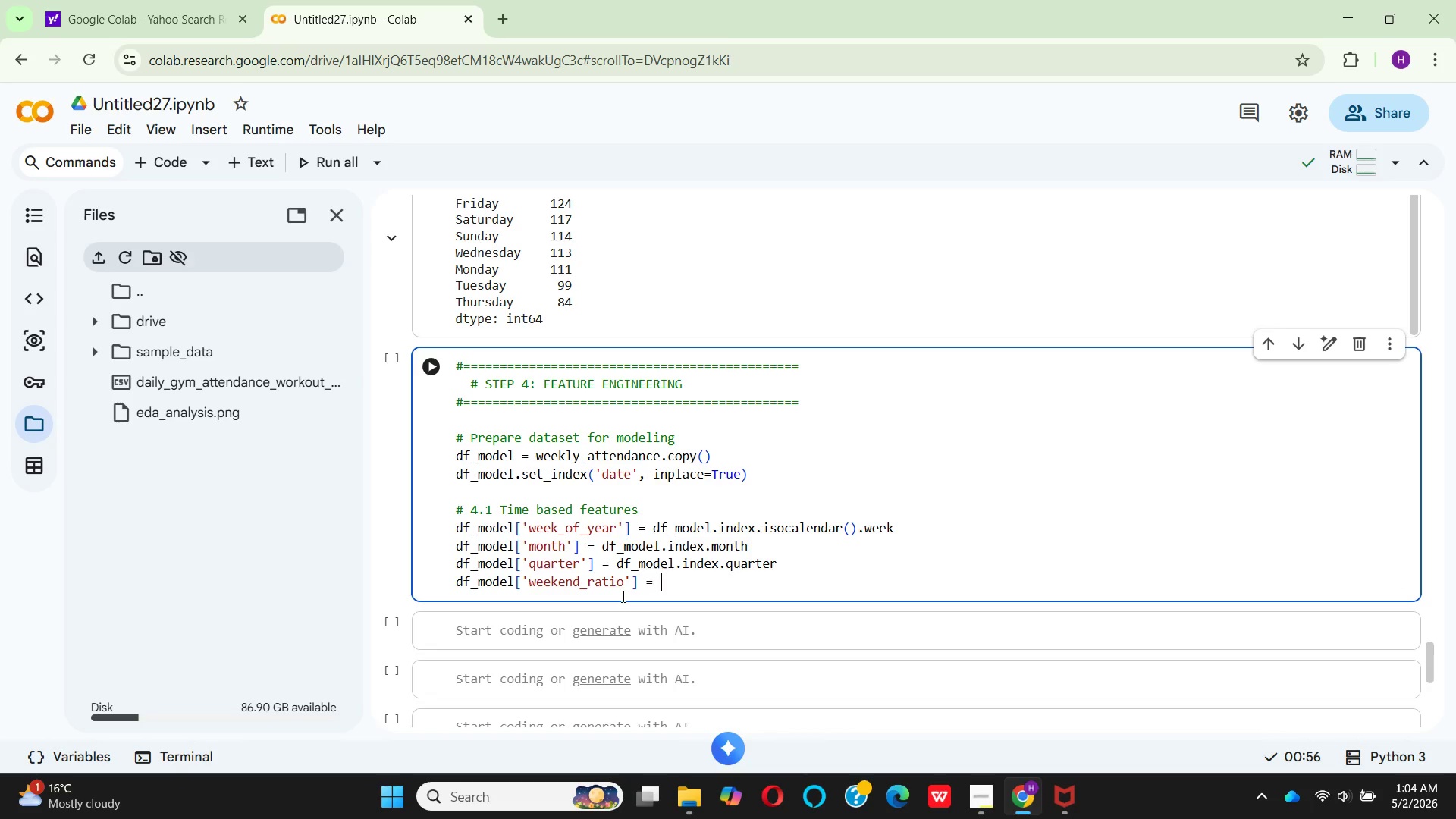 
key(Space)
 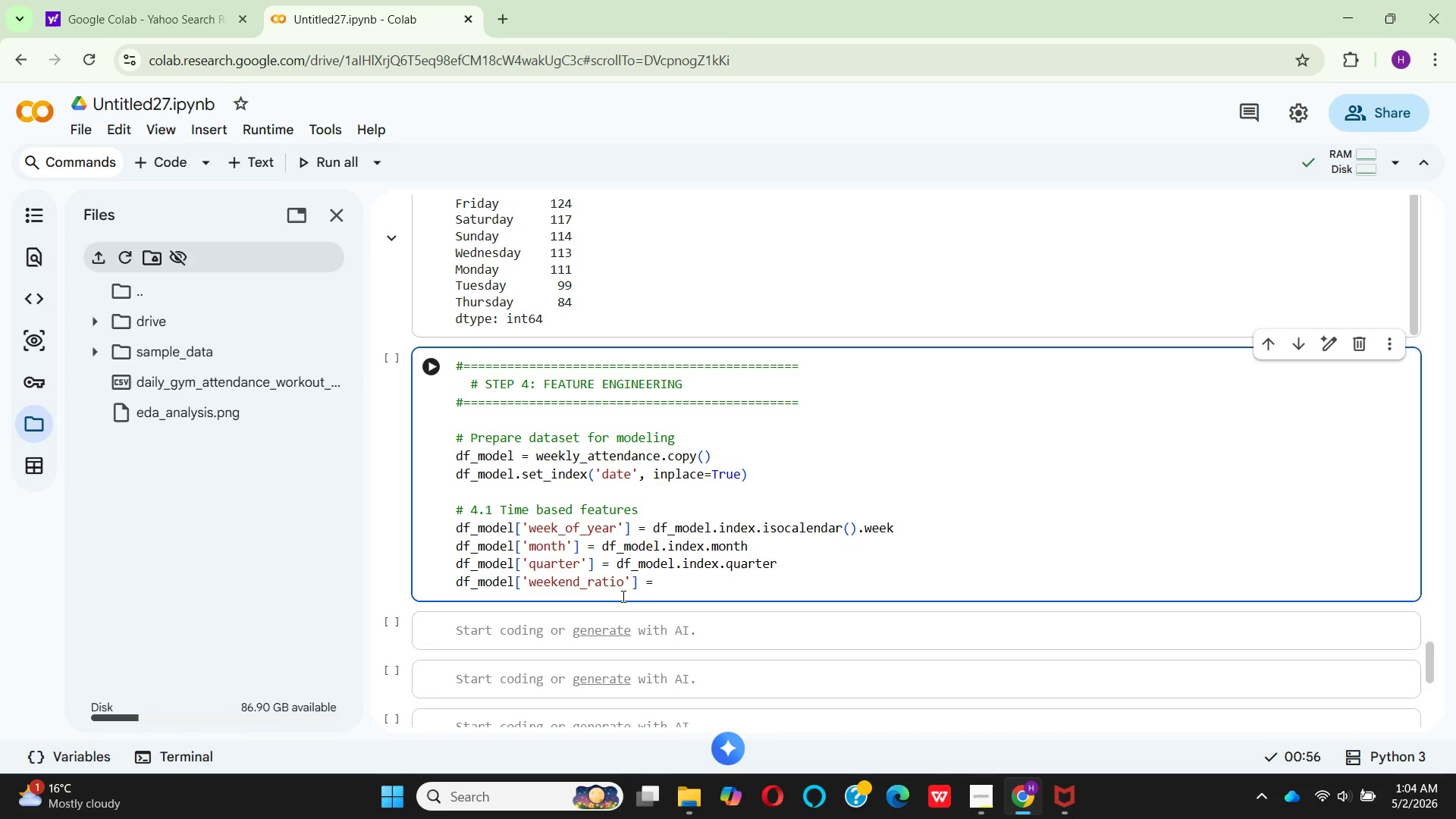 
key(1)
 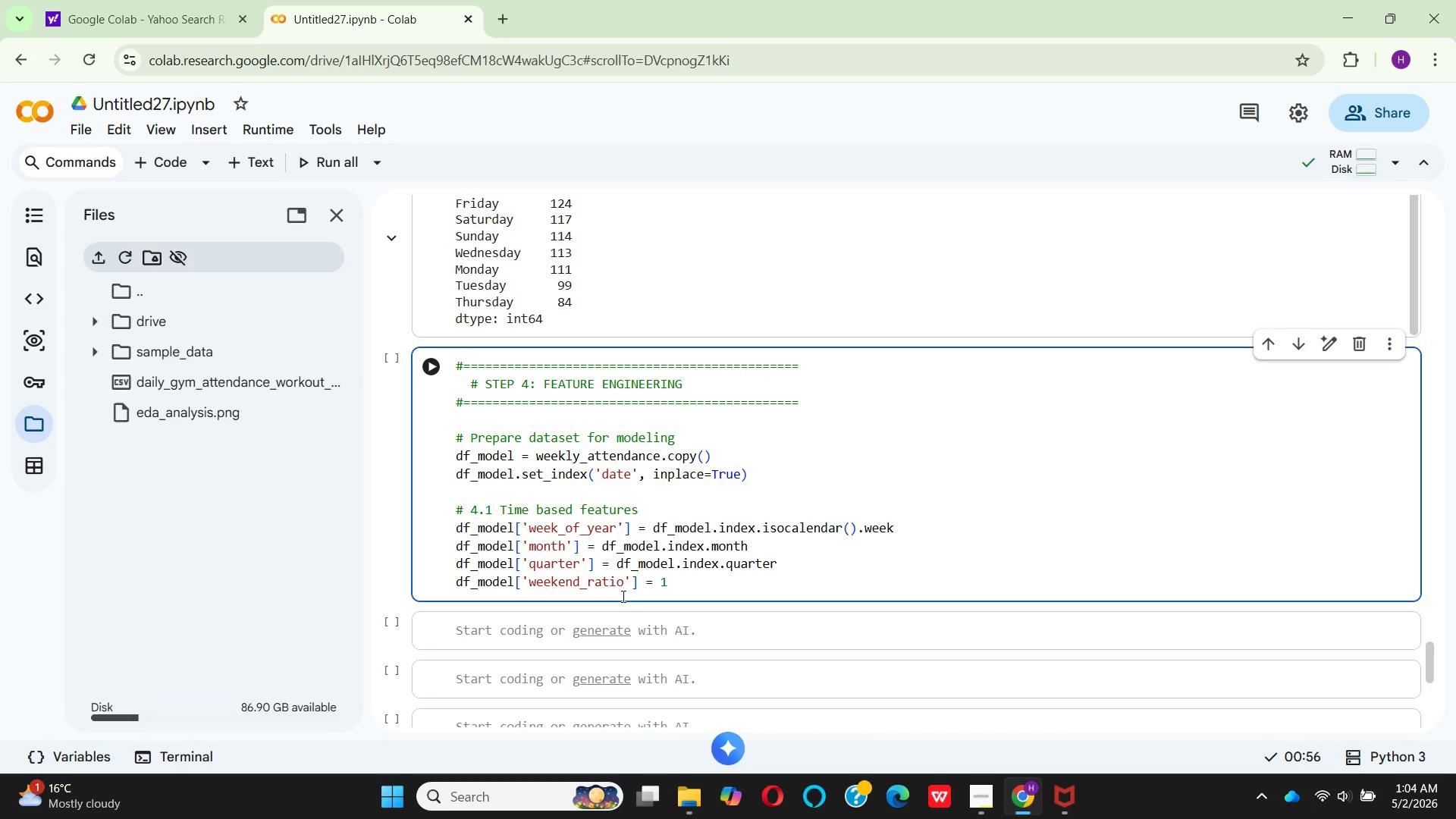 
wait(6.53)
 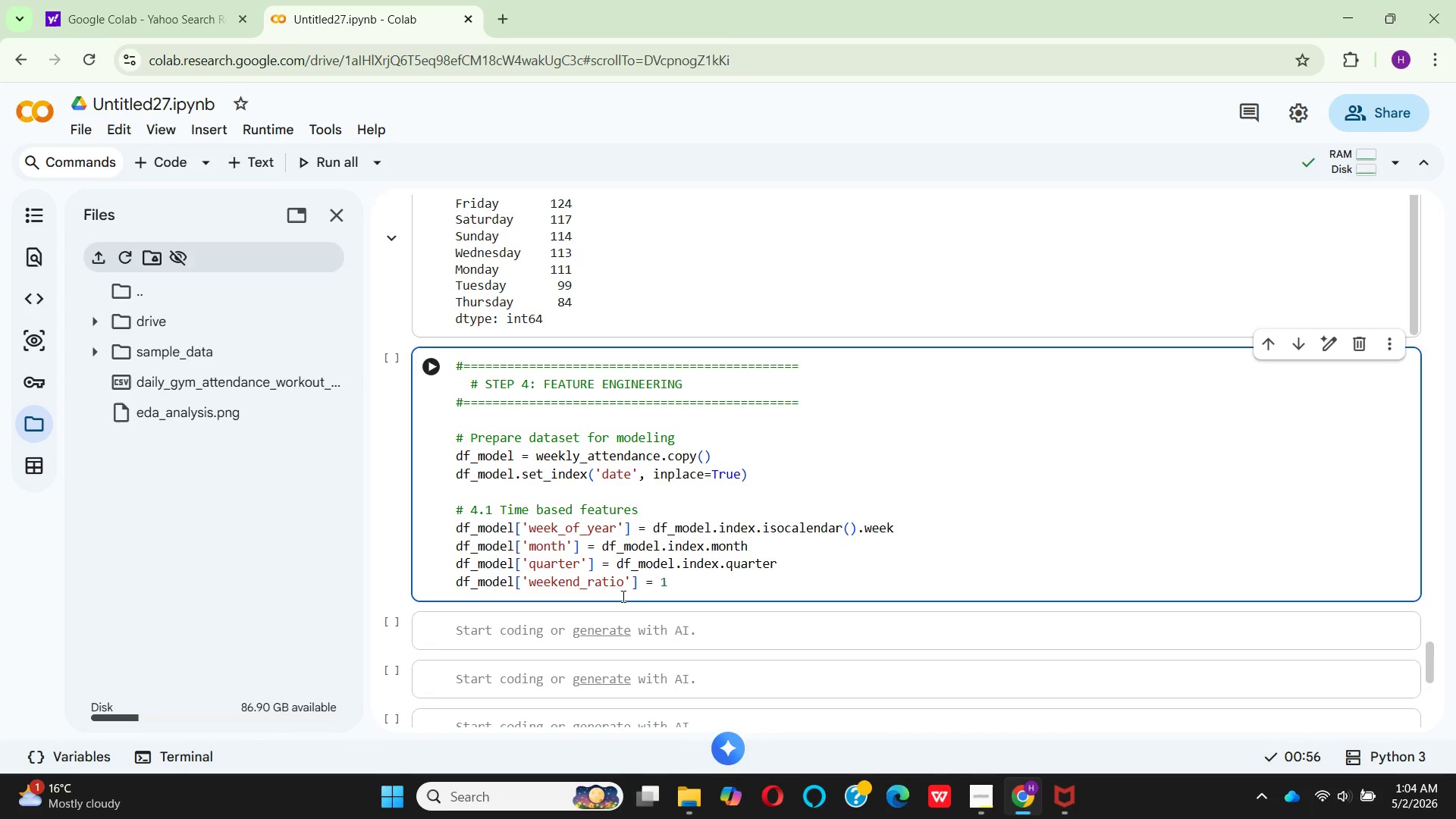 
key(Enter)
 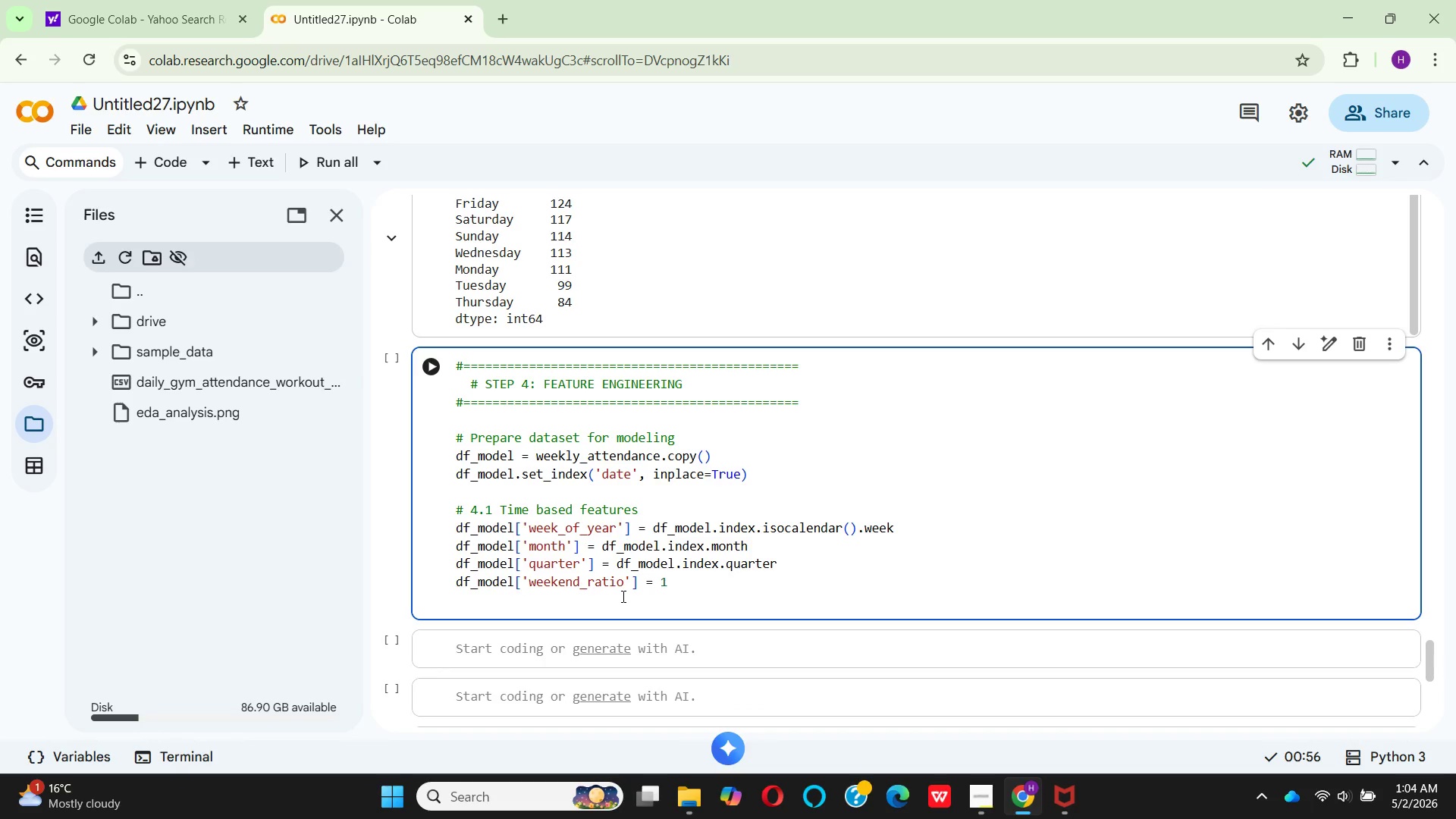 
key(Enter)
 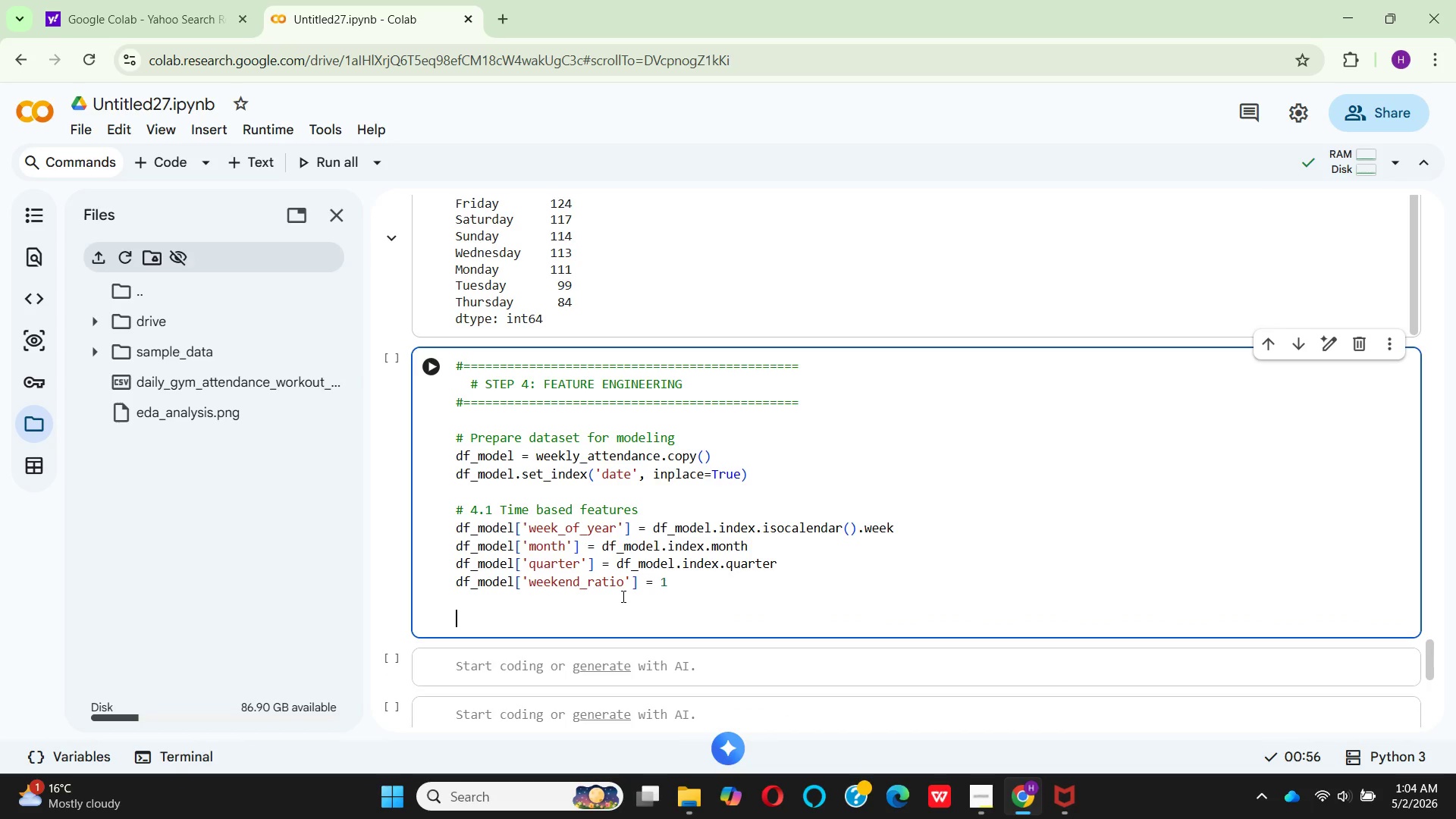 
type(# 5)
key(Backspace)
type(5)
key(Backspace)
type(4.2 Cyclica encodng forto)
key(Backspace)
type(ime featut)
key(Backspace)
type(res)
 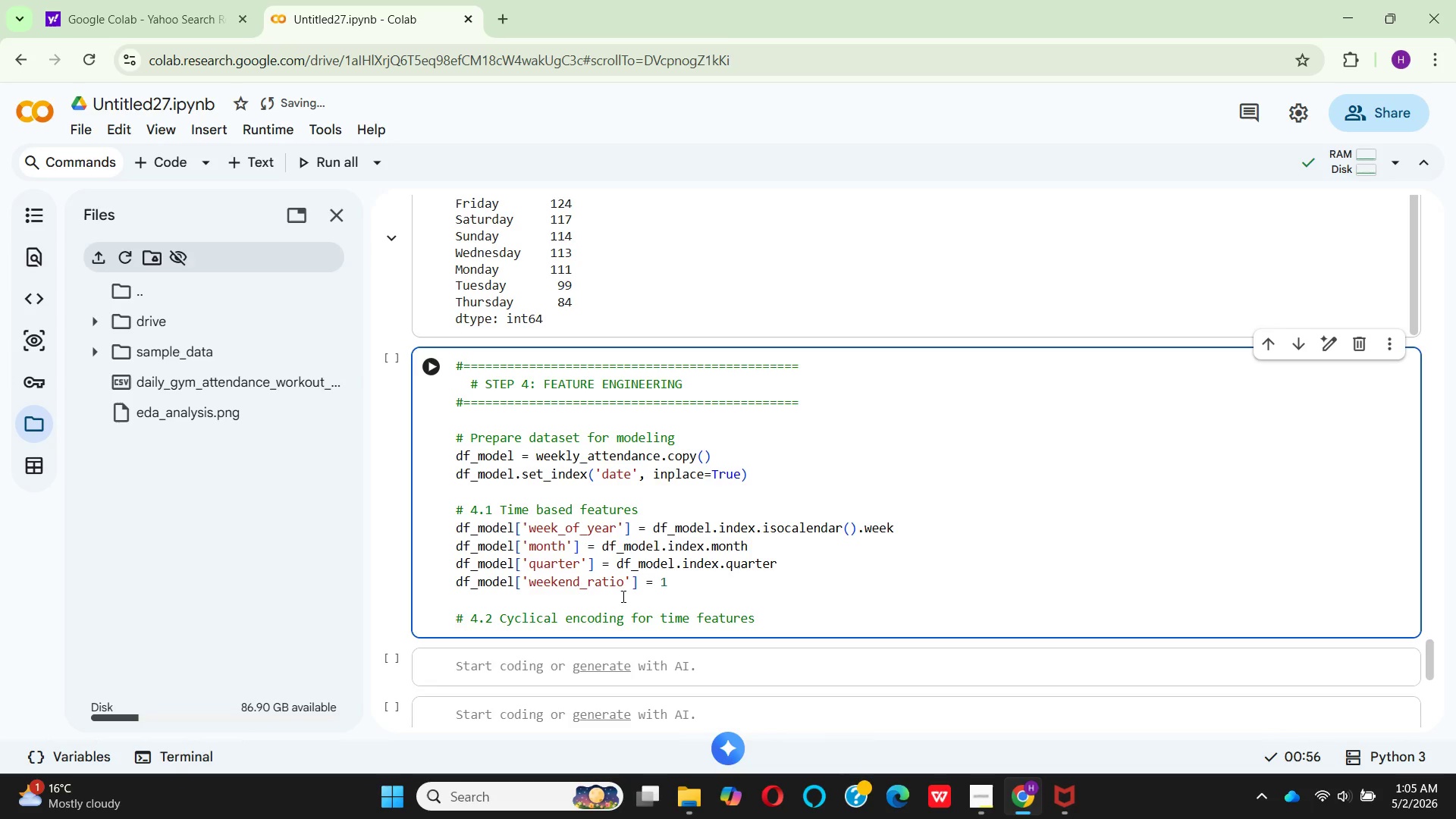 
key(Enter)
 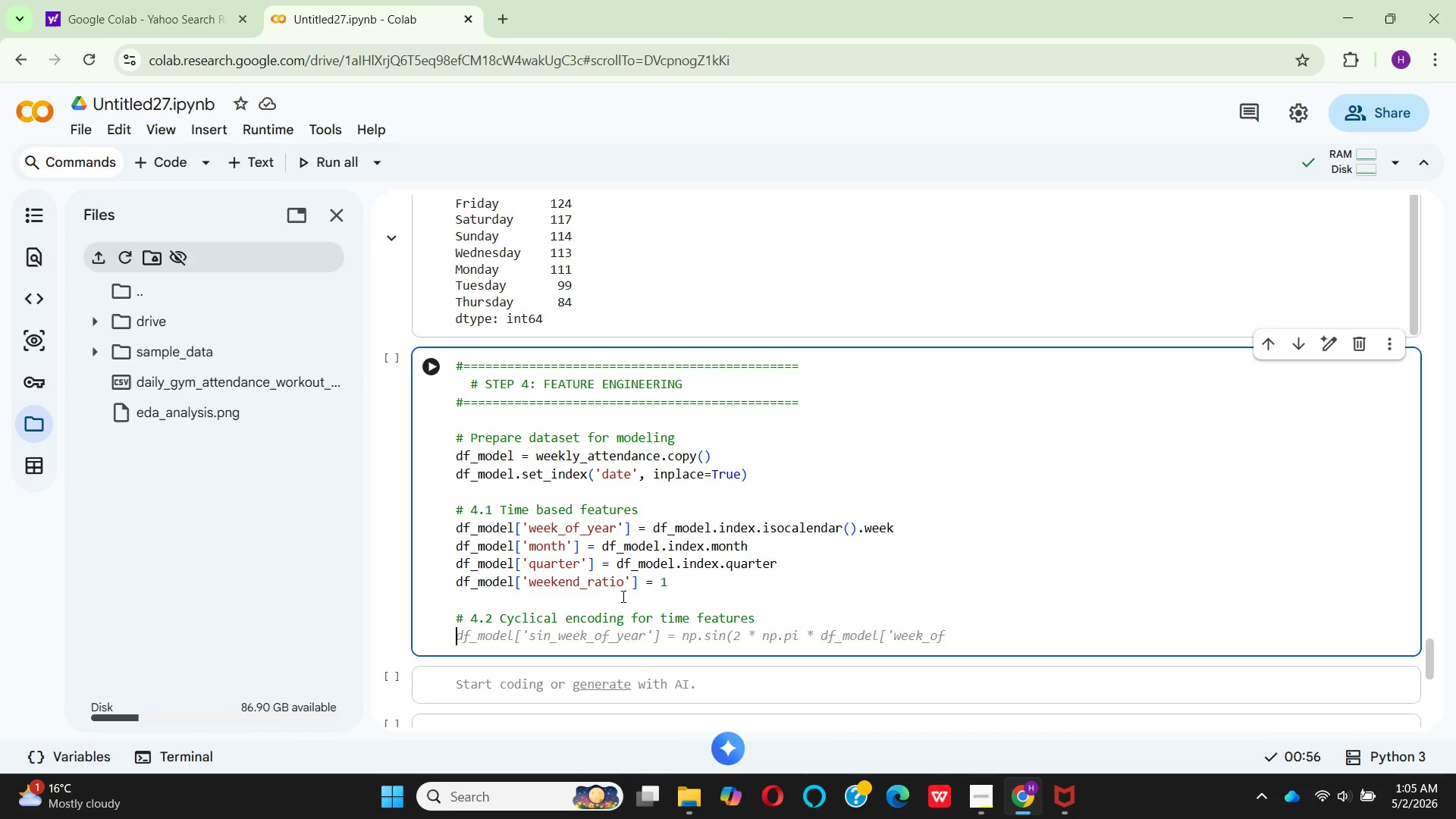 
wait(7.05)
 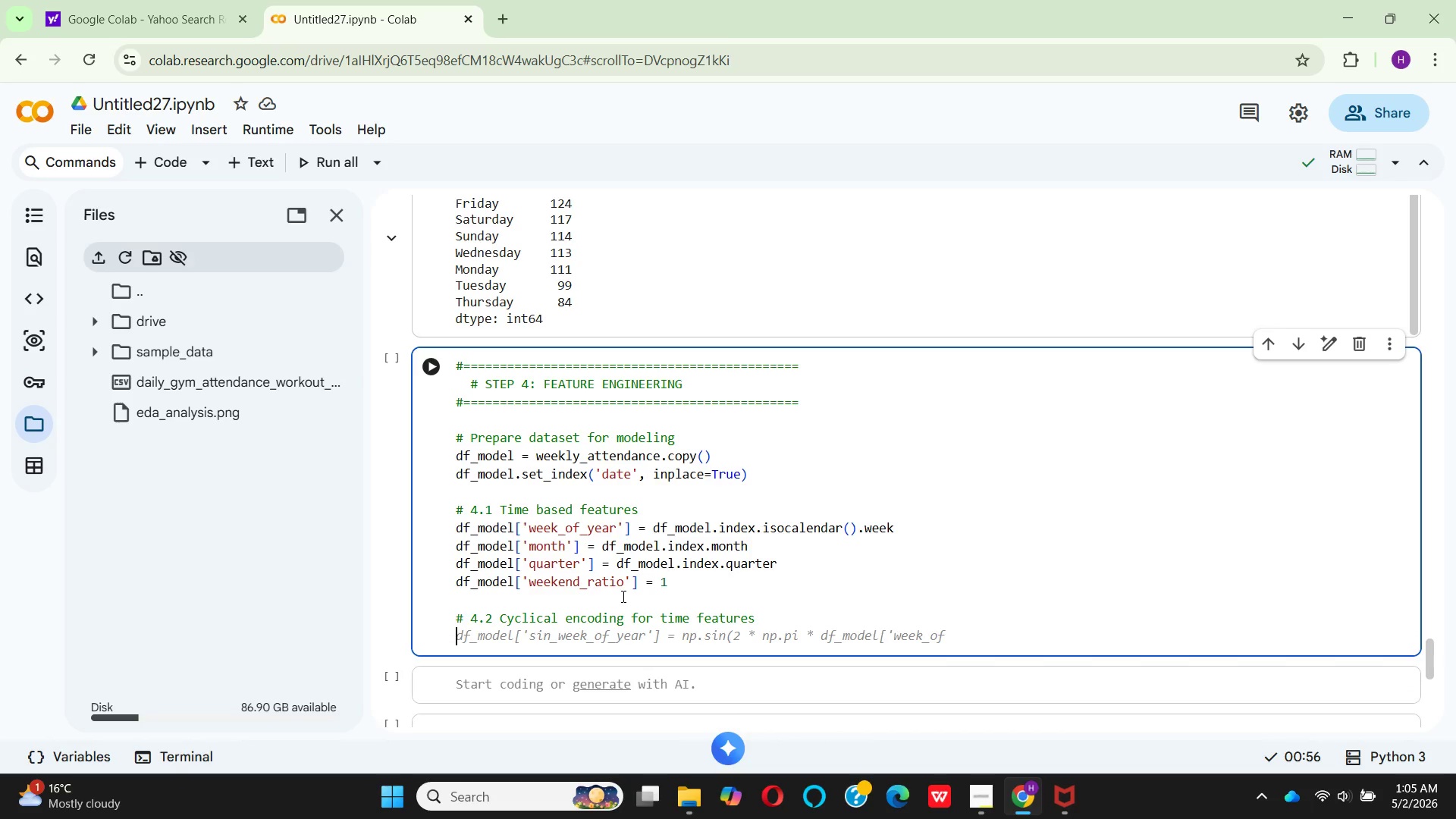 
type(df_mode)
 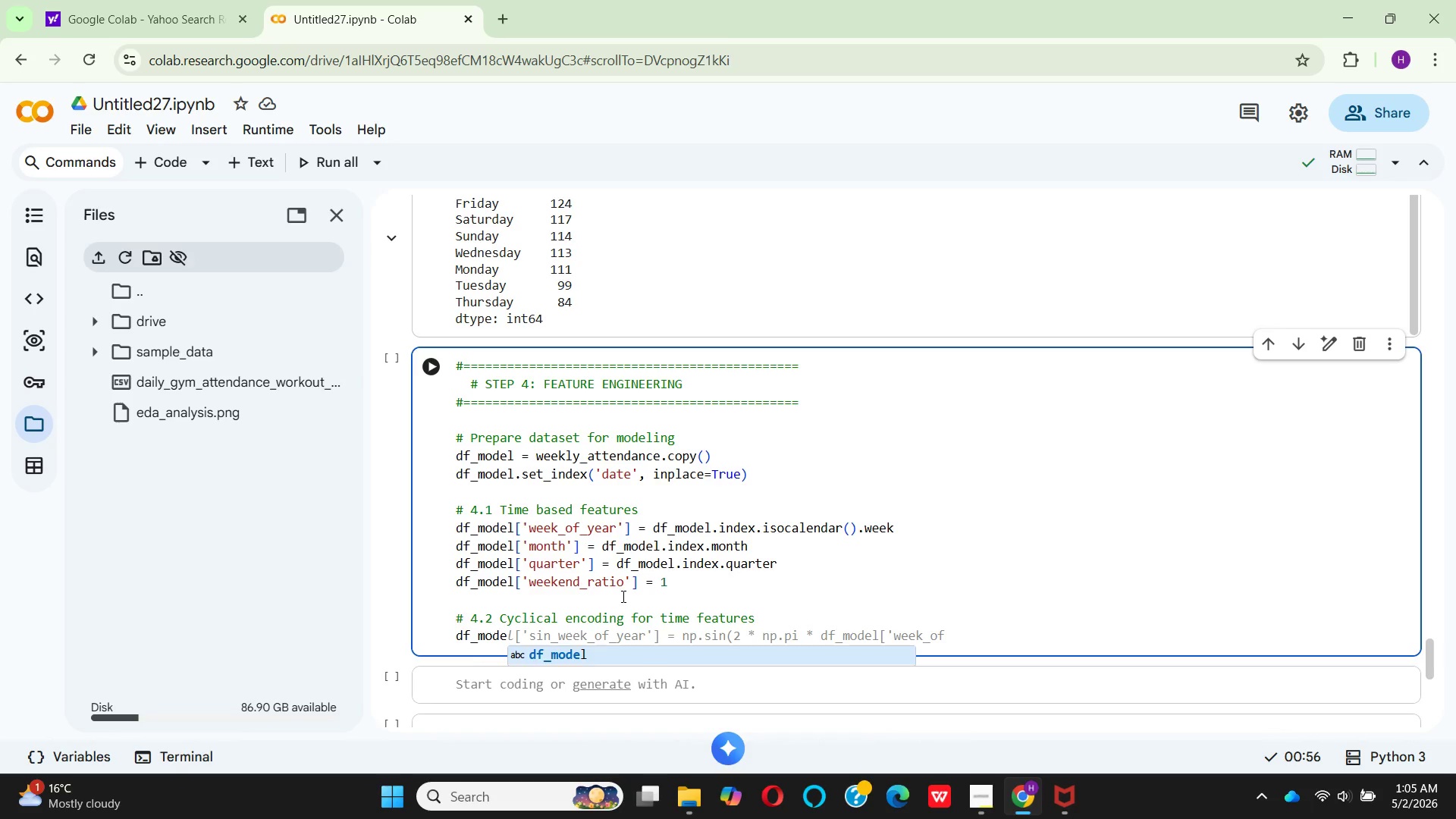 
key(Enter)
 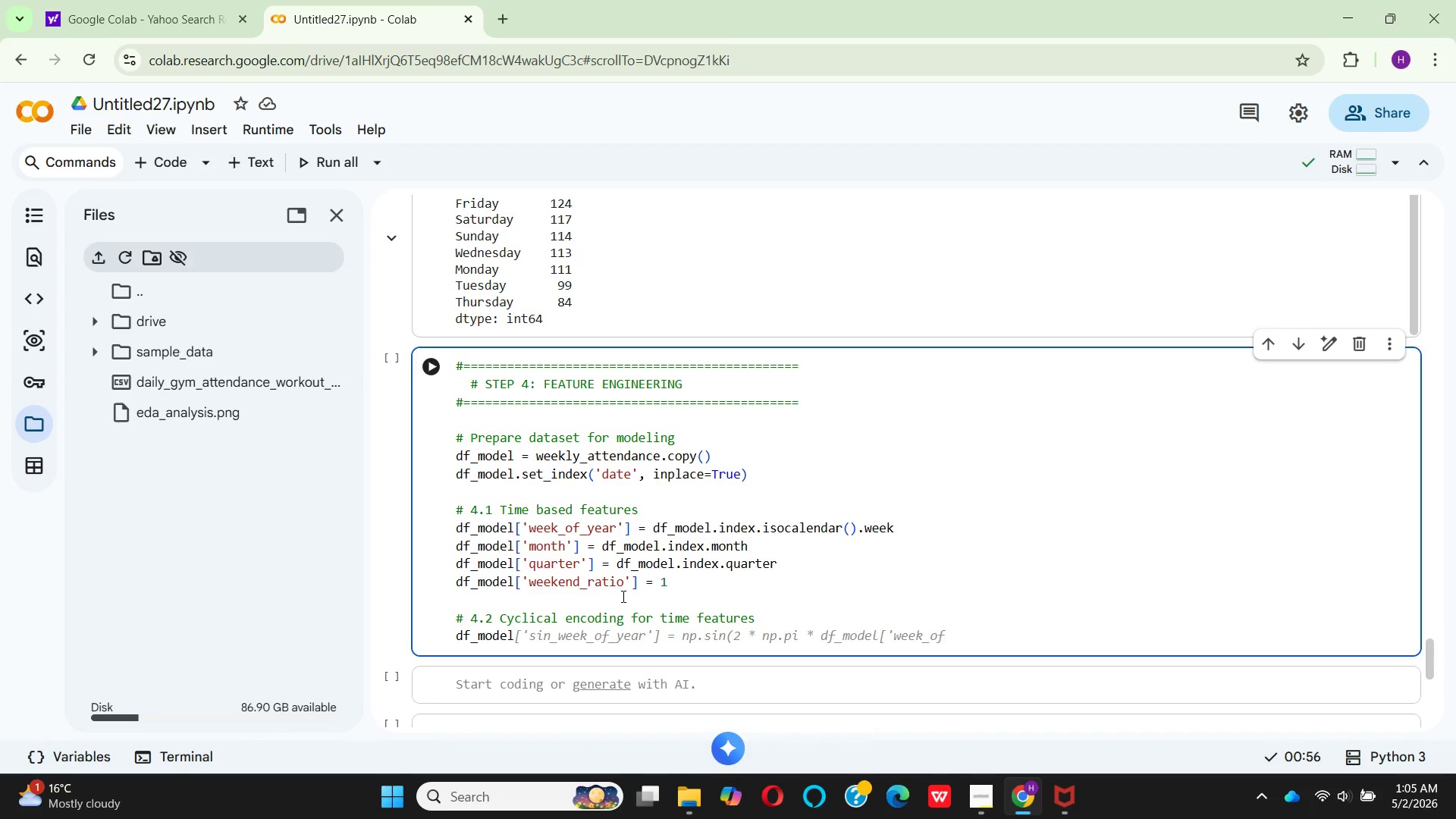 
type(['mnth_)
 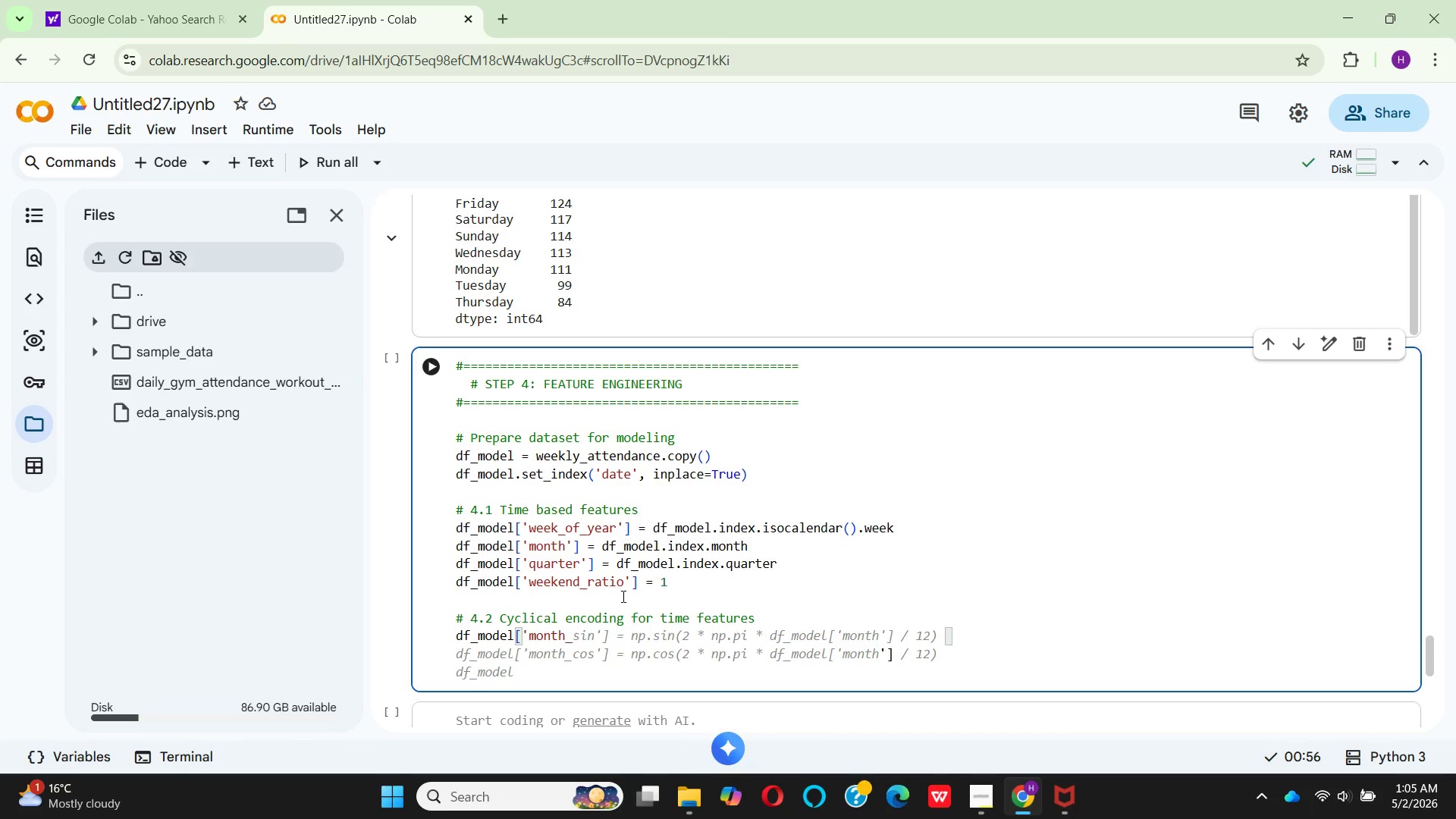 
hold_key(key=O, duration=0.31)
 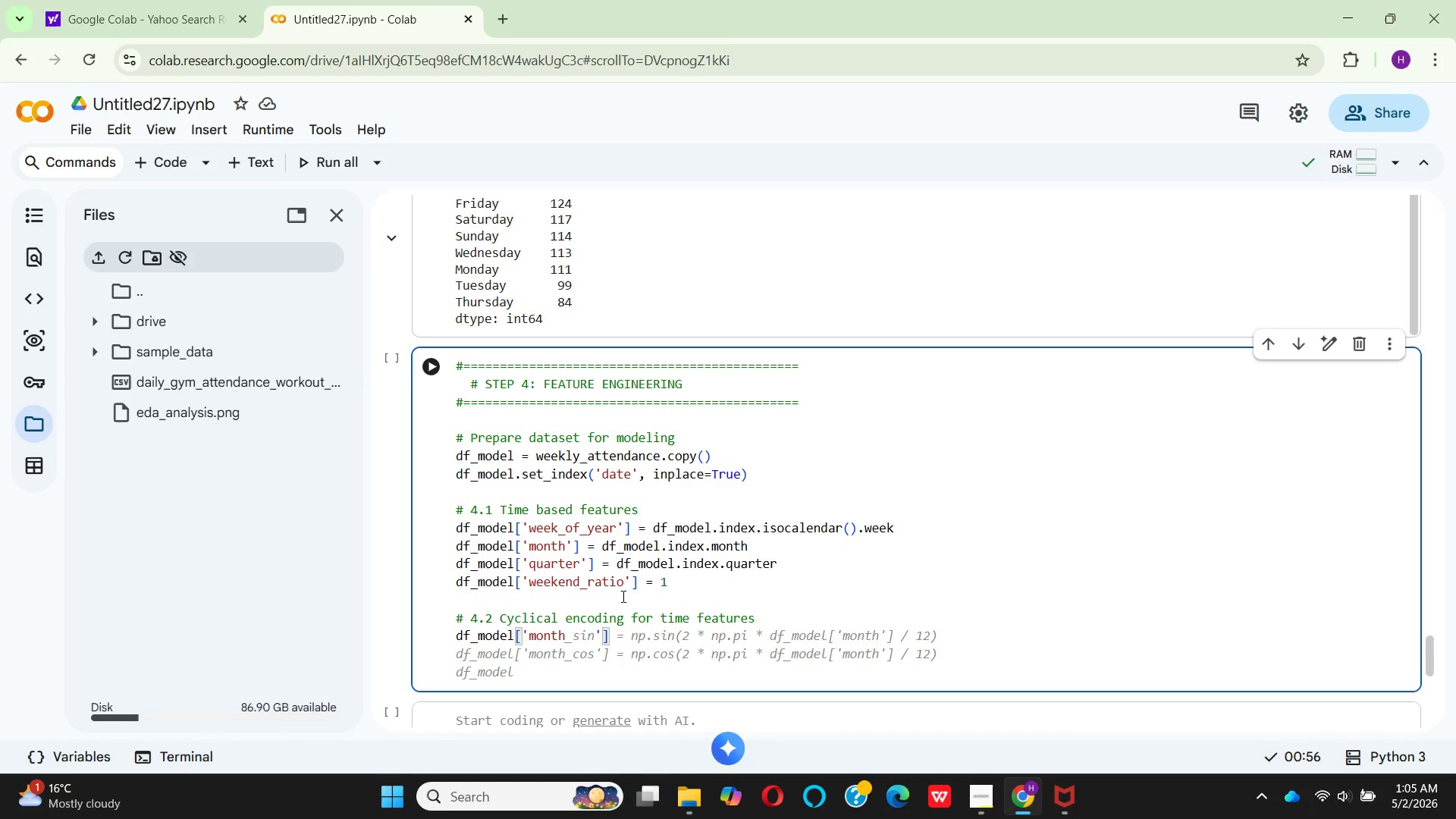 
wait(9.01)
 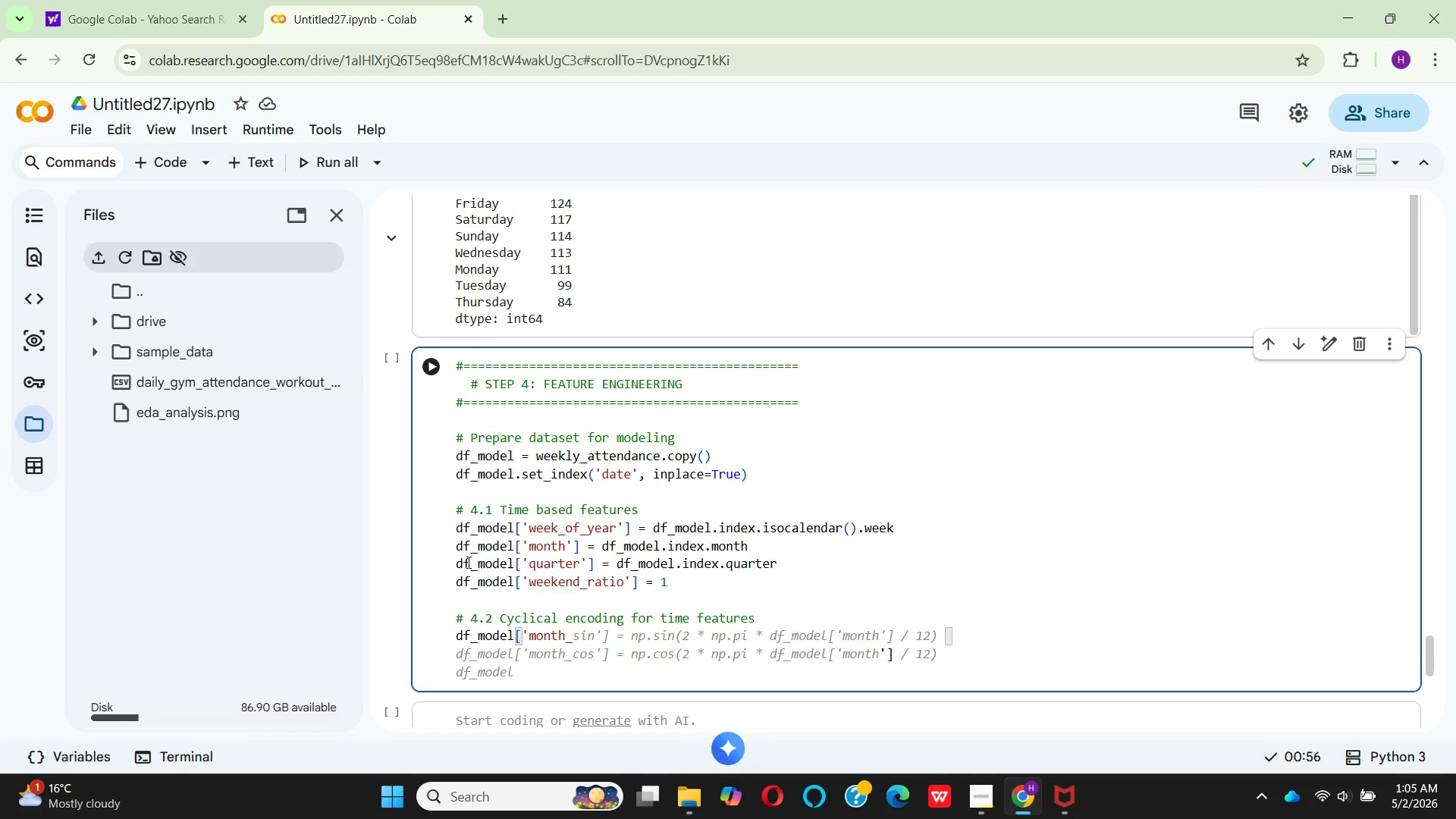 
mouse_move([736, 651])
 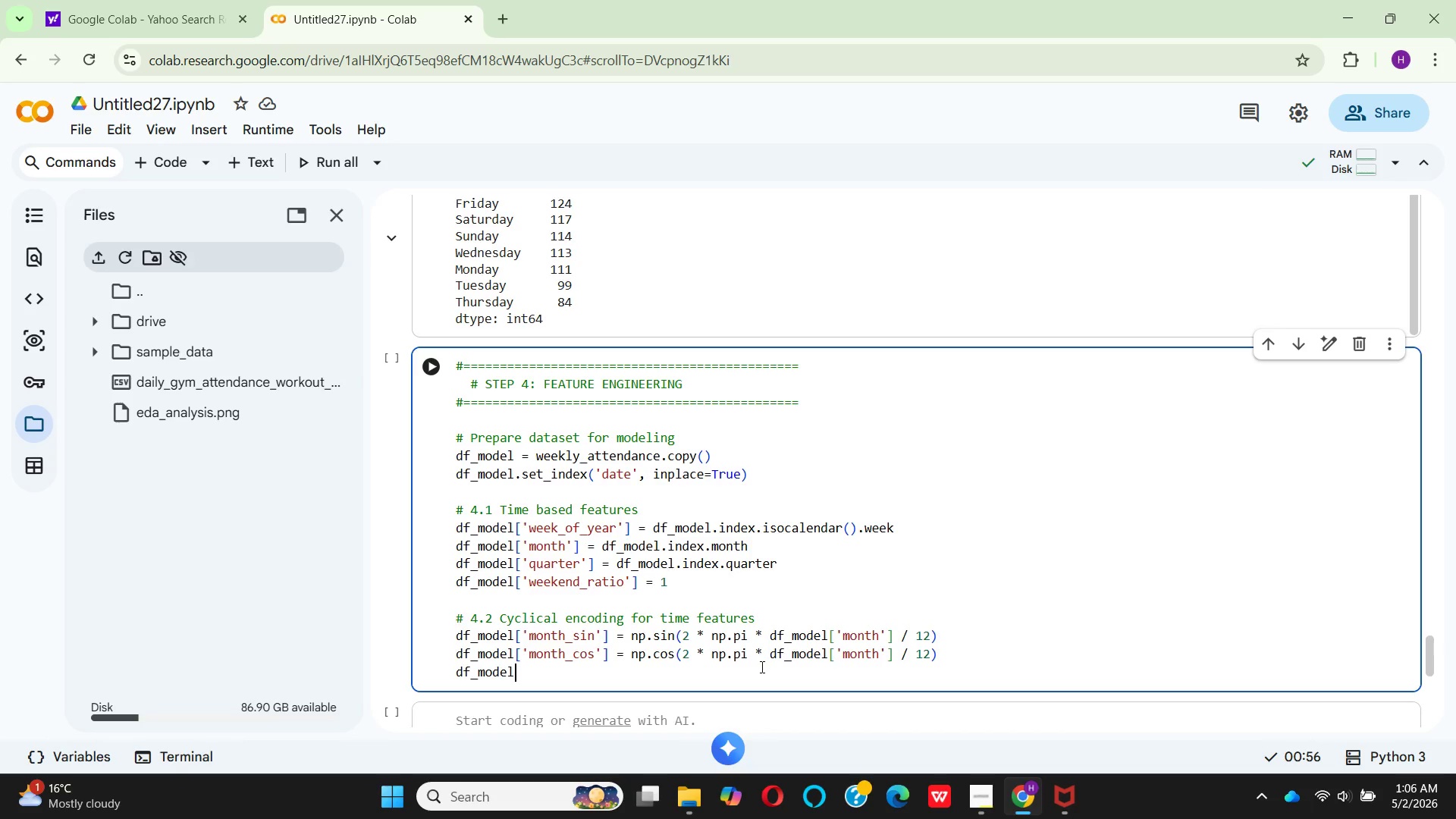 
wait(21.05)
 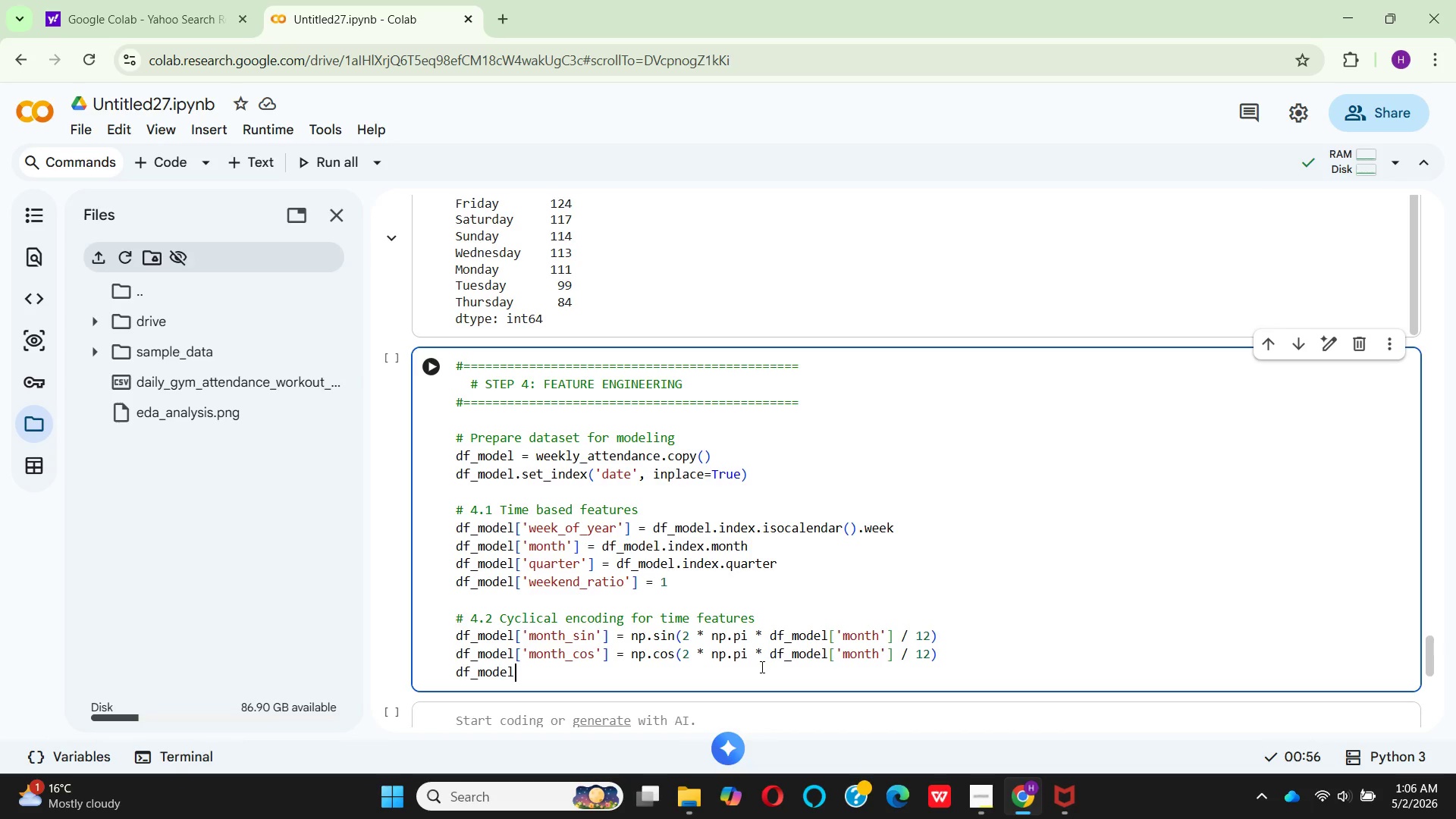 
hold_key(key=BracketLeft, duration=0.31)
 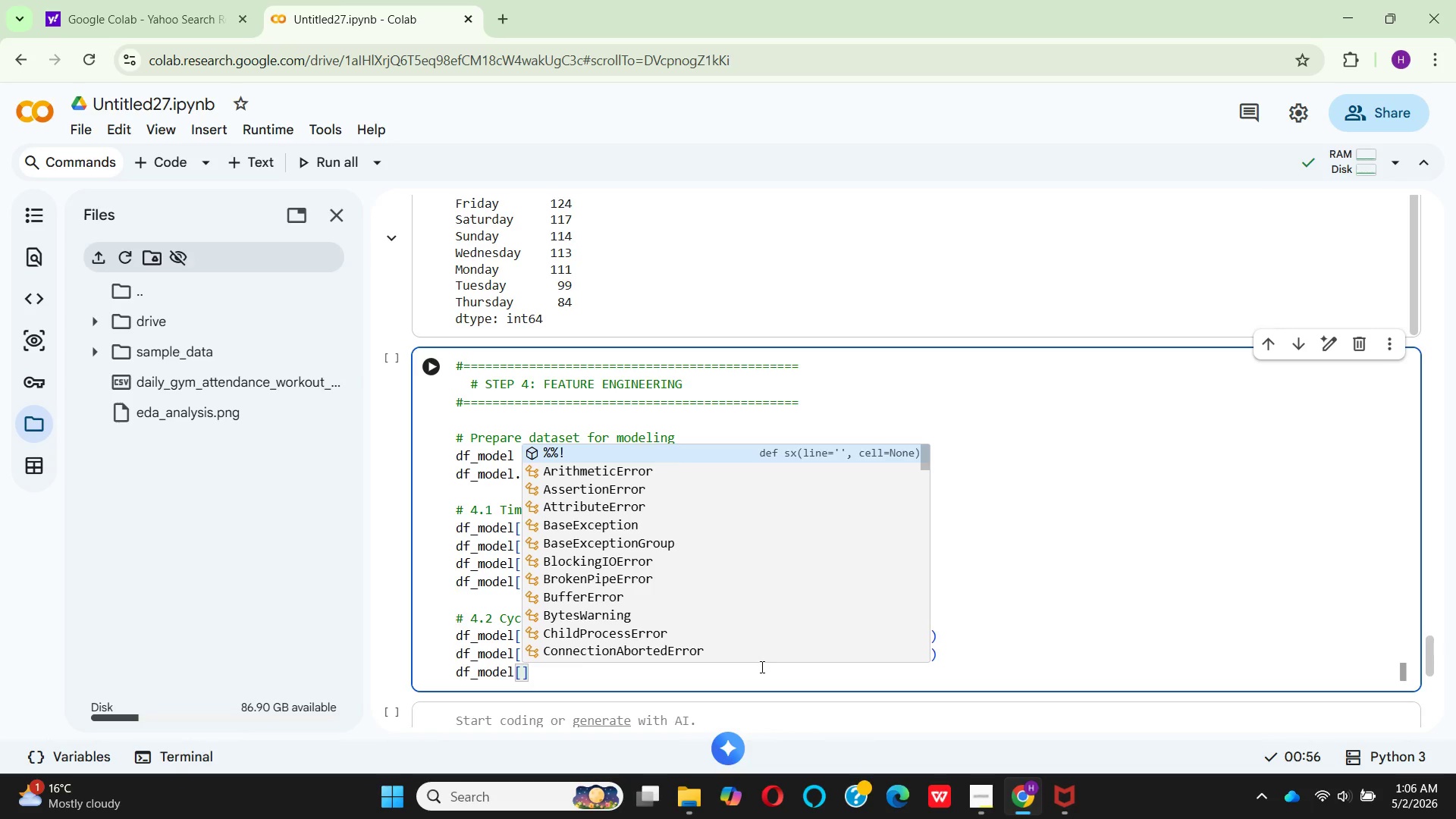 
type('week_sn)
 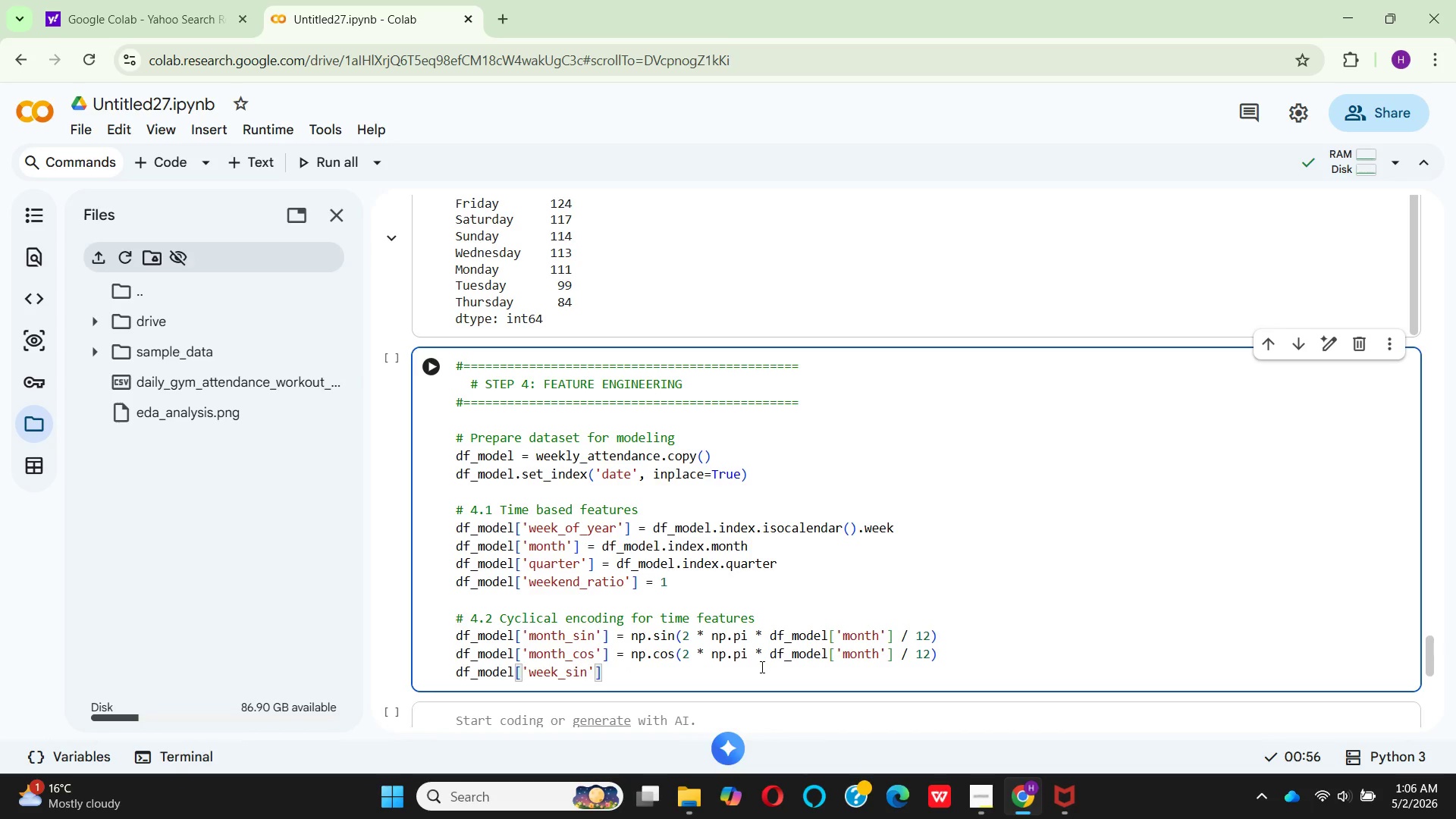 
 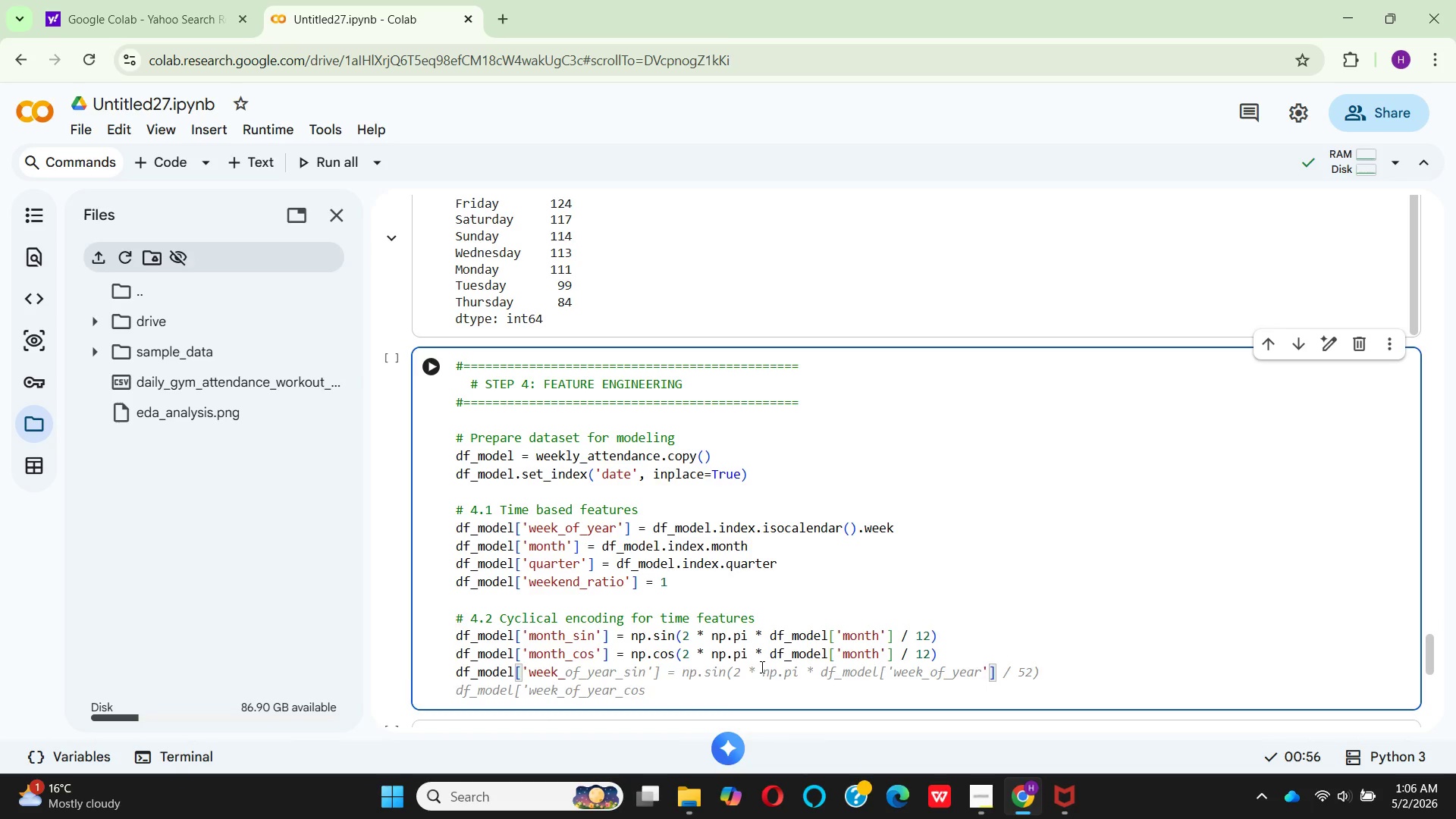 
hold_key(key=I, duration=0.36)
 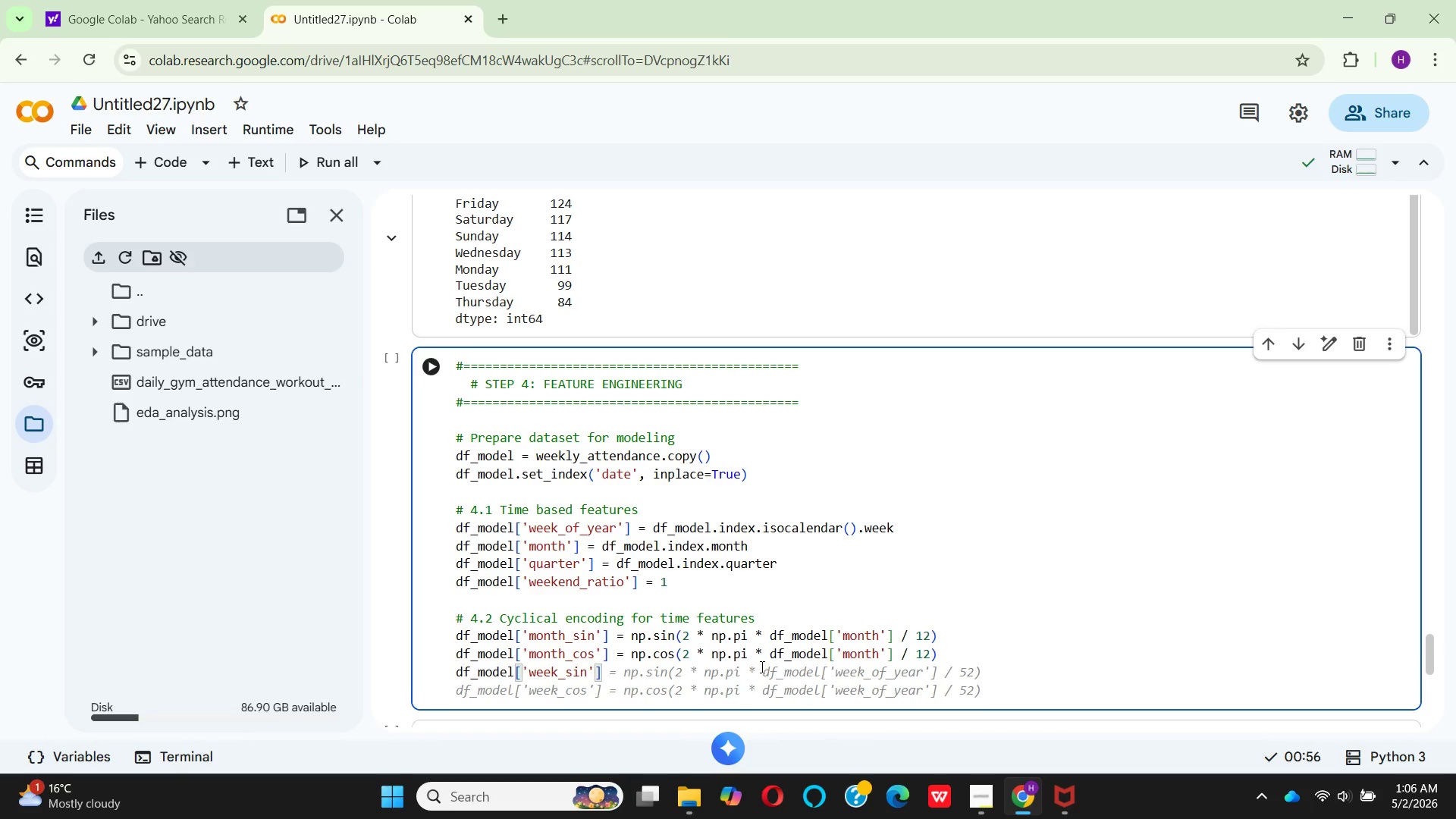 
key(ArrowRight)
 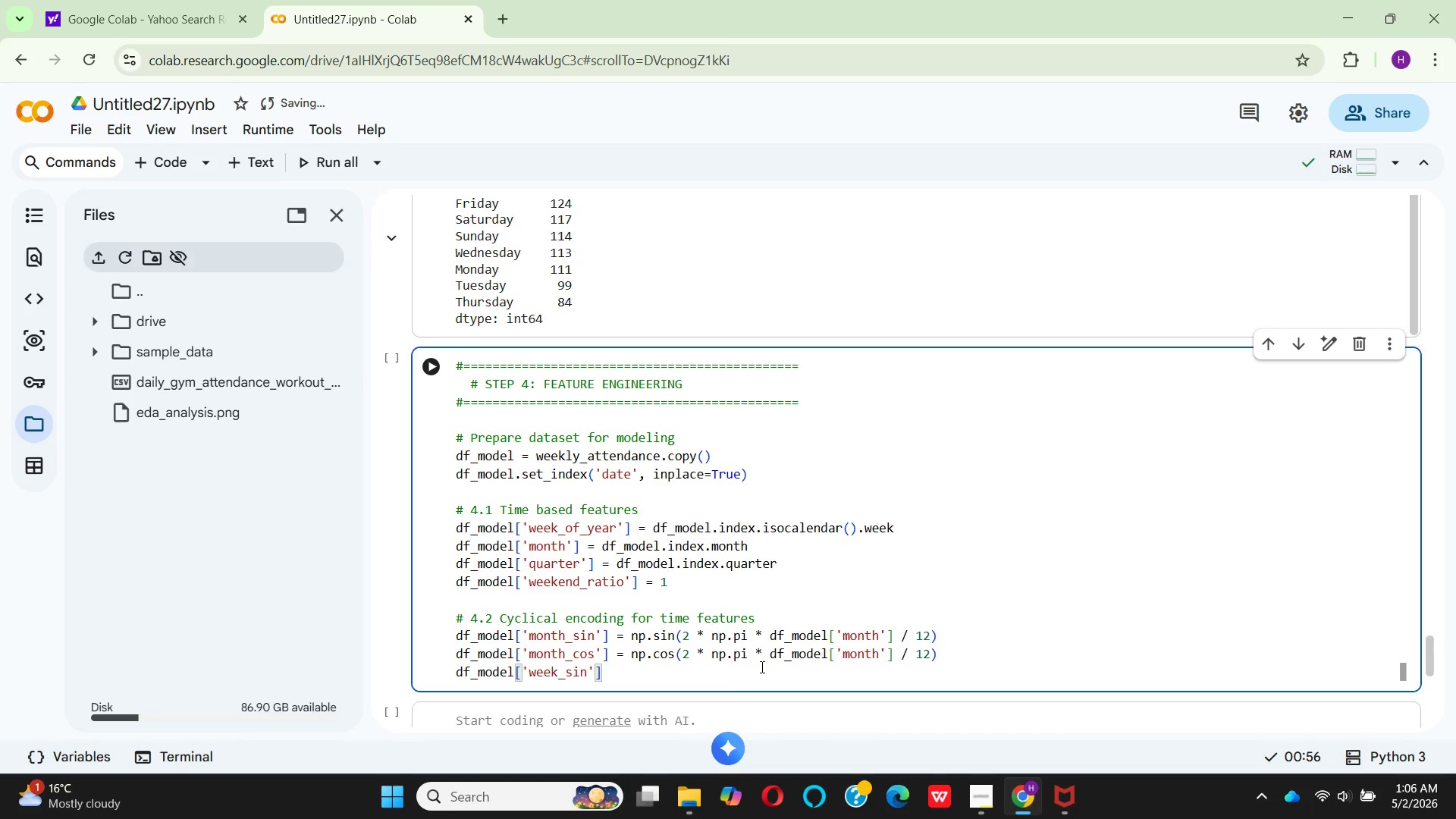 
key(ArrowRight)
 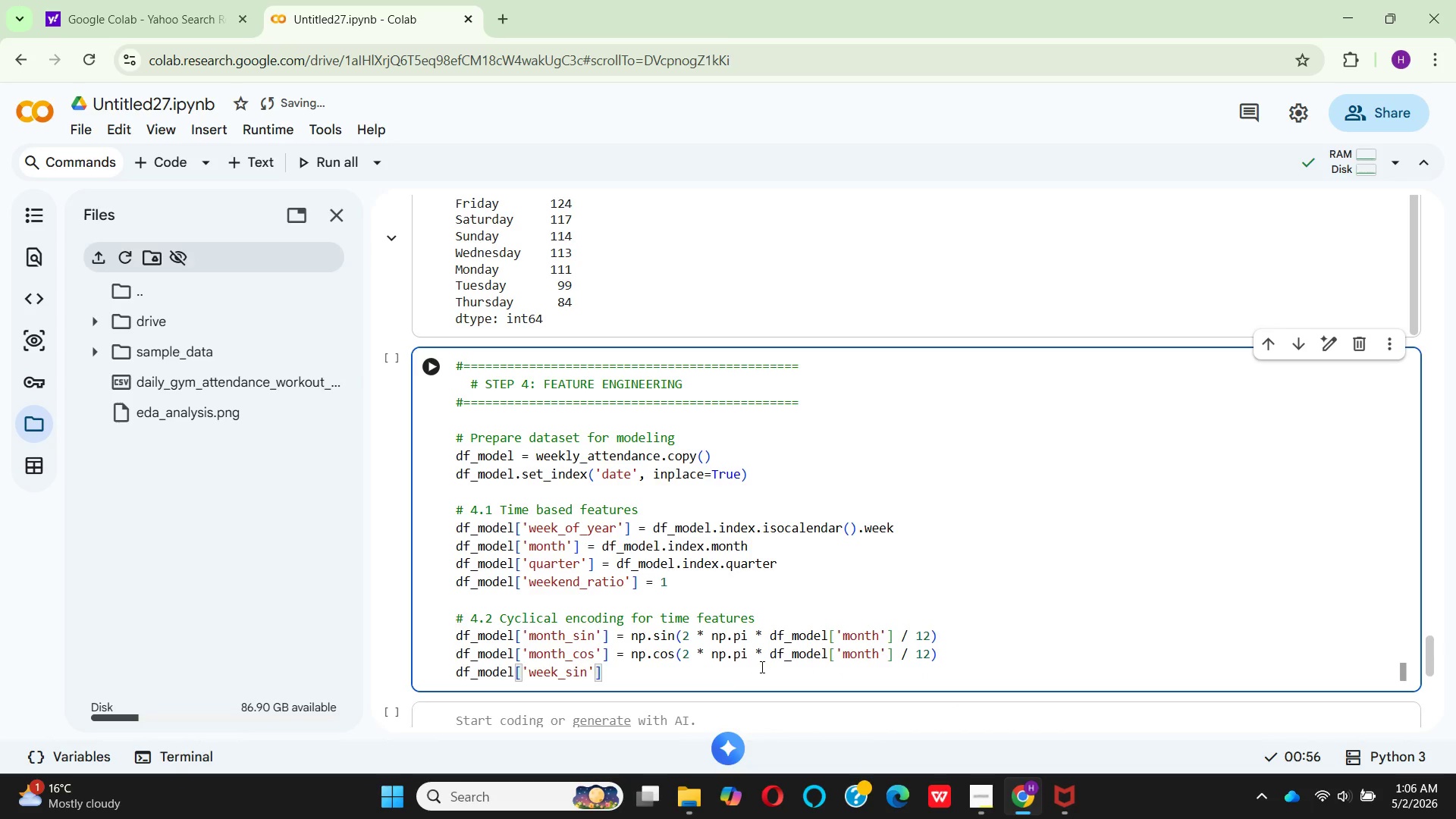 
key(Space)
 